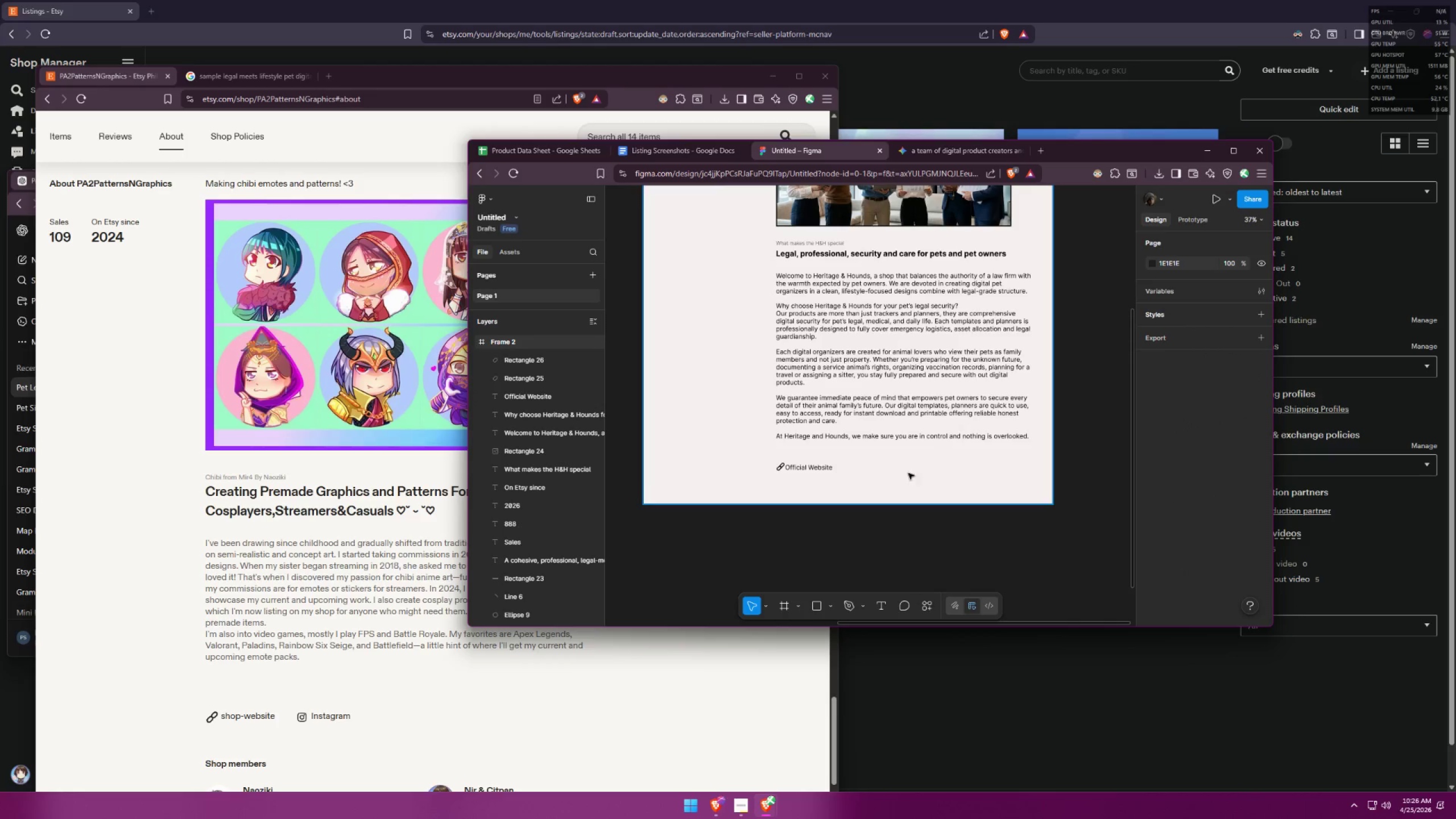 
hold_key(key=ControlLeft, duration=1.52)
scroll: coordinate [862, 461], scroll_direction: up, amount: 9.0
 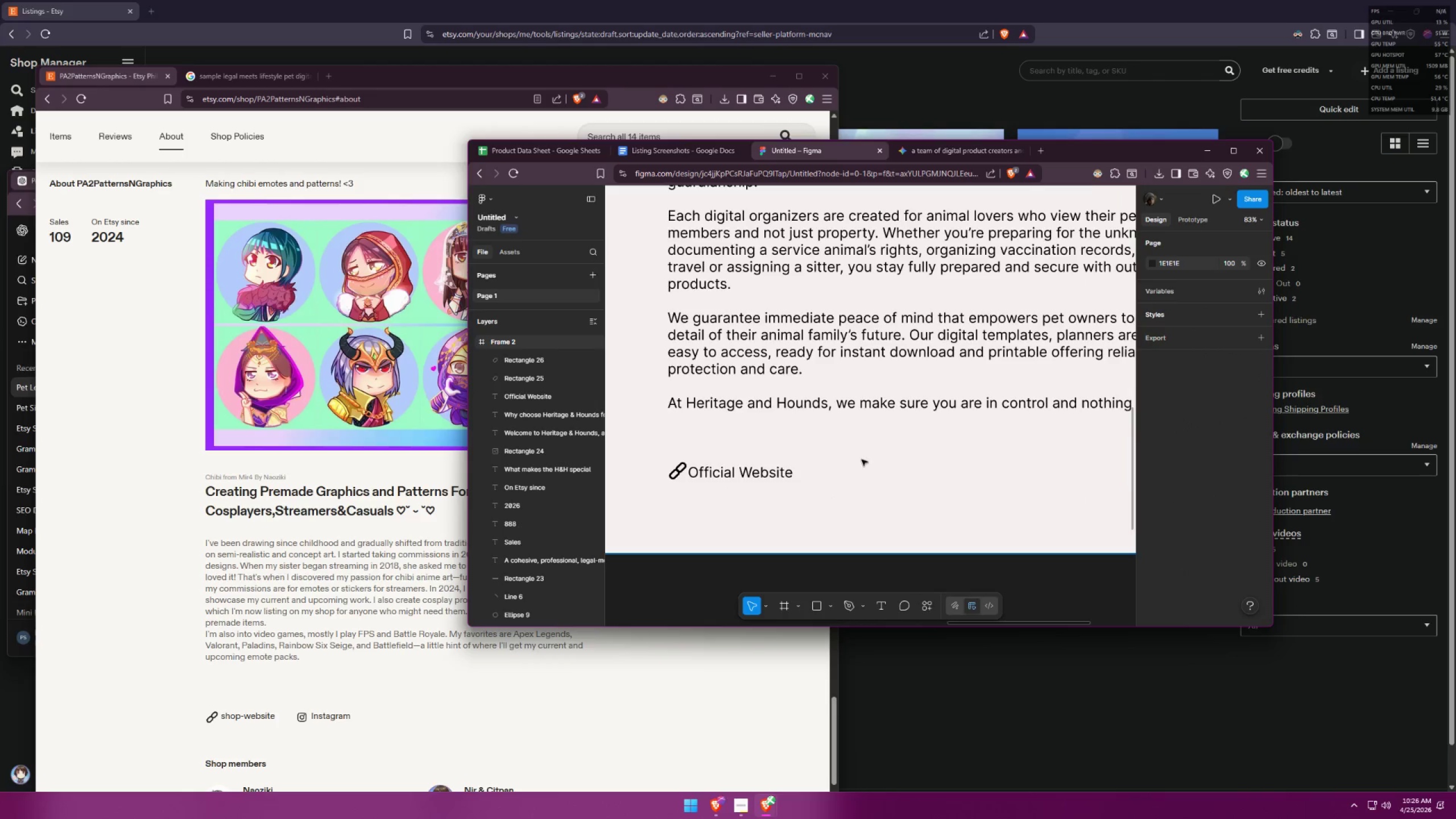 
hold_key(key=ControlLeft, duration=0.83)
scroll: coordinate [696, 475], scroll_direction: up, amount: 5.0
 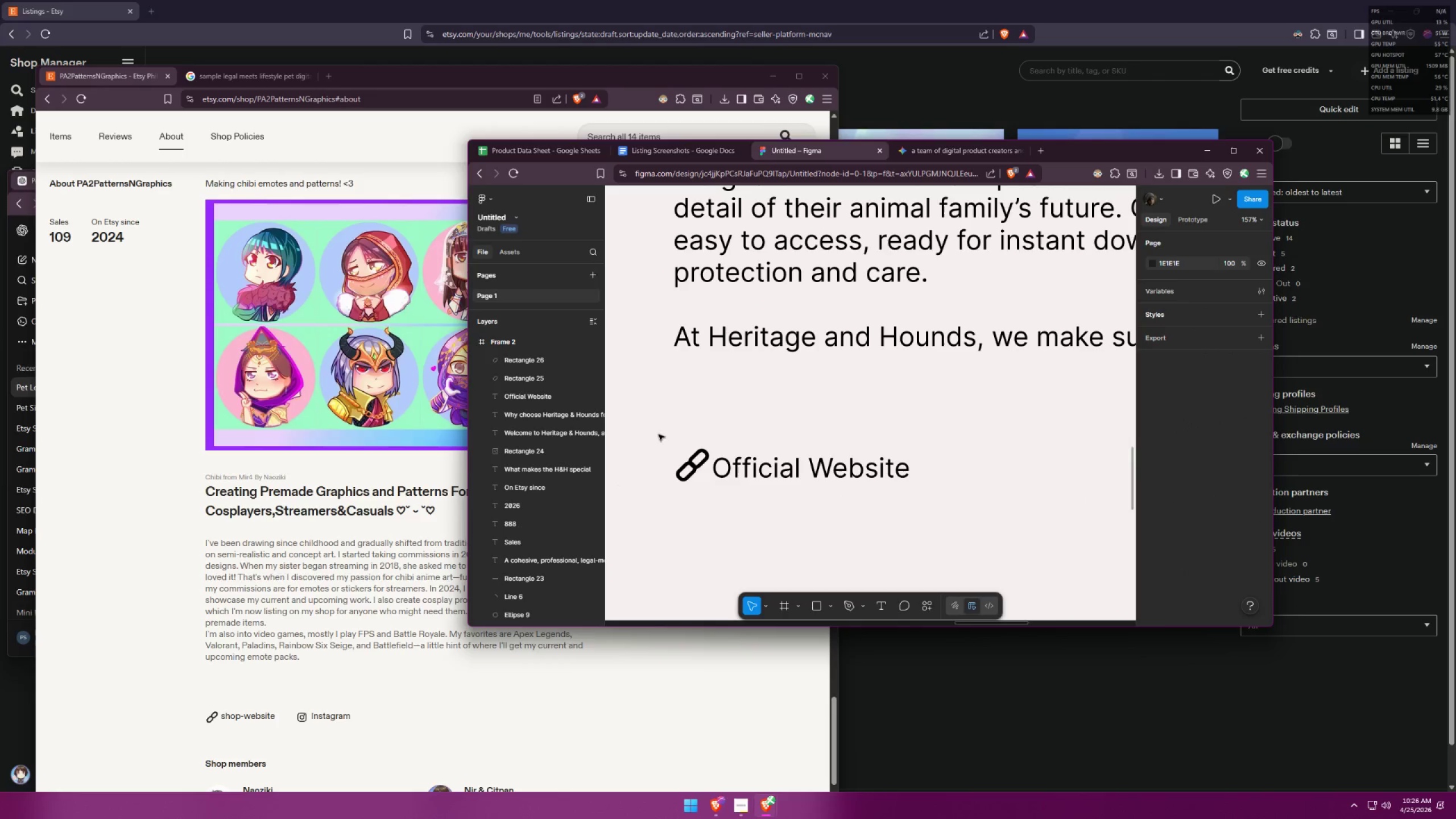 
left_click_drag(start_coordinate=[657, 429], to_coordinate=[699, 499])
 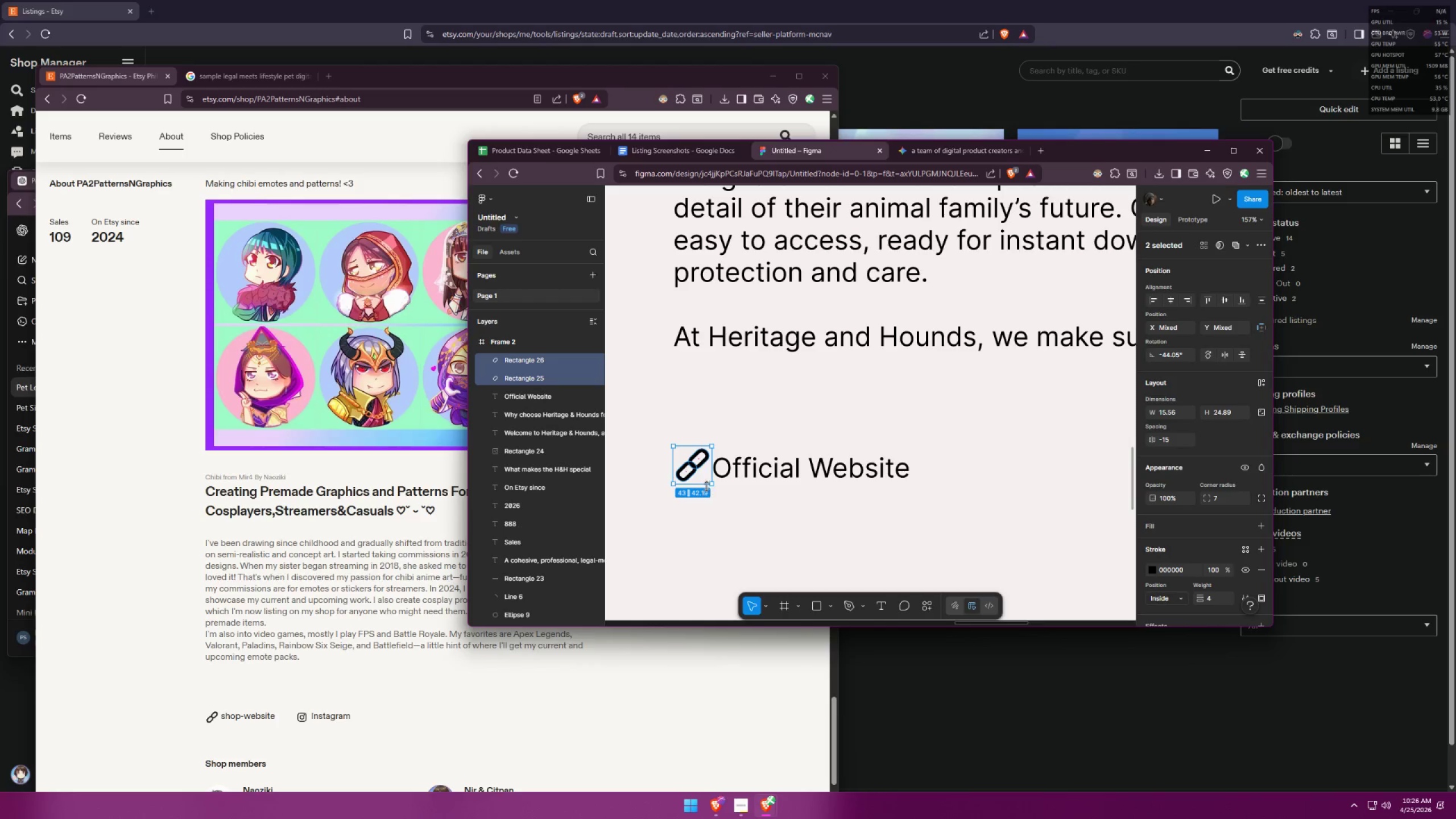 
hold_key(key=AltLeft, duration=3.16)
hold_key(key=ShiftLeft, duration=1.5)
left_click_drag(start_coordinate=[690, 465], to_coordinate=[1050, 485])
 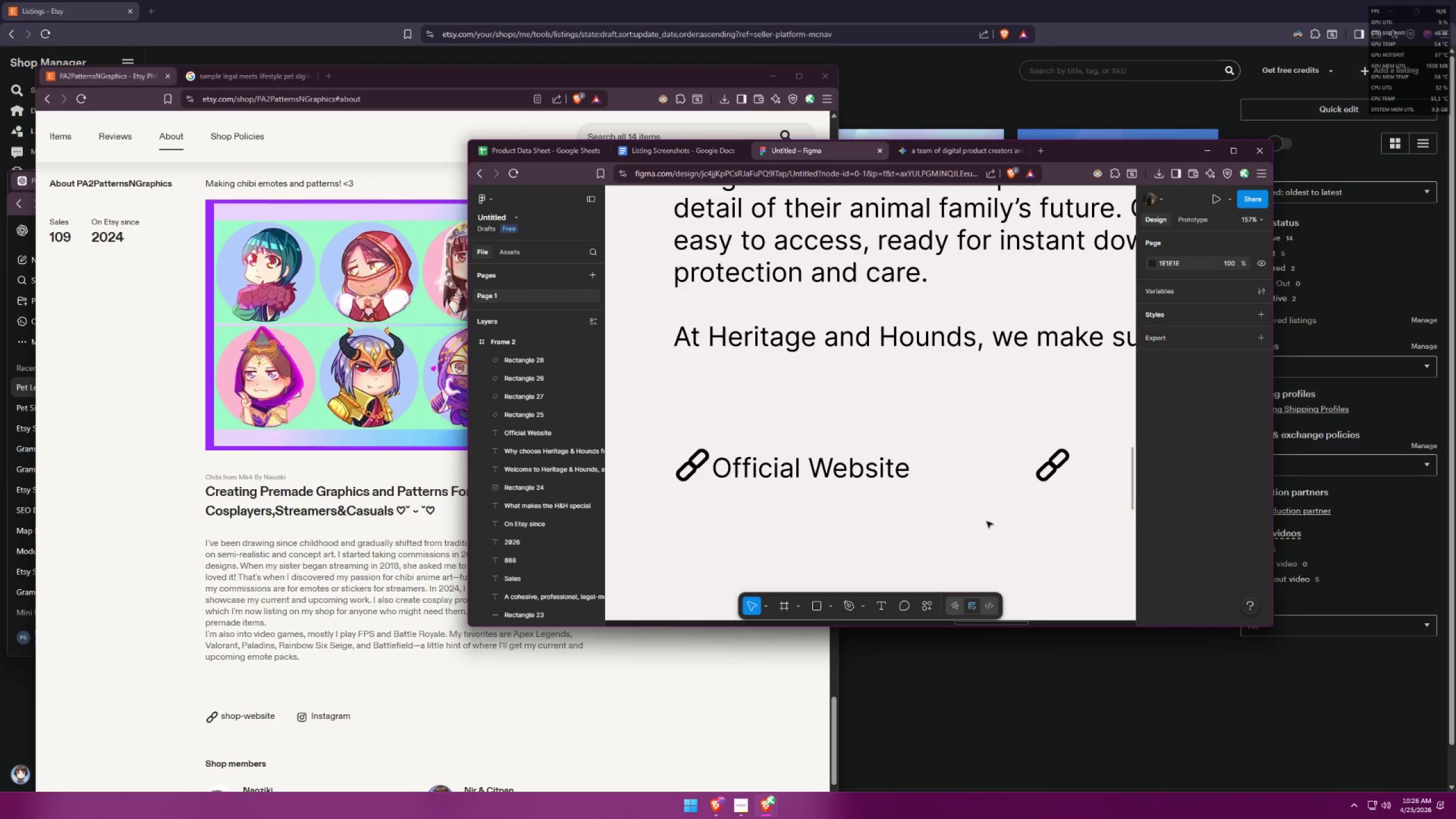 
hold_key(key=ShiftLeft, duration=1.51)
 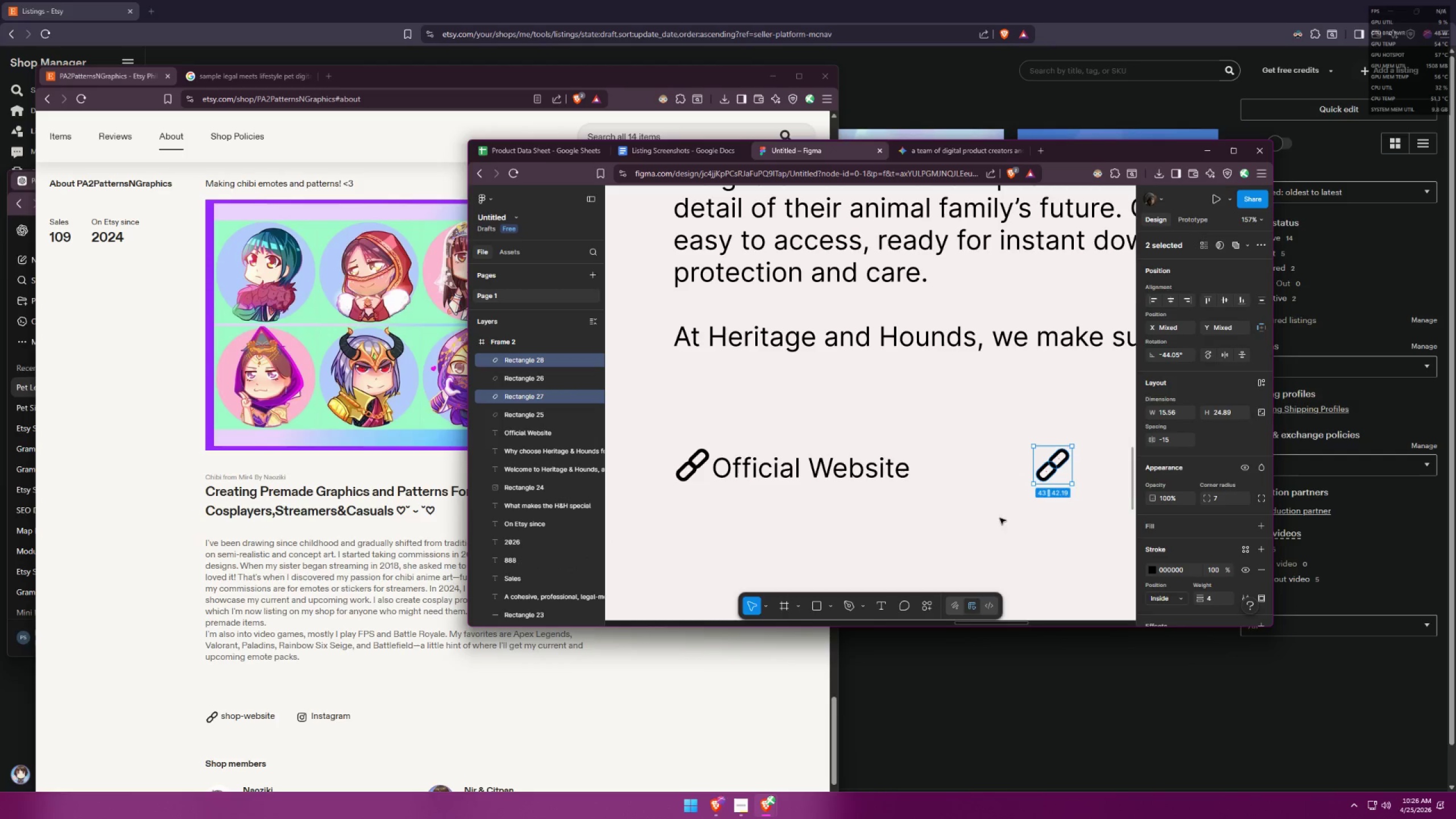 
left_click([987, 522])
 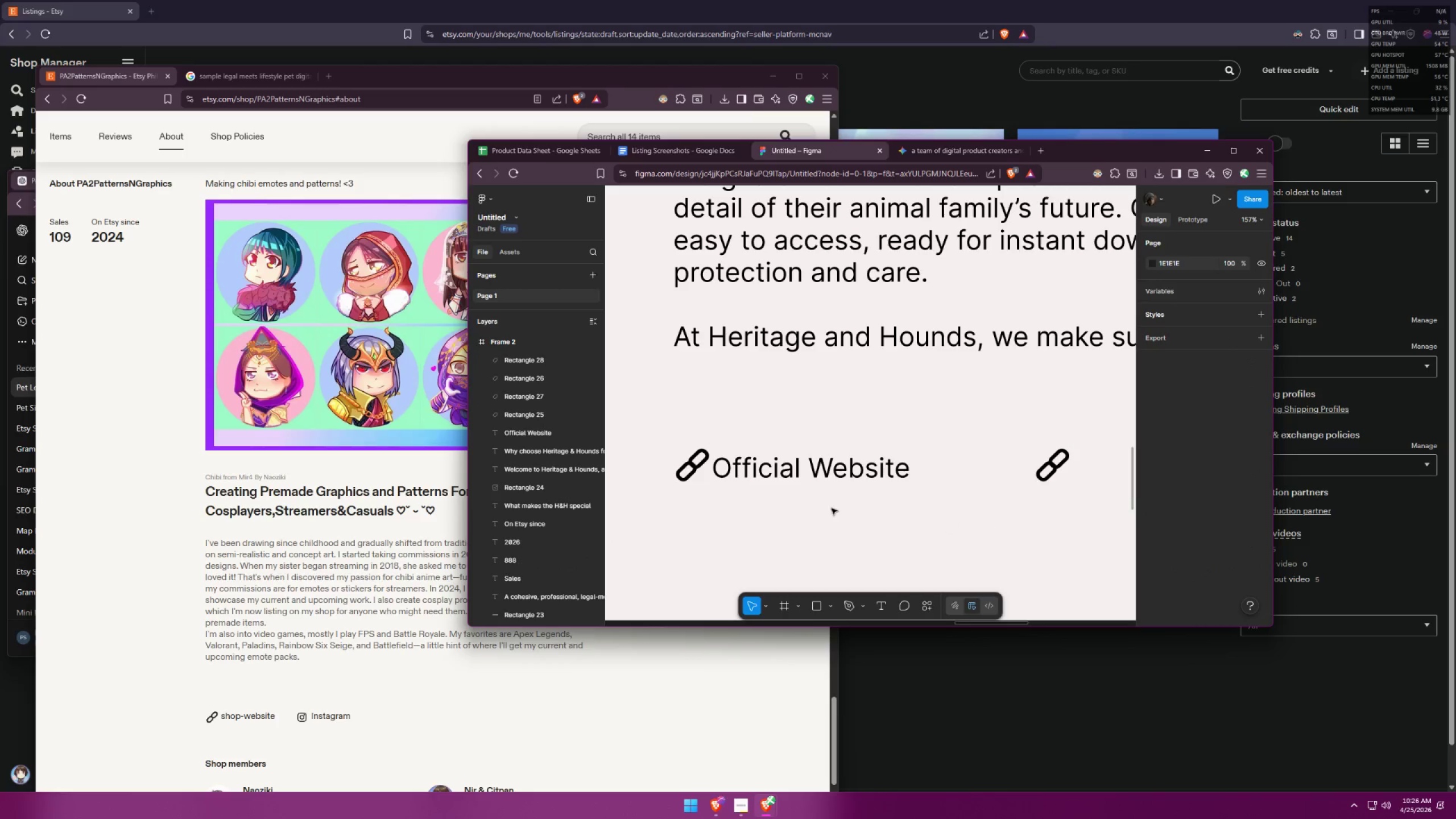 
hold_key(key=ControlLeft, duration=0.81)
scroll: coordinate [940, 523], scroll_direction: down, amount: 6.0
 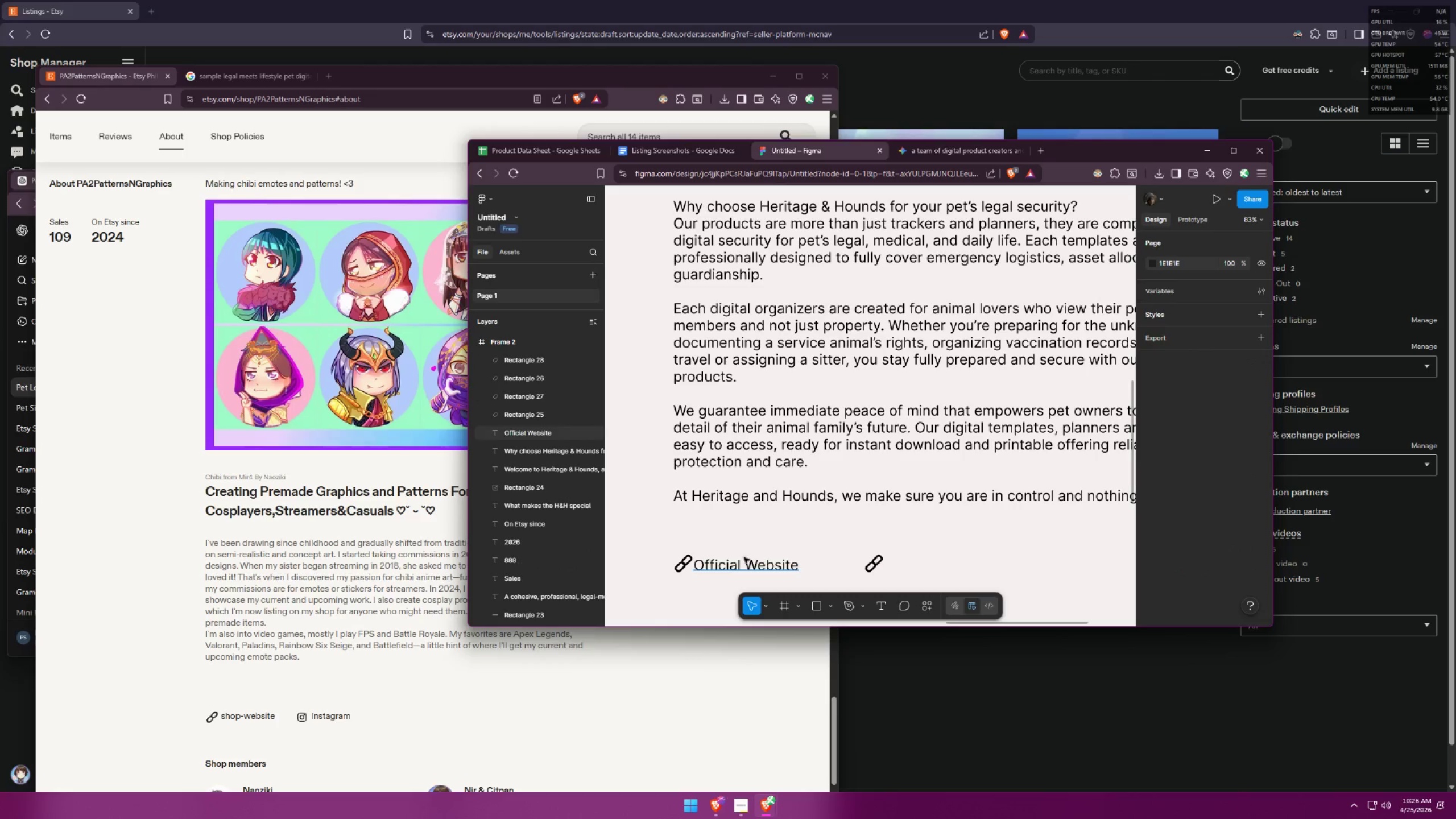 
hold_key(key=AltLeft, duration=2.72)
hold_key(key=ShiftLeft, duration=1.5)
left_click_drag(start_coordinate=[740, 565], to_coordinate=[932, 567])
 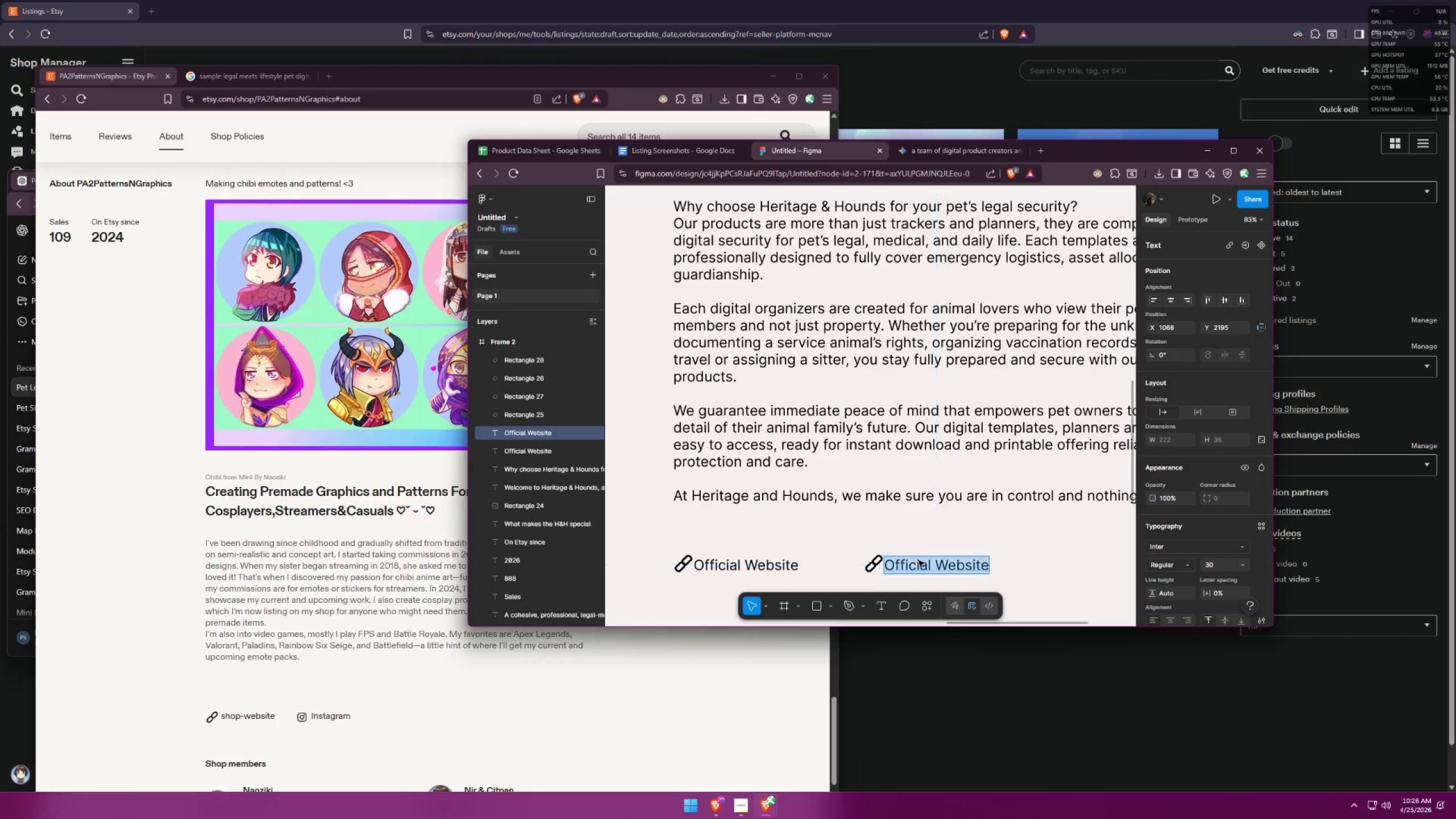 
hold_key(key=ShiftLeft, duration=1.14)
 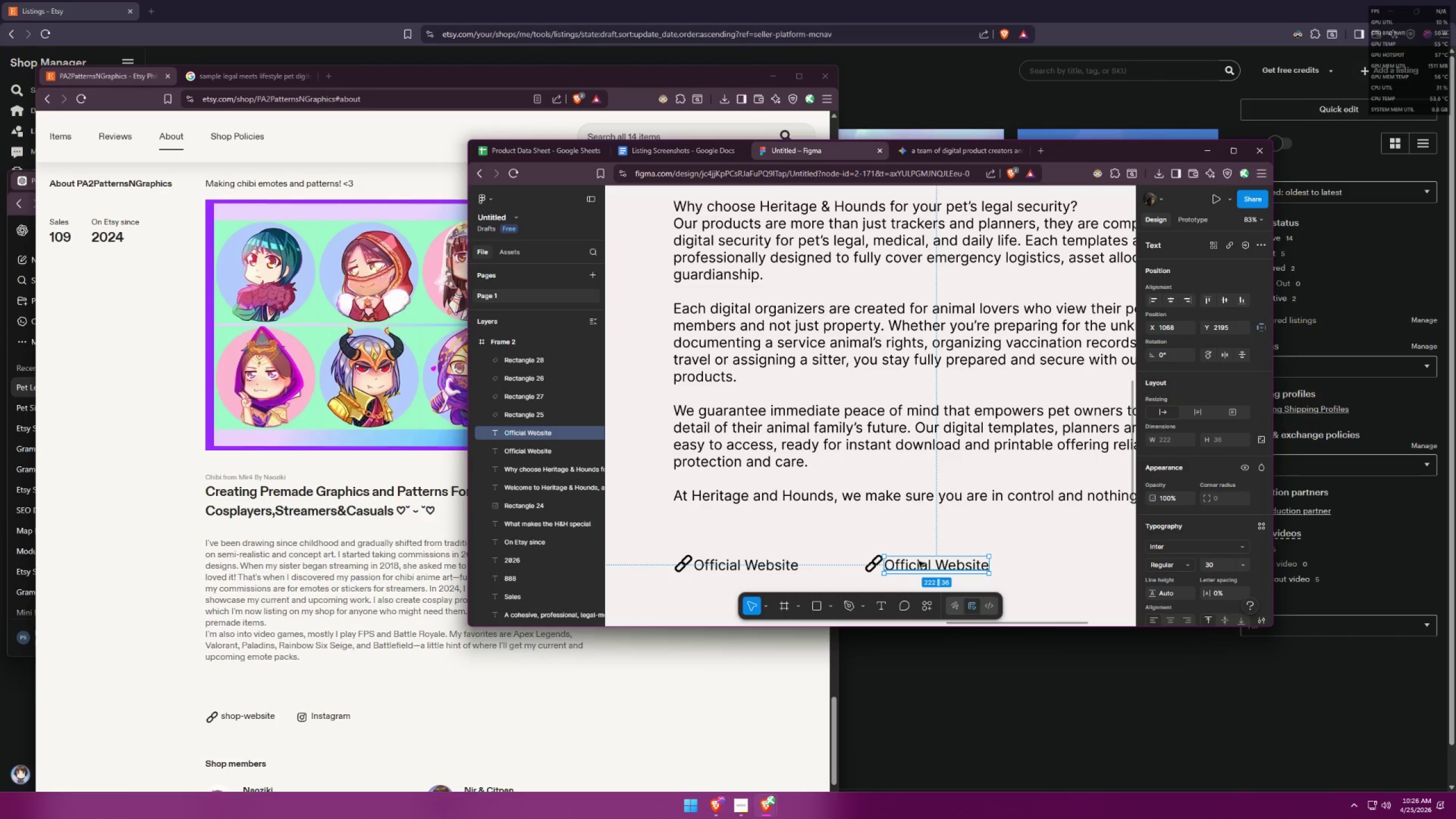 
left_click([919, 561])
 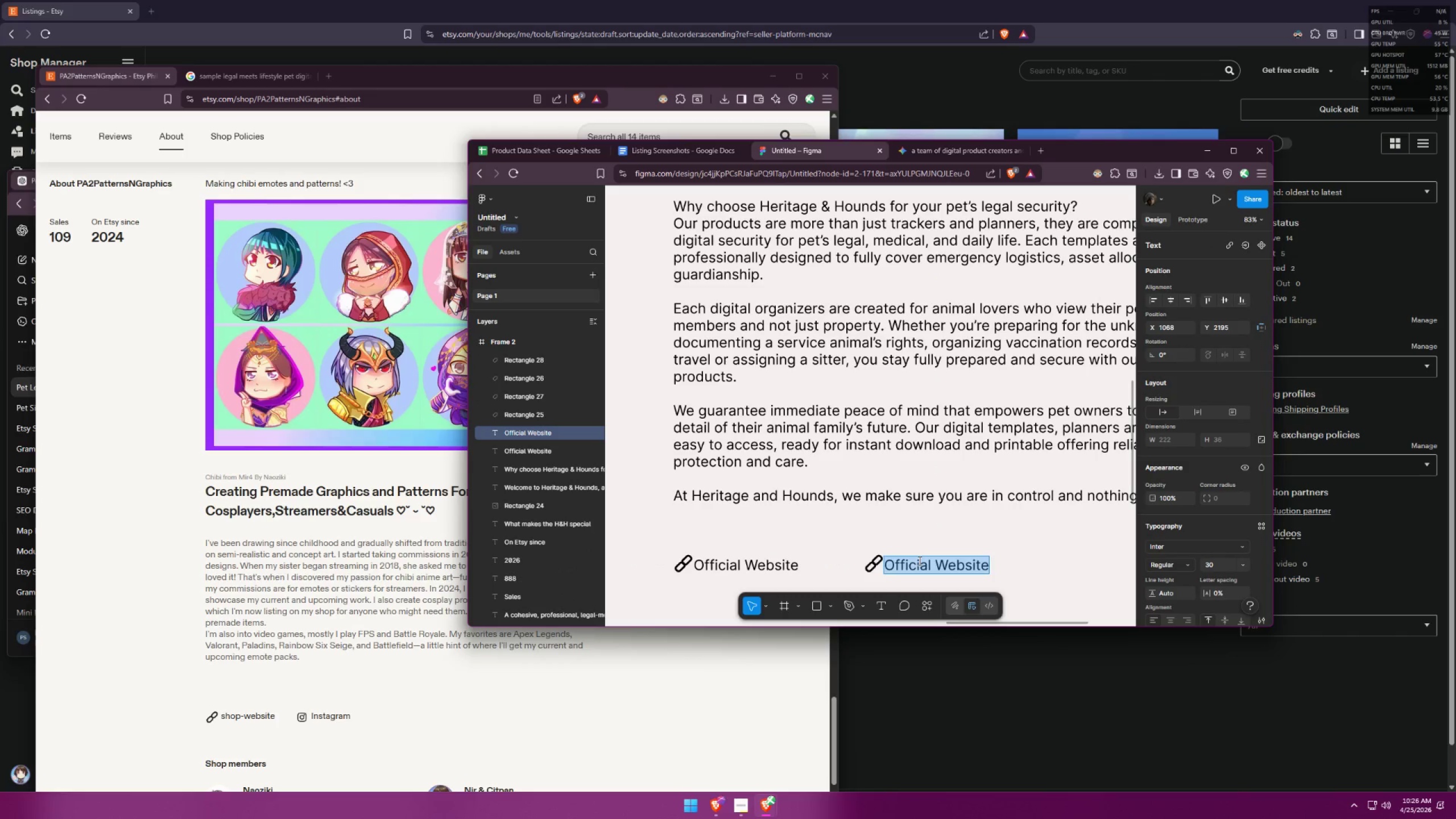 
type(Social M)
key(Backspace)
key(Backspace)
type( m)
key(Backspace)
type(Media Te)
key(Backspace)
type(ree)
 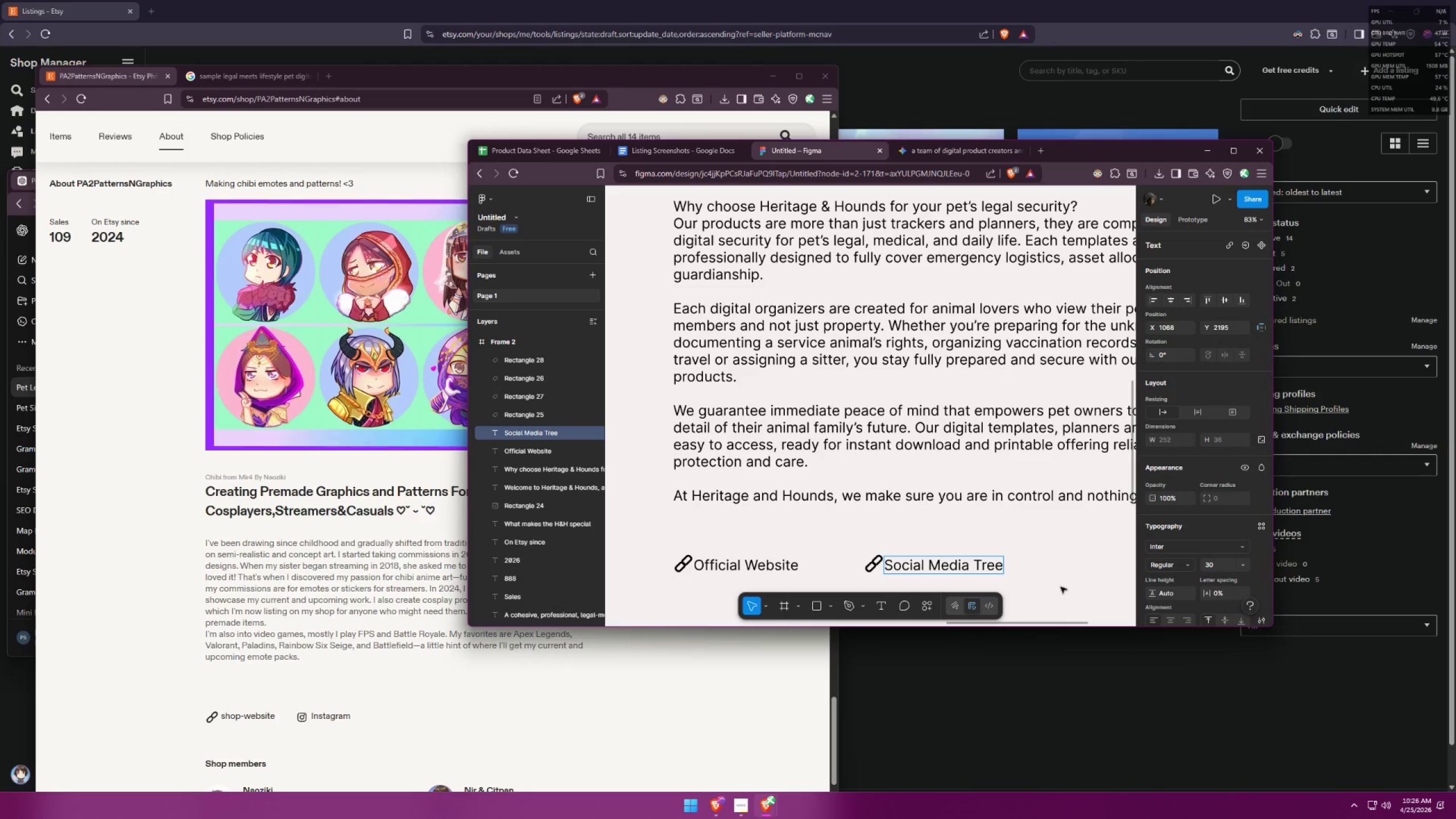 
double_click([1061, 587])
 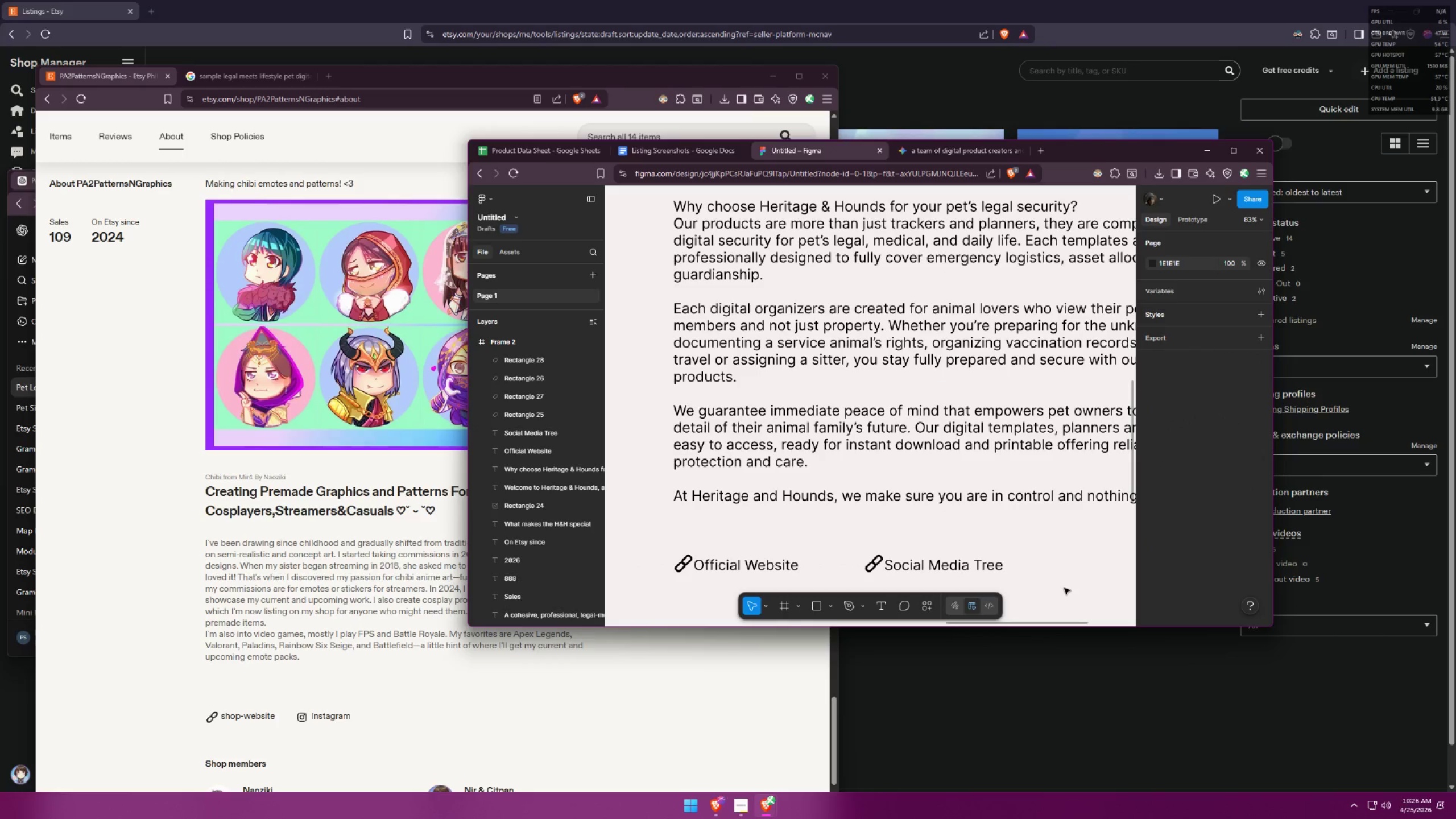 
hold_key(key=ControlLeft, duration=0.8)
scroll: coordinate [829, 470], scroll_direction: down, amount: 7.0
 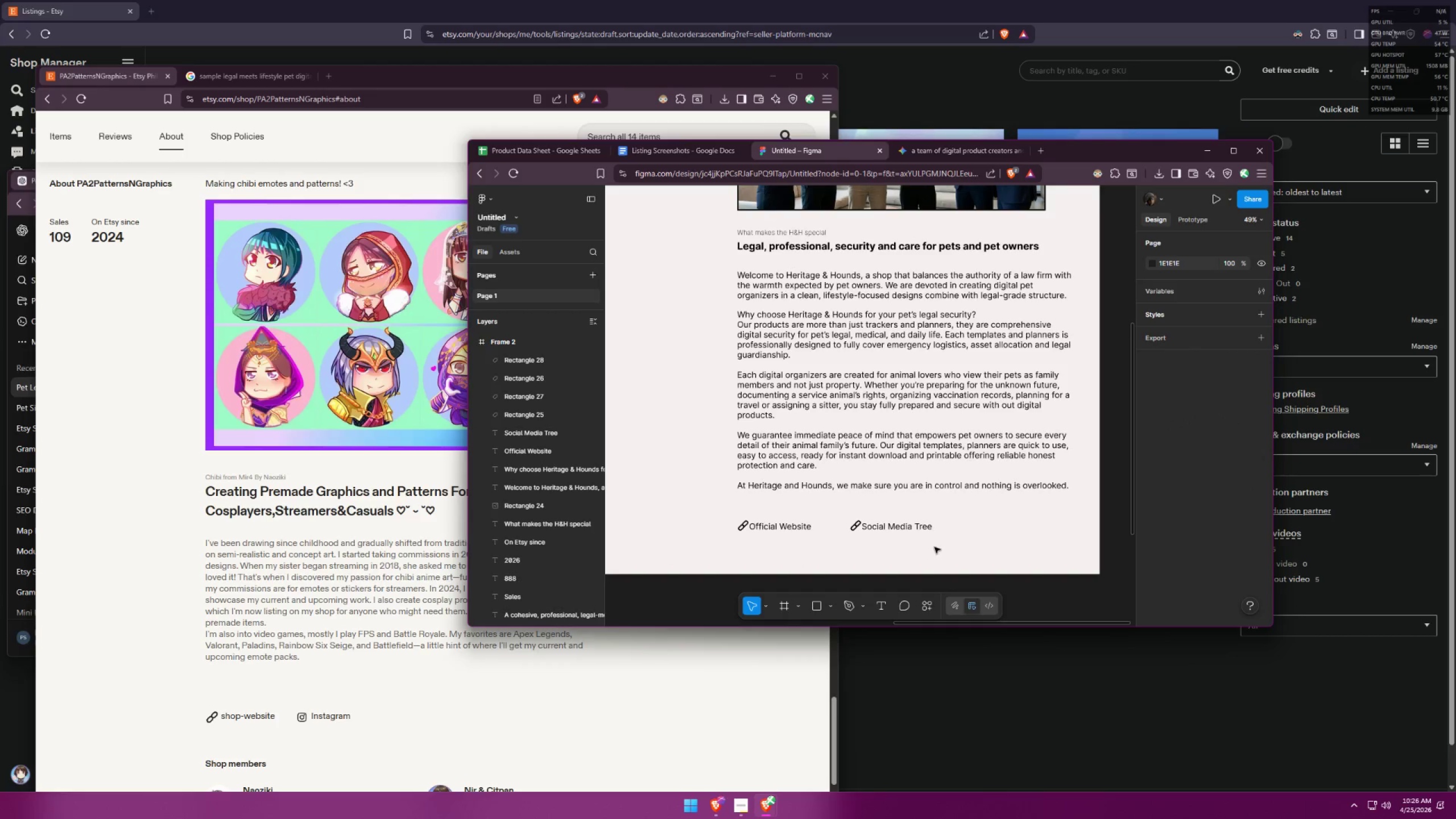 
hold_key(key=ControlLeft, duration=0.47)
scroll: coordinate [909, 545], scroll_direction: up, amount: 5.0
 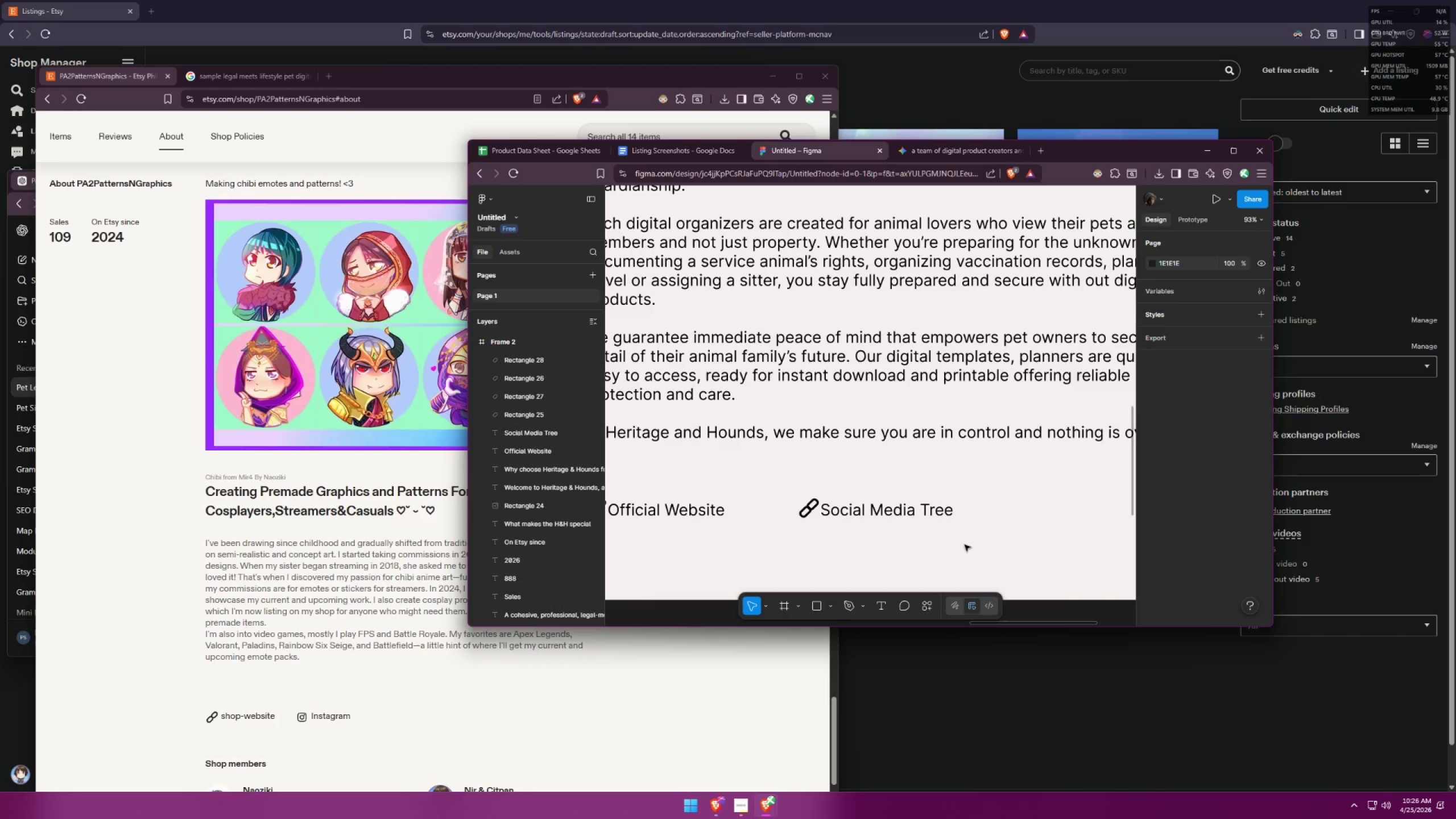 
left_click_drag(start_coordinate=[981, 544], to_coordinate=[792, 481])
 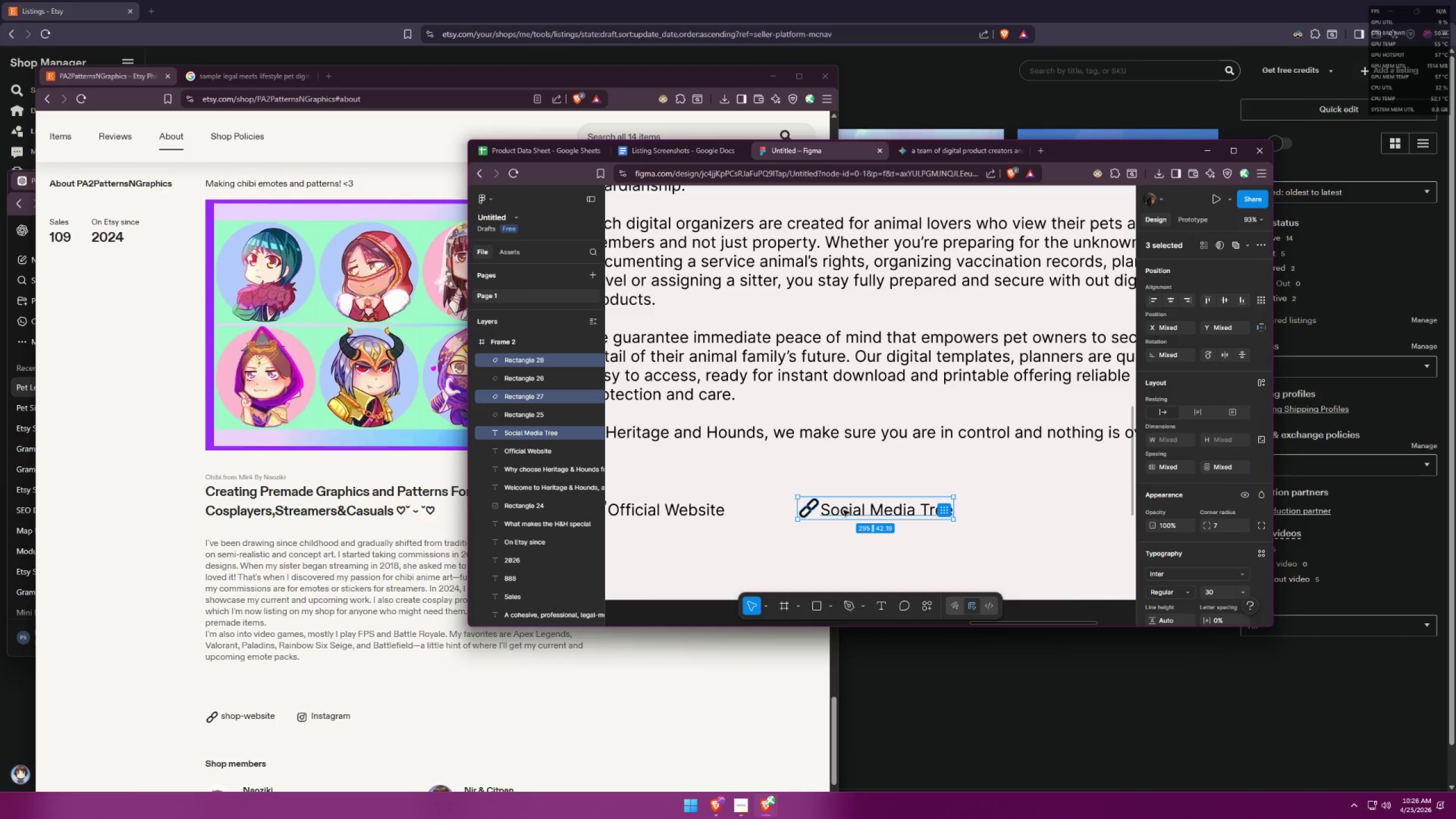 
hold_key(key=AltLeft, duration=4.19)
hold_key(key=ShiftLeft, duration=1.5)
left_click_drag(start_coordinate=[843, 511], to_coordinate=[1073, 518])
 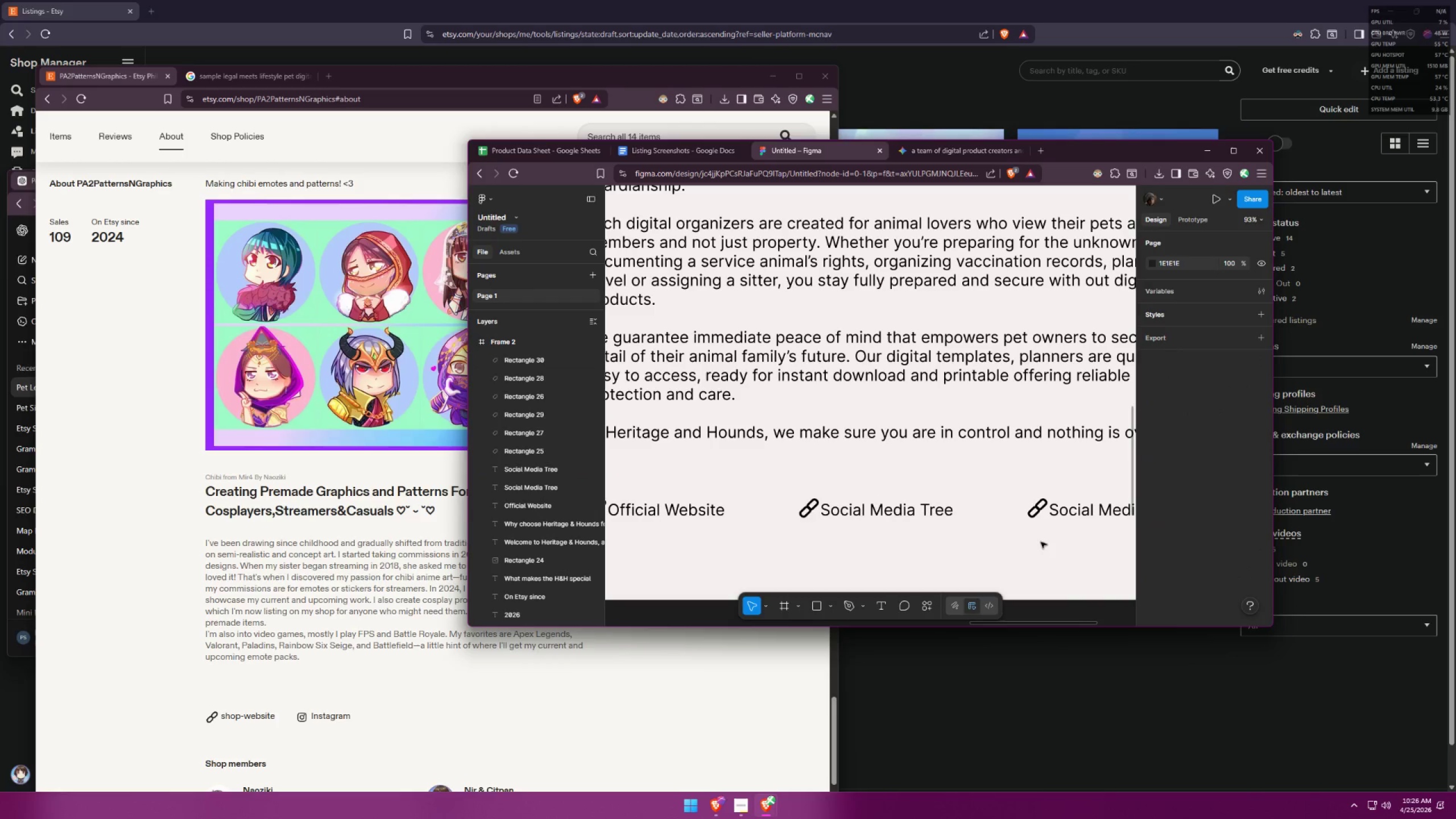 
hold_key(key=ShiftLeft, duration=1.52)
 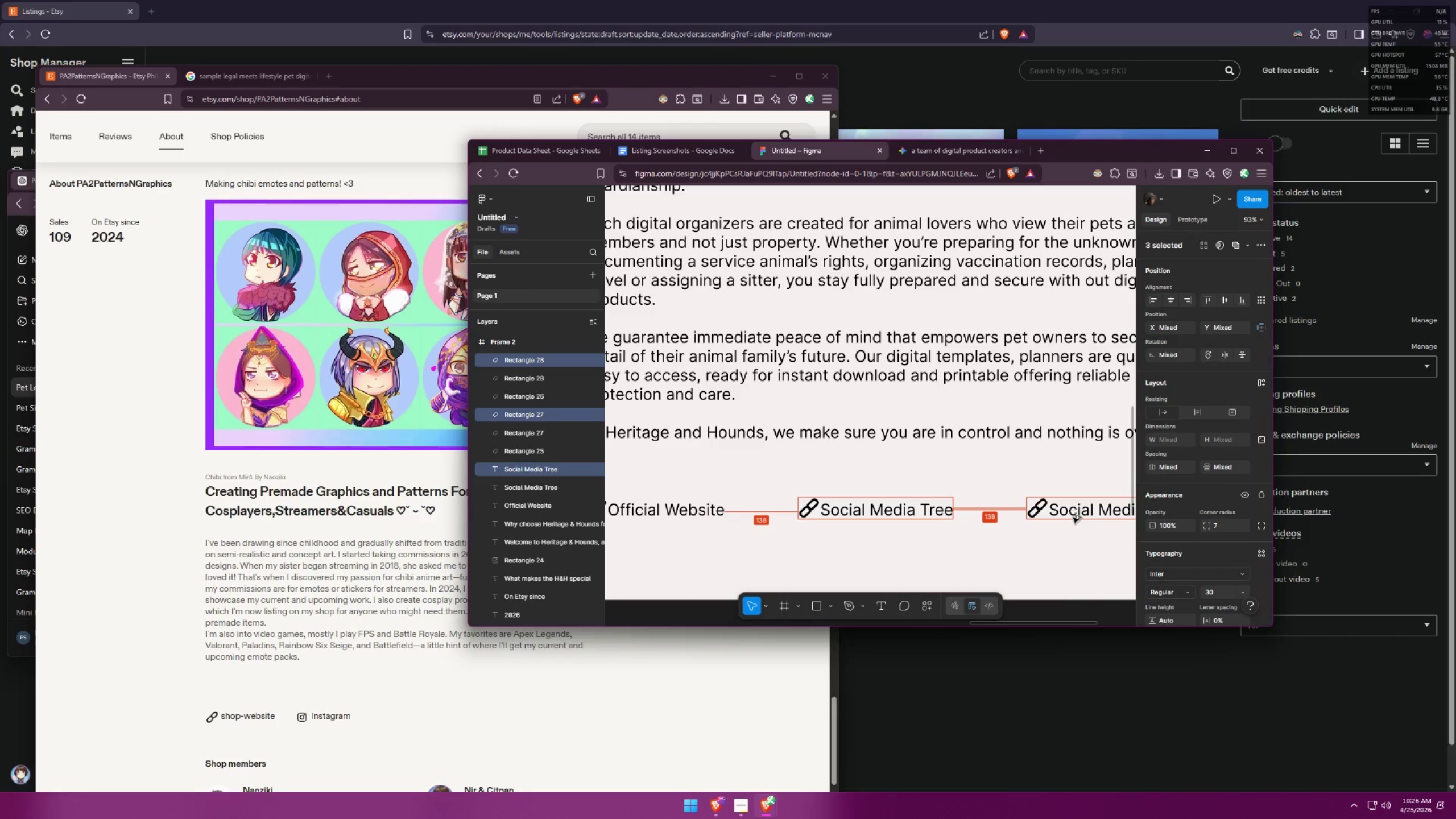 
hold_key(key=ShiftLeft, duration=1.14)
 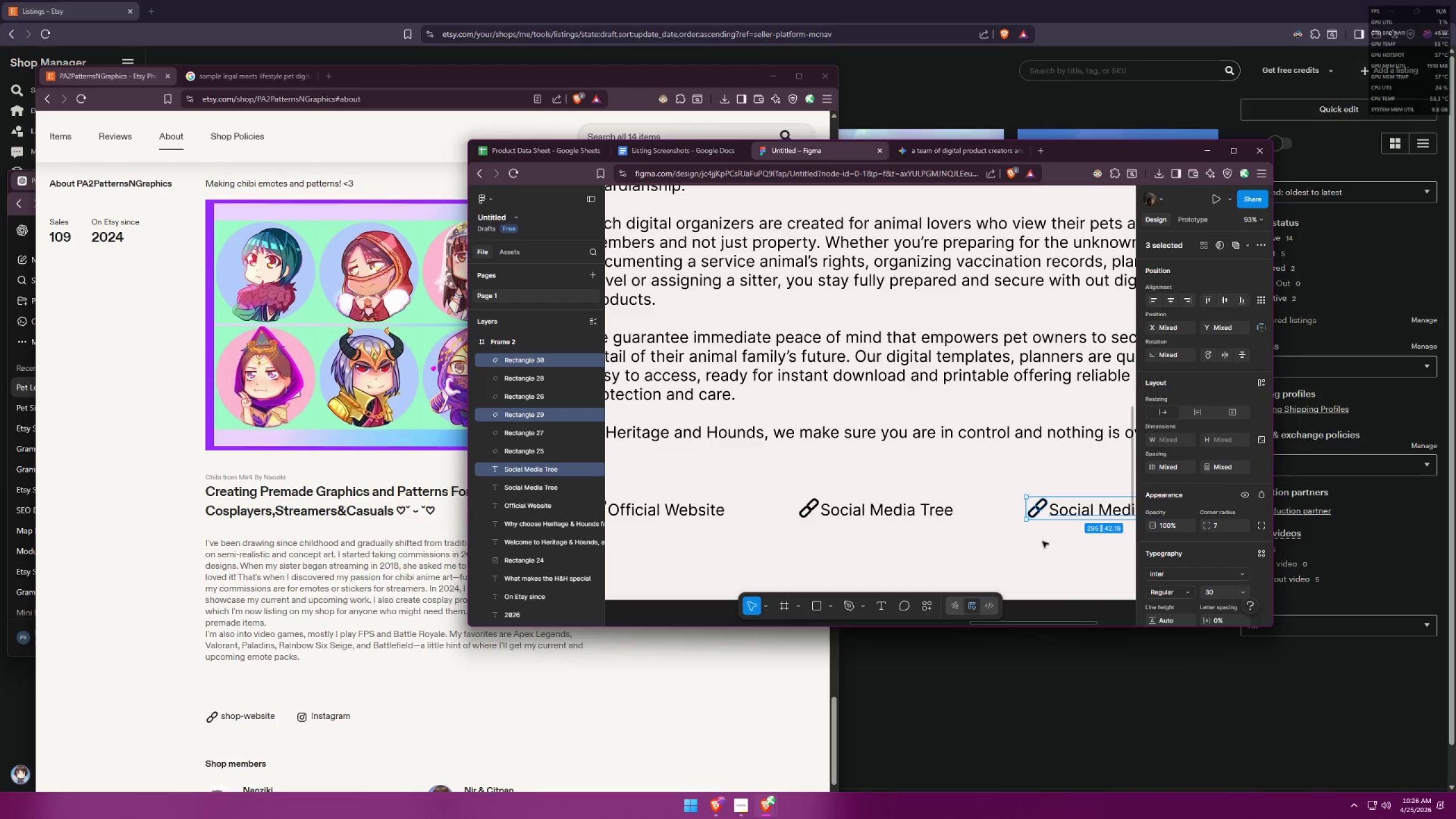 
left_click([1041, 542])
 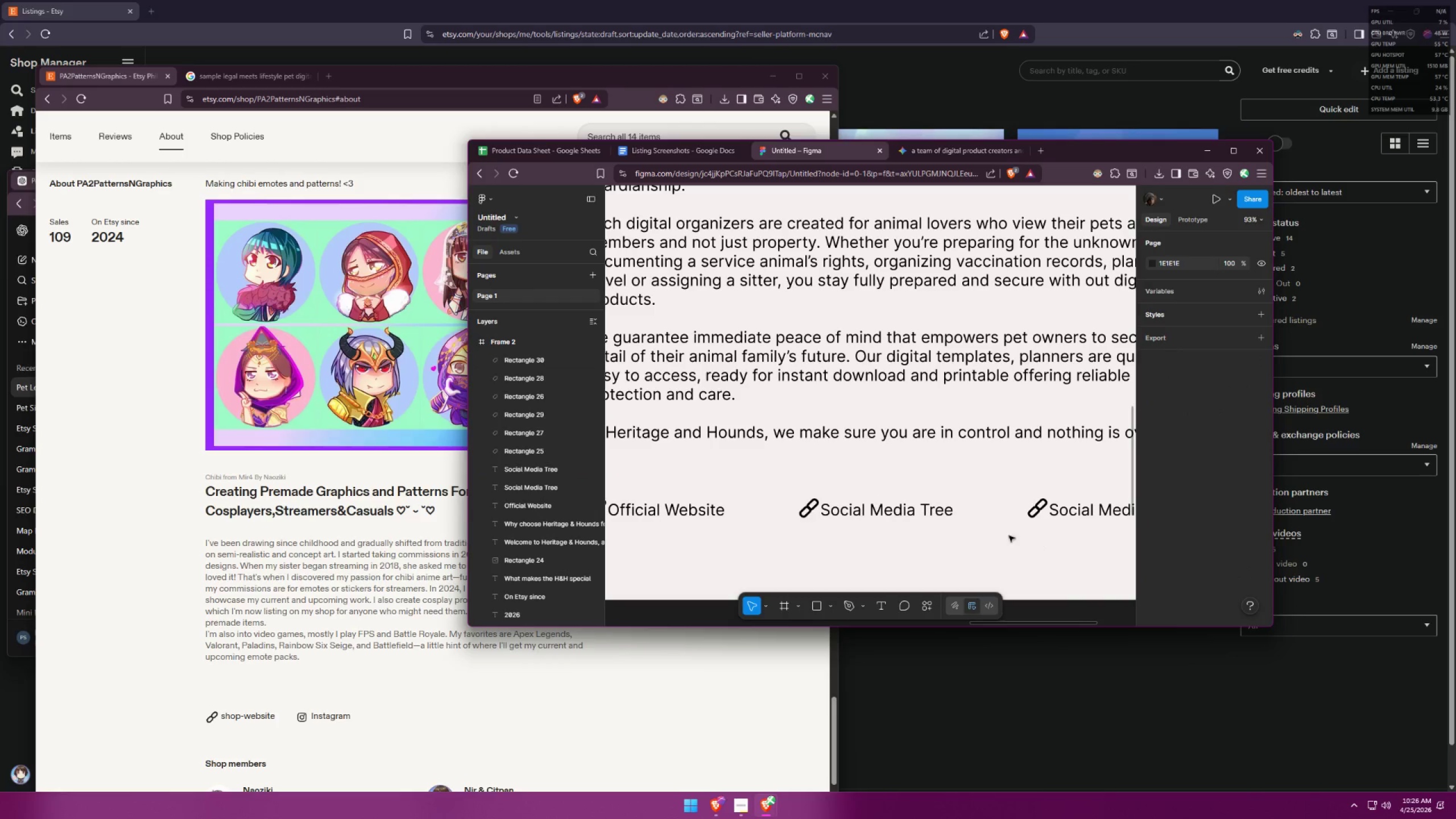 
hold_key(key=ControlLeft, duration=1.5)
scroll: coordinate [826, 497], scroll_direction: down, amount: 6.0
 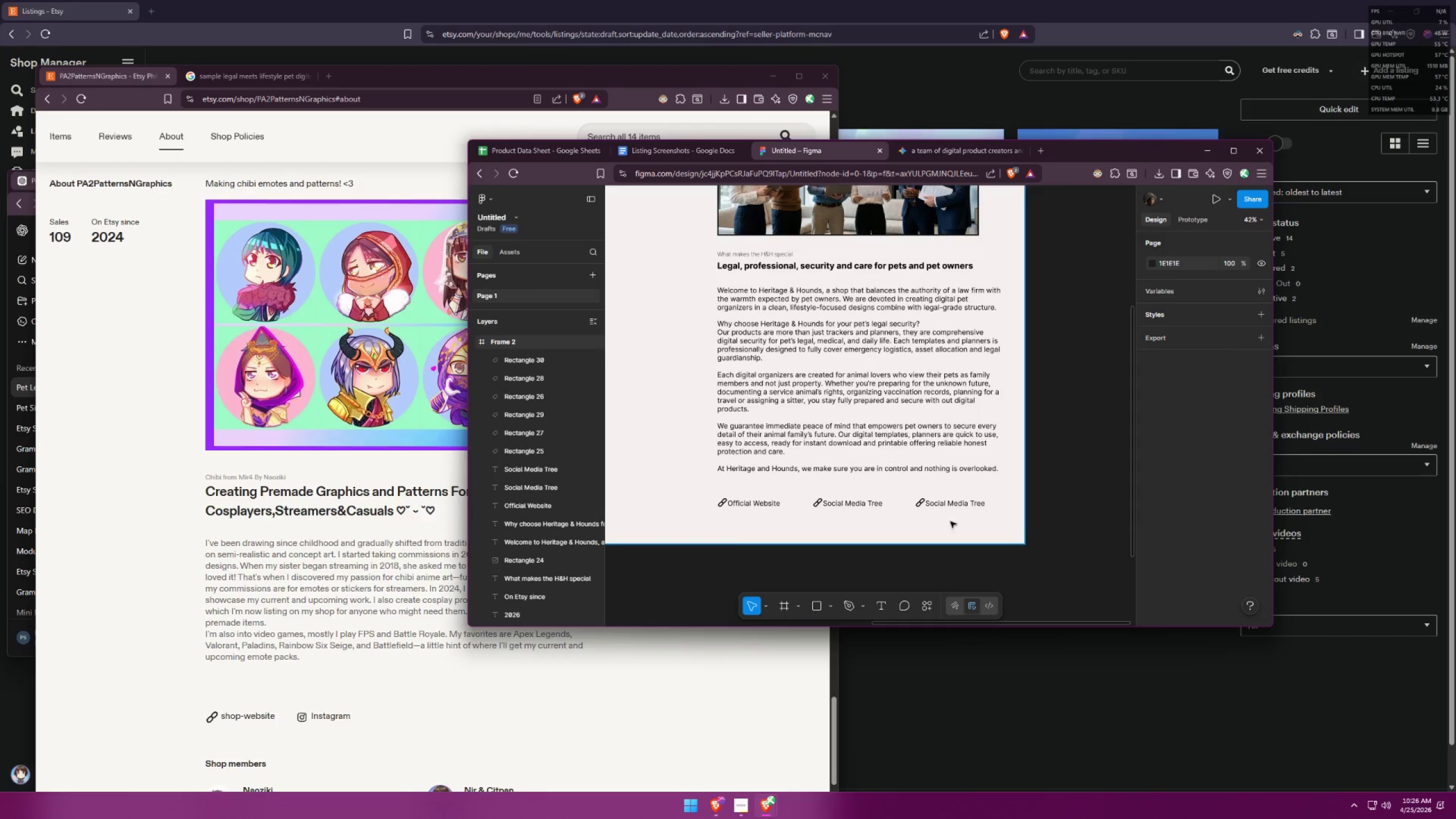 
key(Control+ControlLeft)
 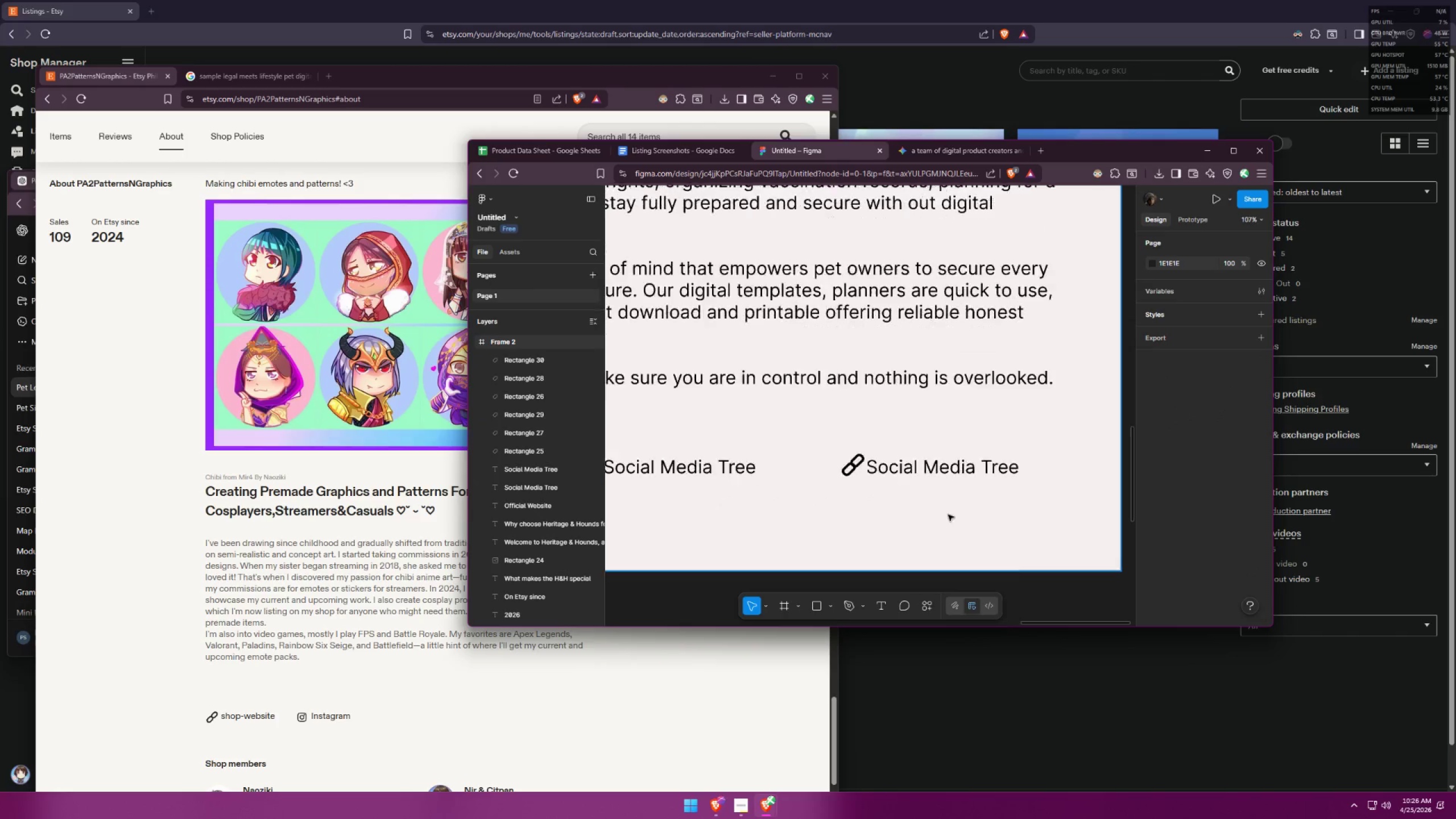 
key(Control+ControlLeft)
 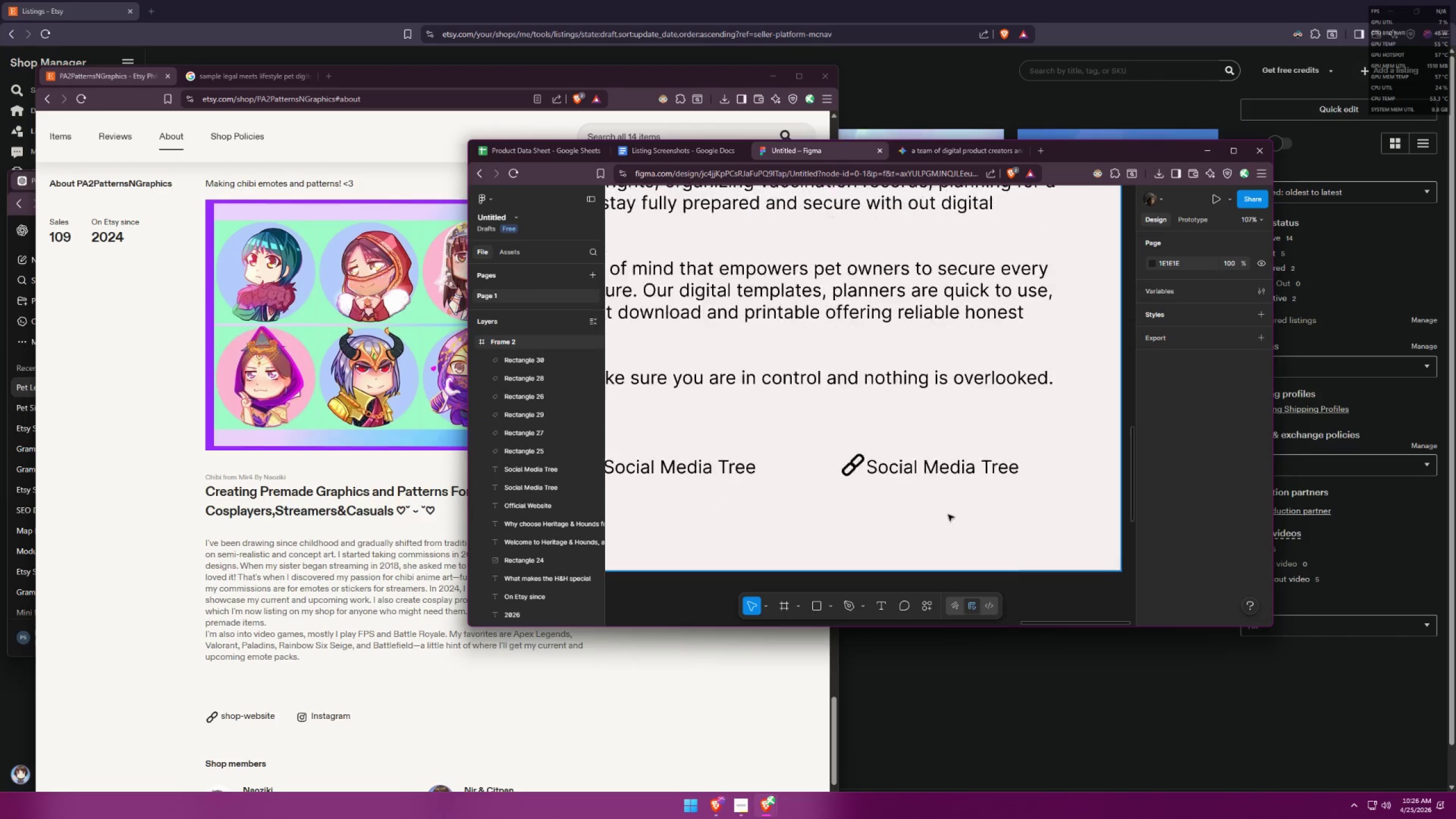 
key(Control+ControlLeft)
 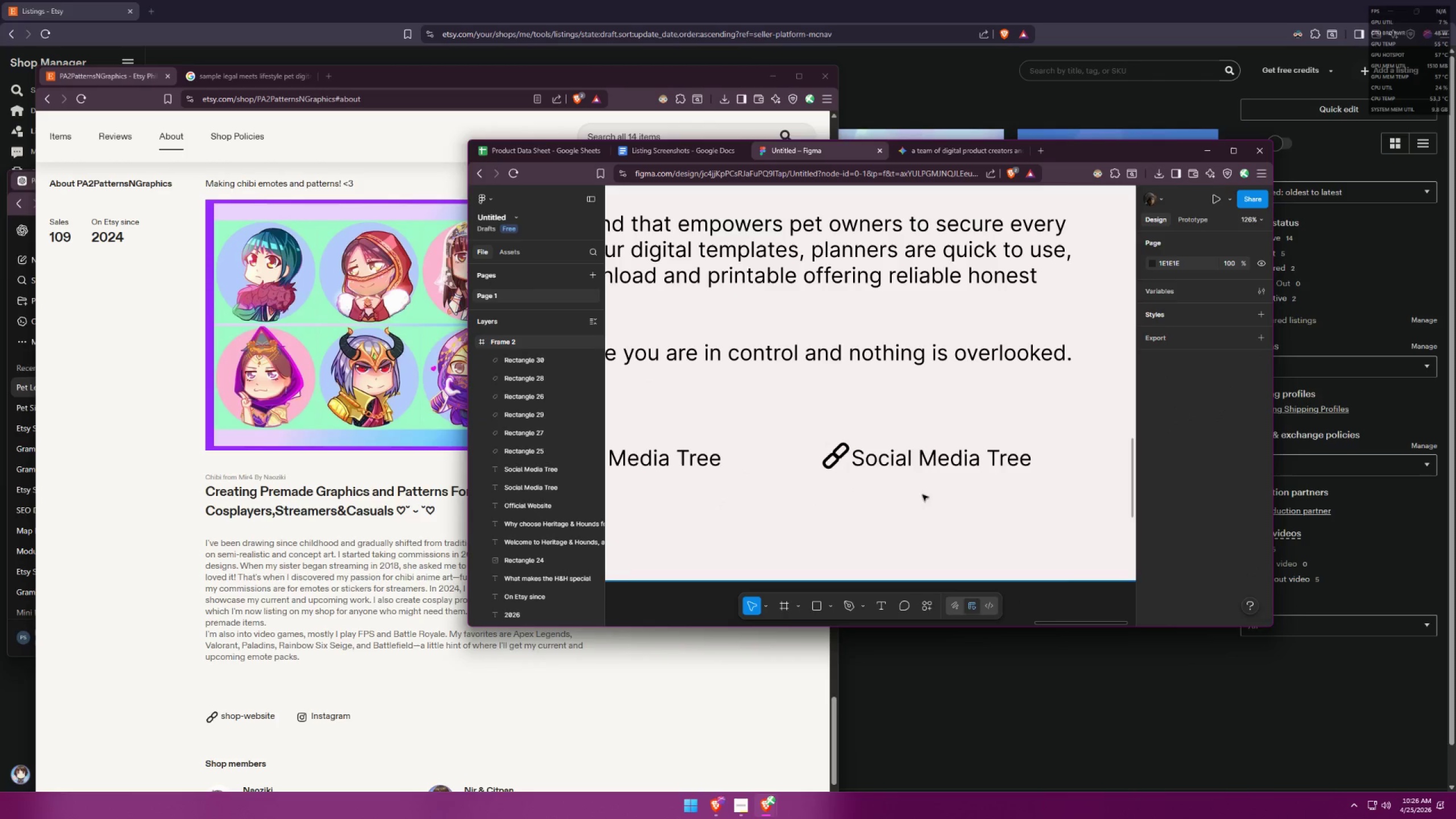 
key(Control+ControlLeft)
 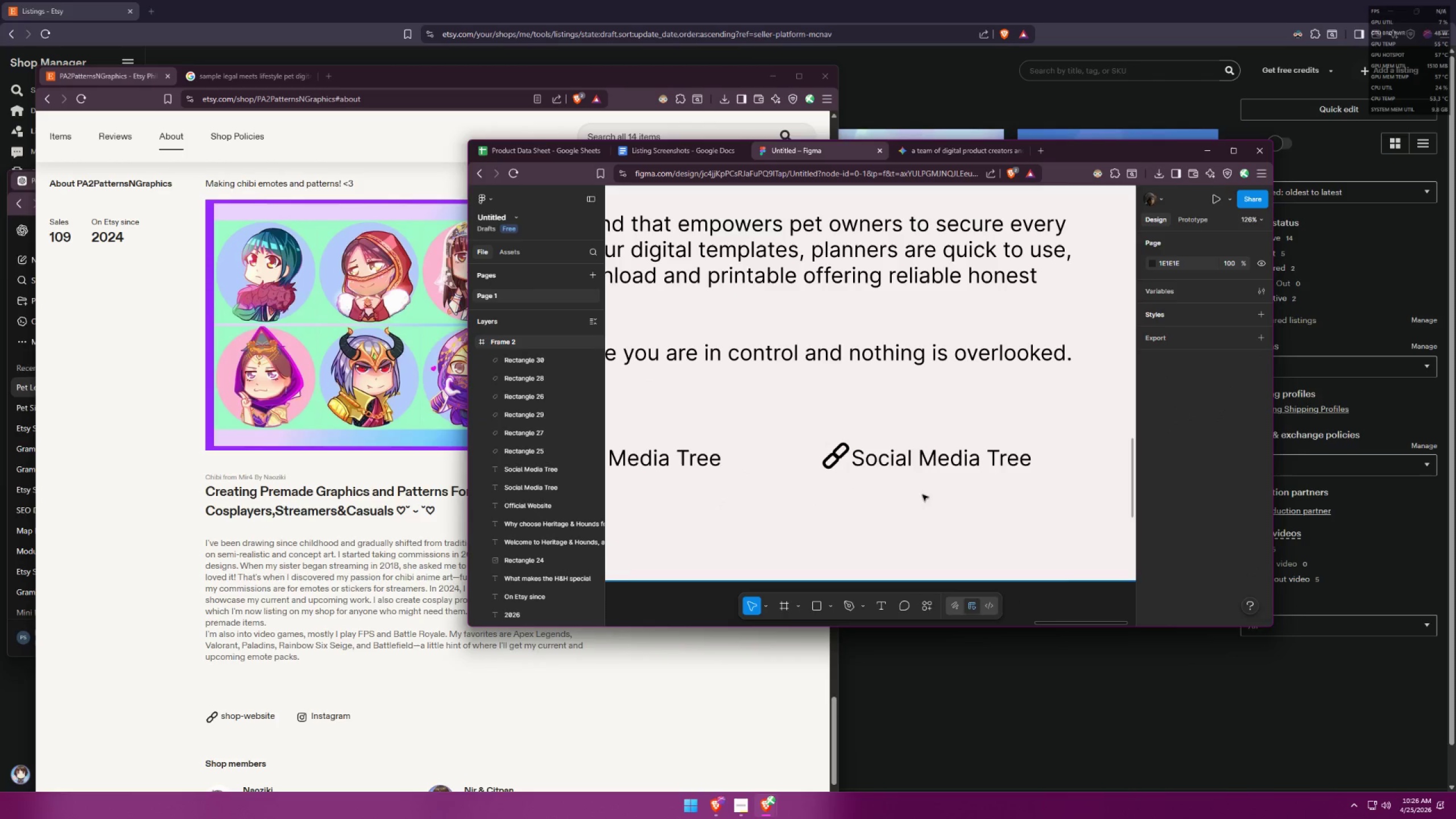 
key(Control+ControlLeft)
 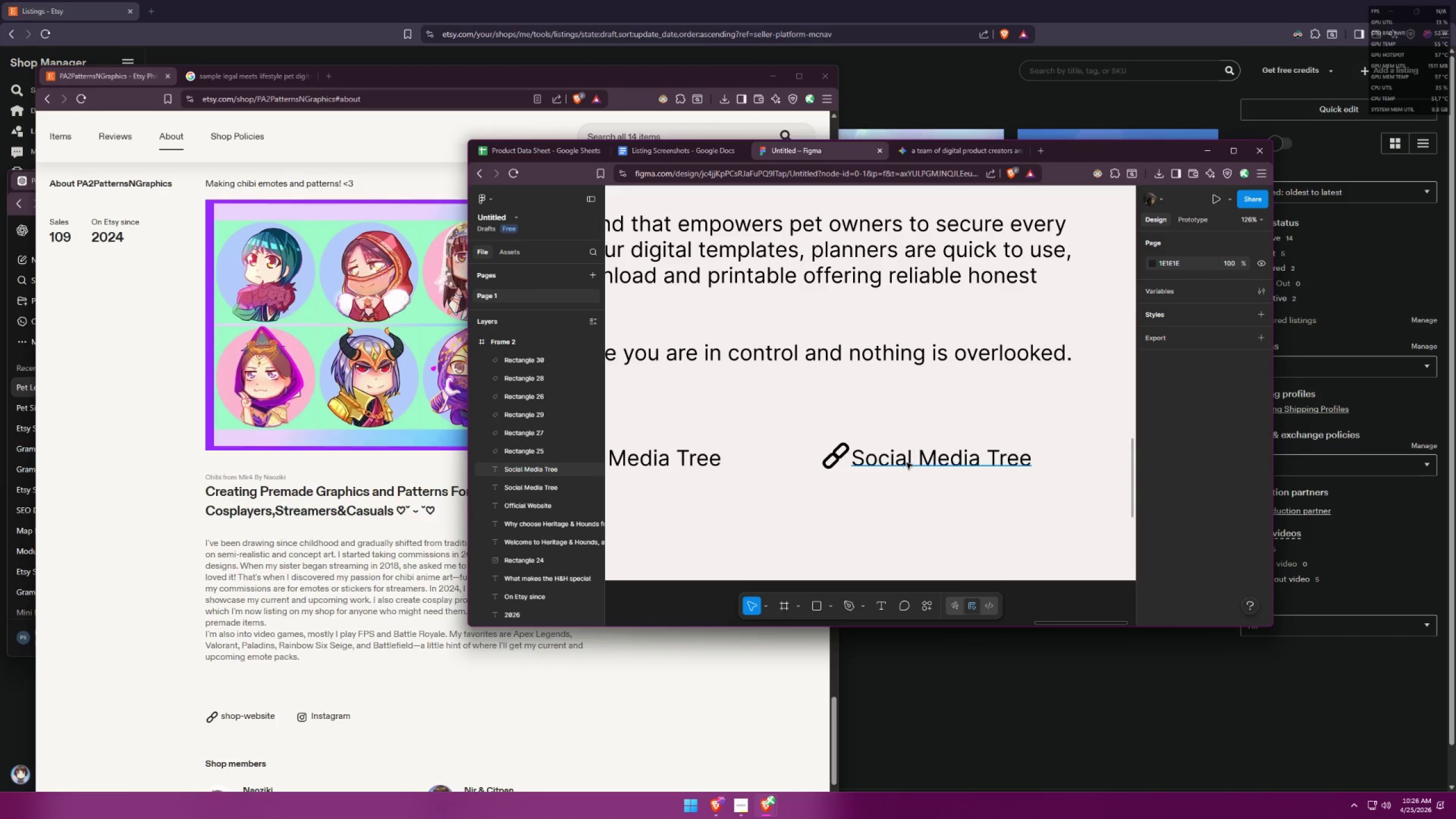 
left_click([907, 462])
 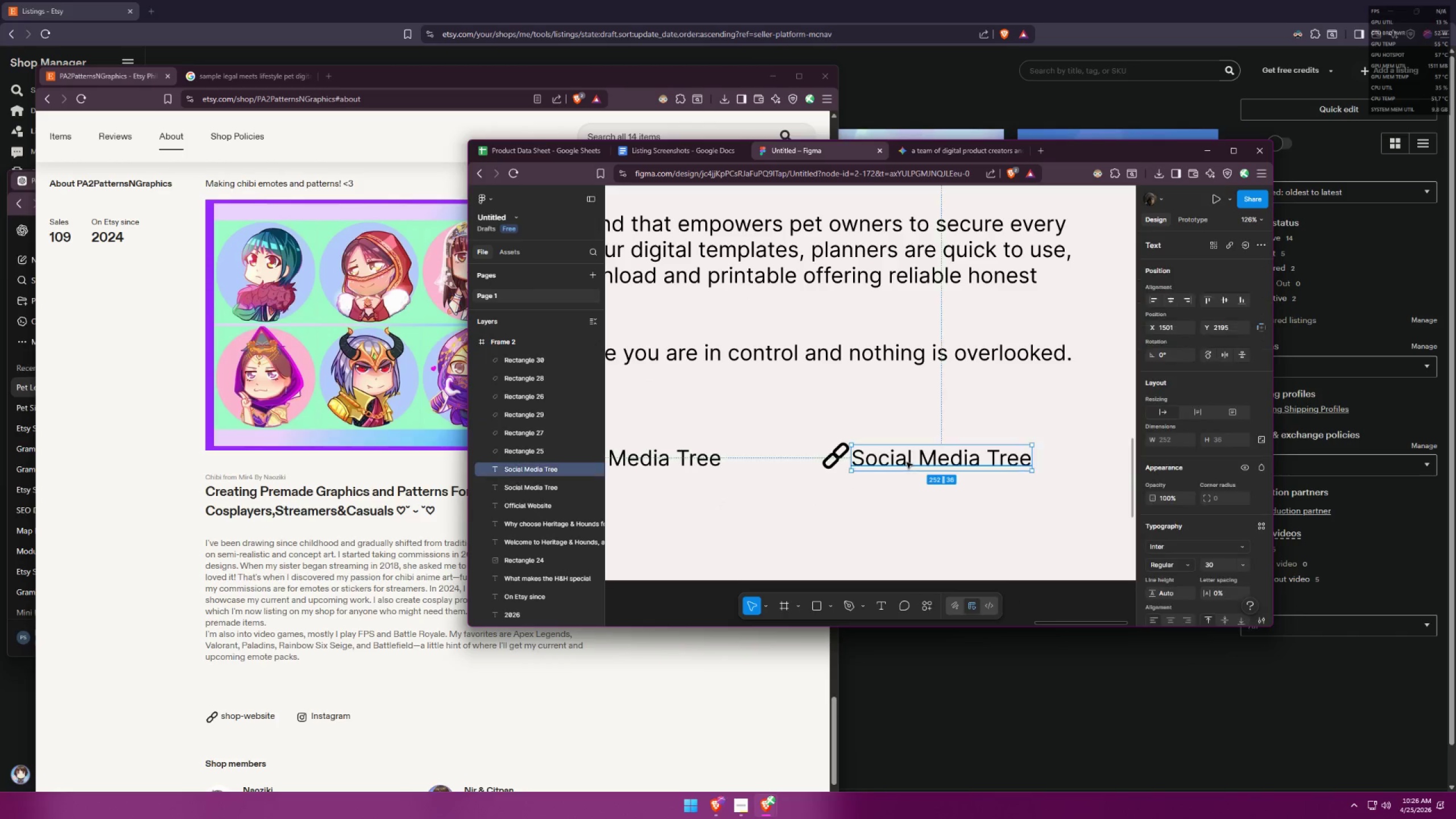 
scroll: coordinate [949, 516], scroll_direction: up, amount: 9.0
 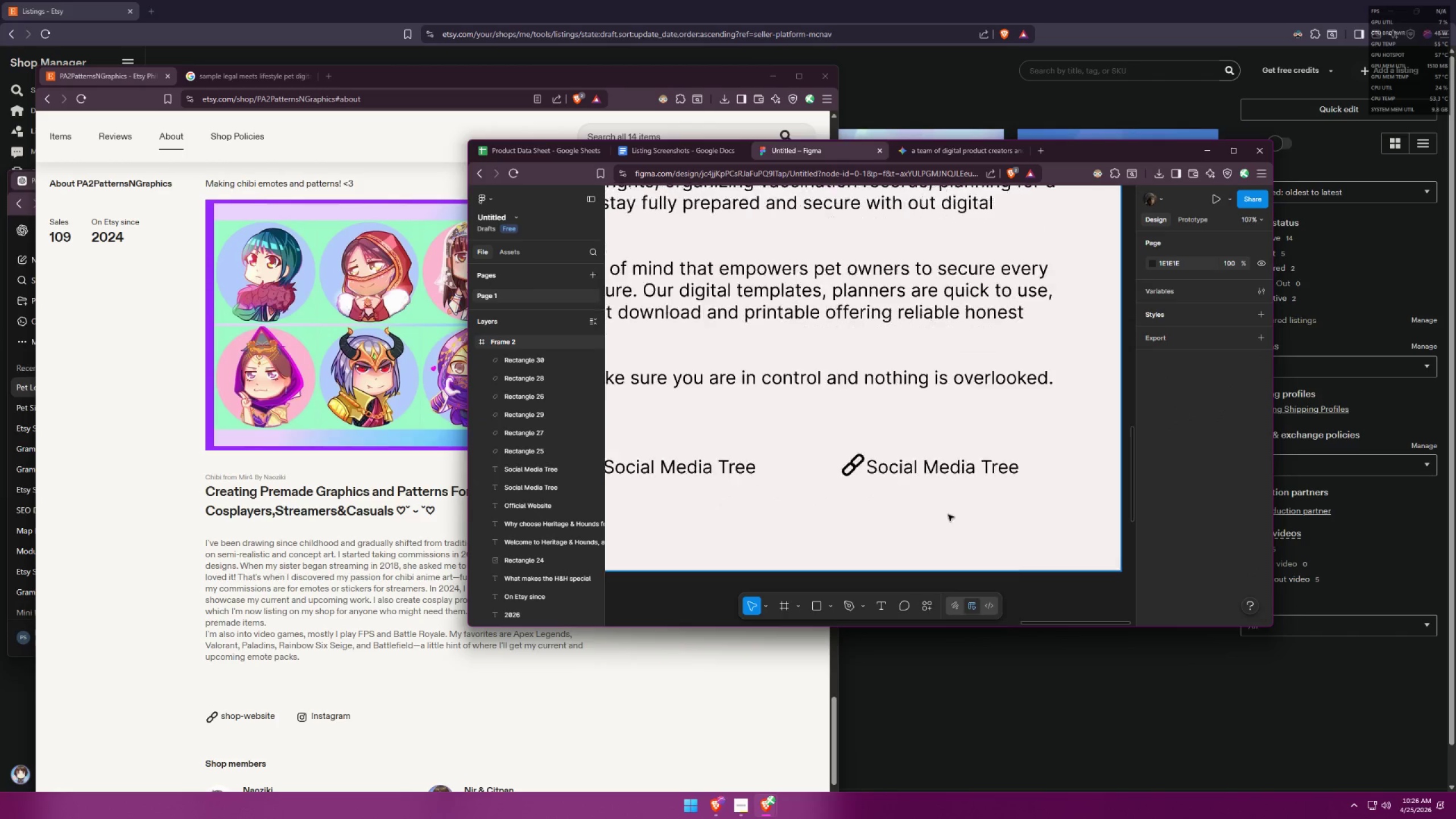 
double_click([907, 462])
 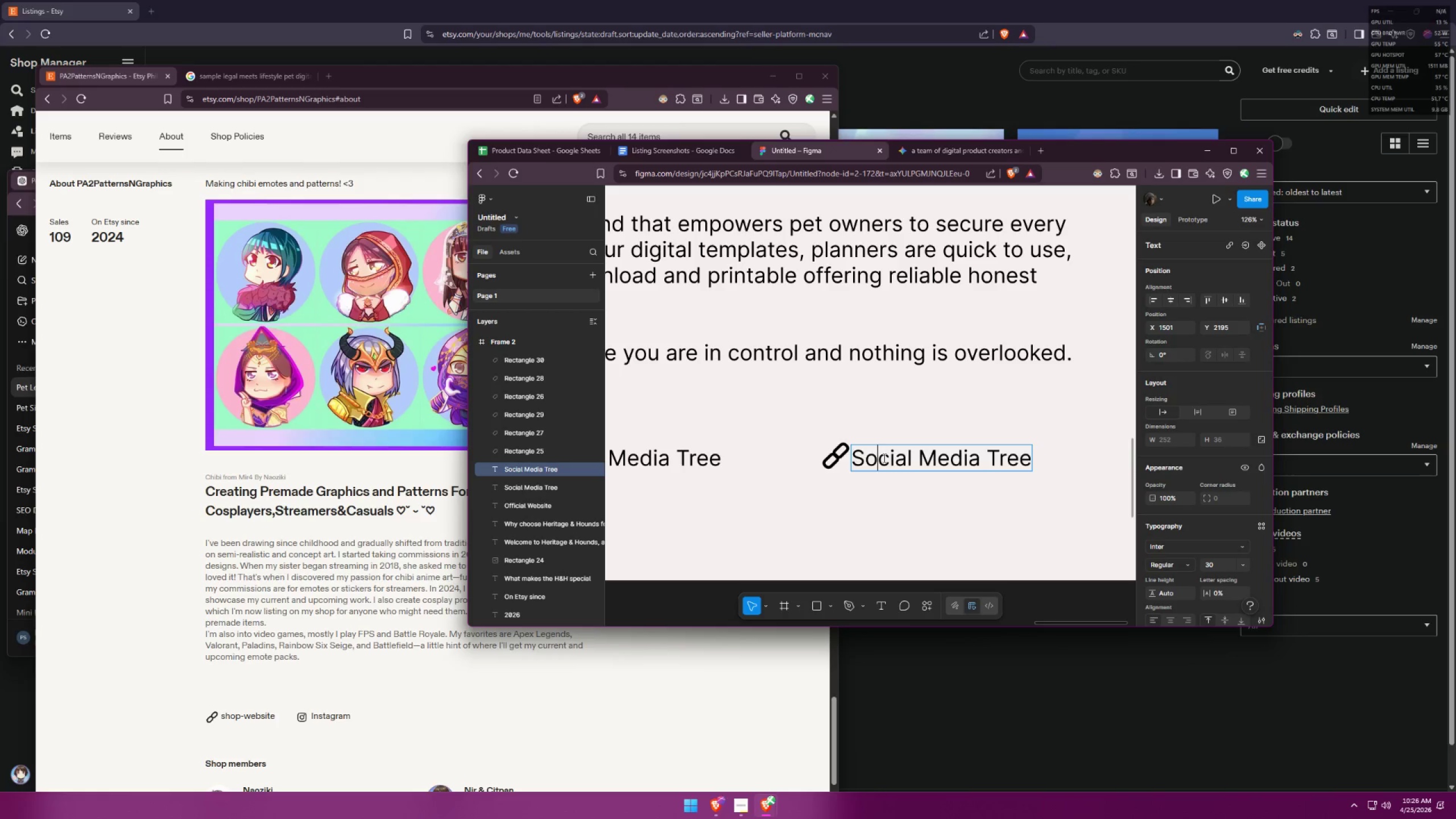 
double_click([854, 459])
 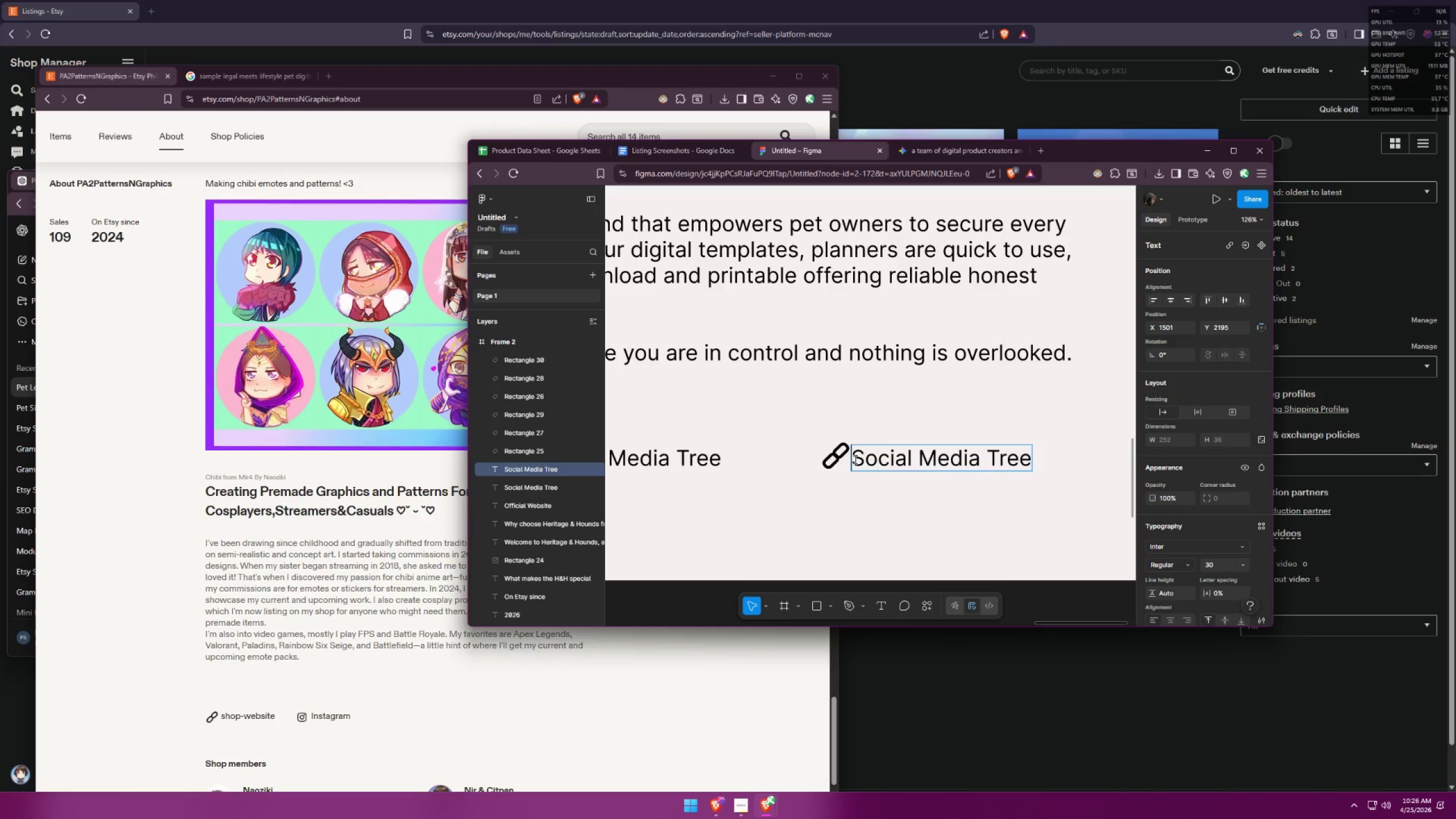 
triple_click([854, 459])
 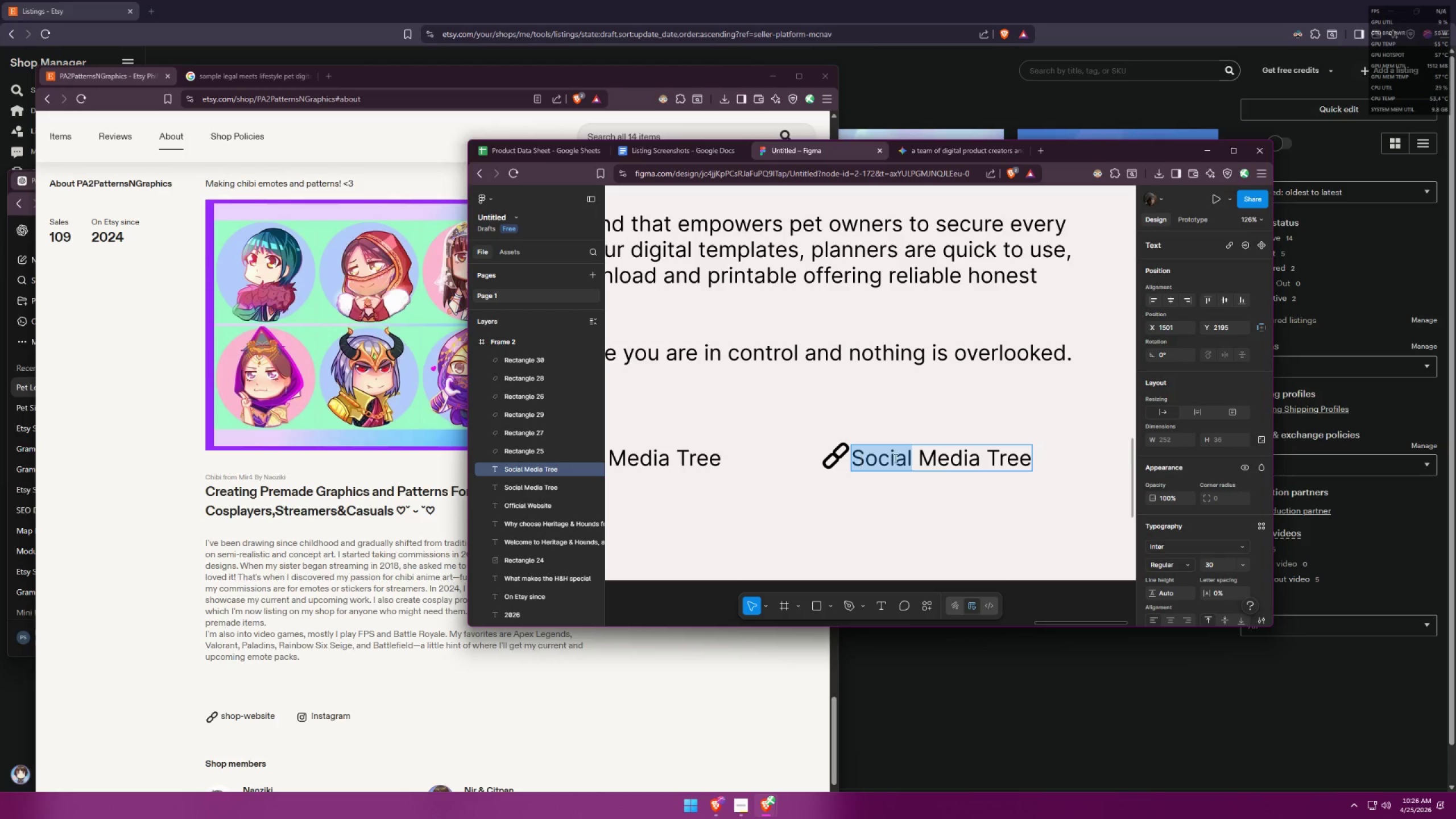 
double_click([908, 458])
 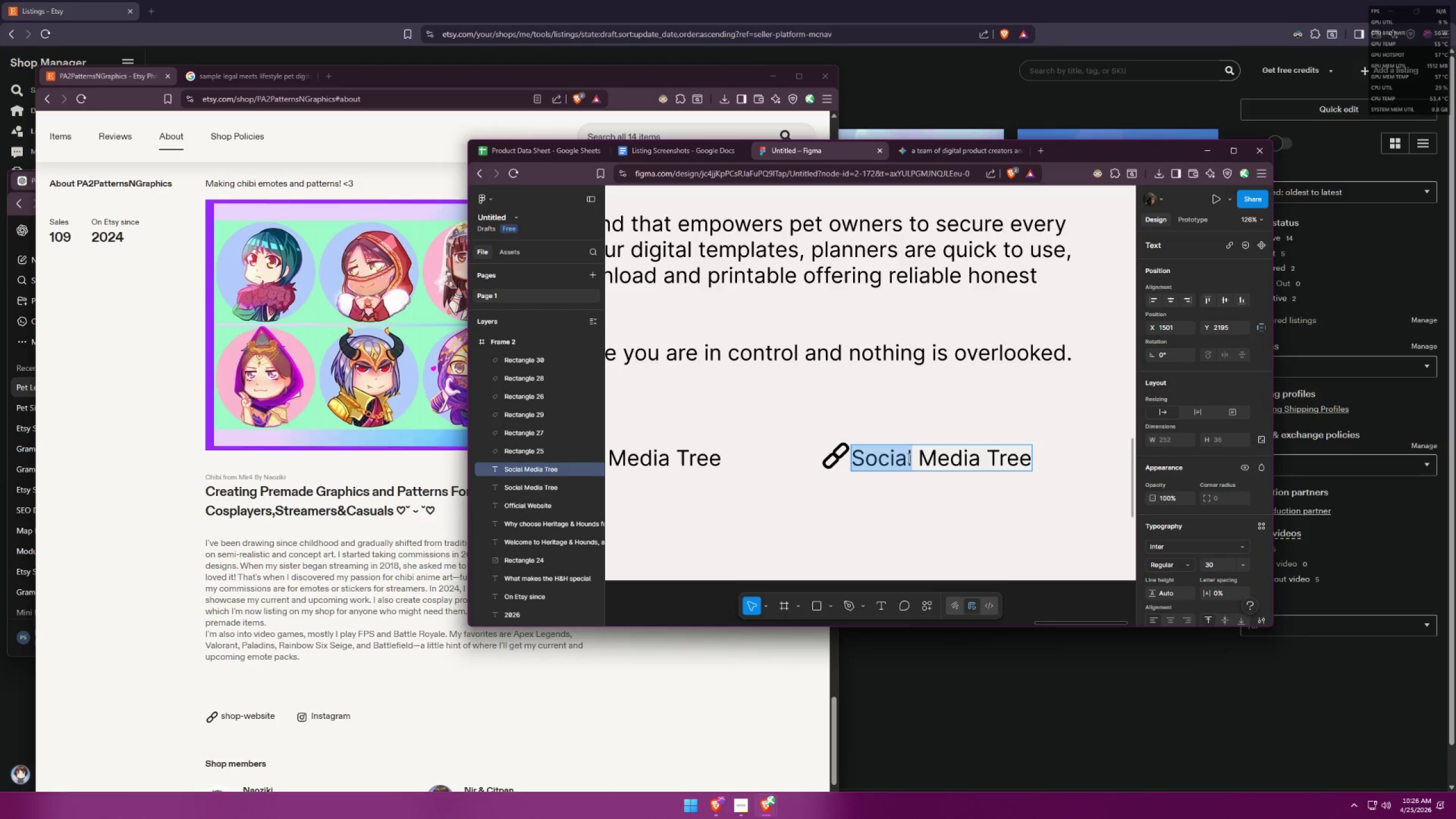 
triple_click([908, 458])
 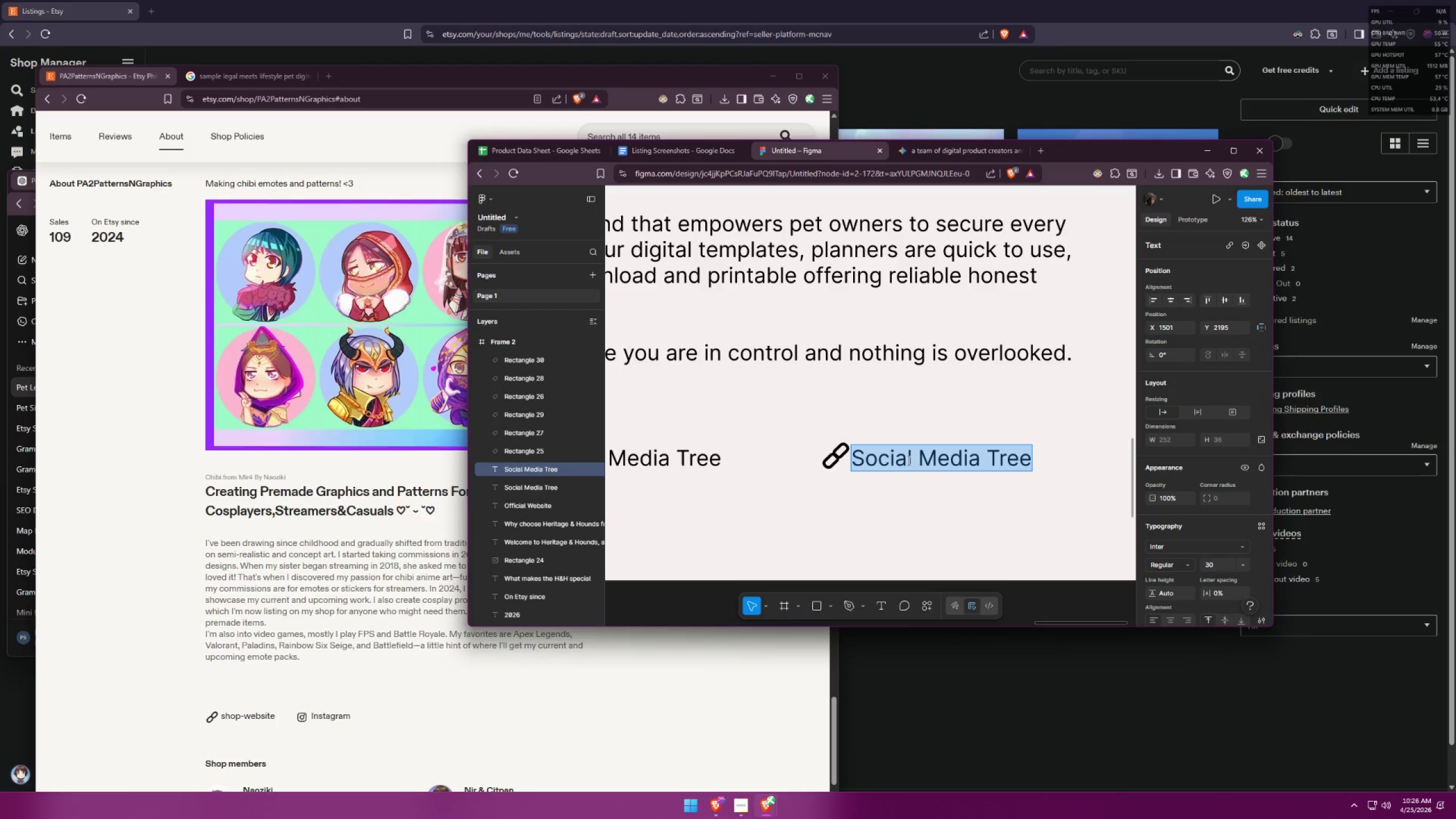 
type(C)
key(Backspace)
type(25)
key(Backspace)
type(4/7 cus)
key(Backspace)
key(Backspace)
type(ustomer support)
 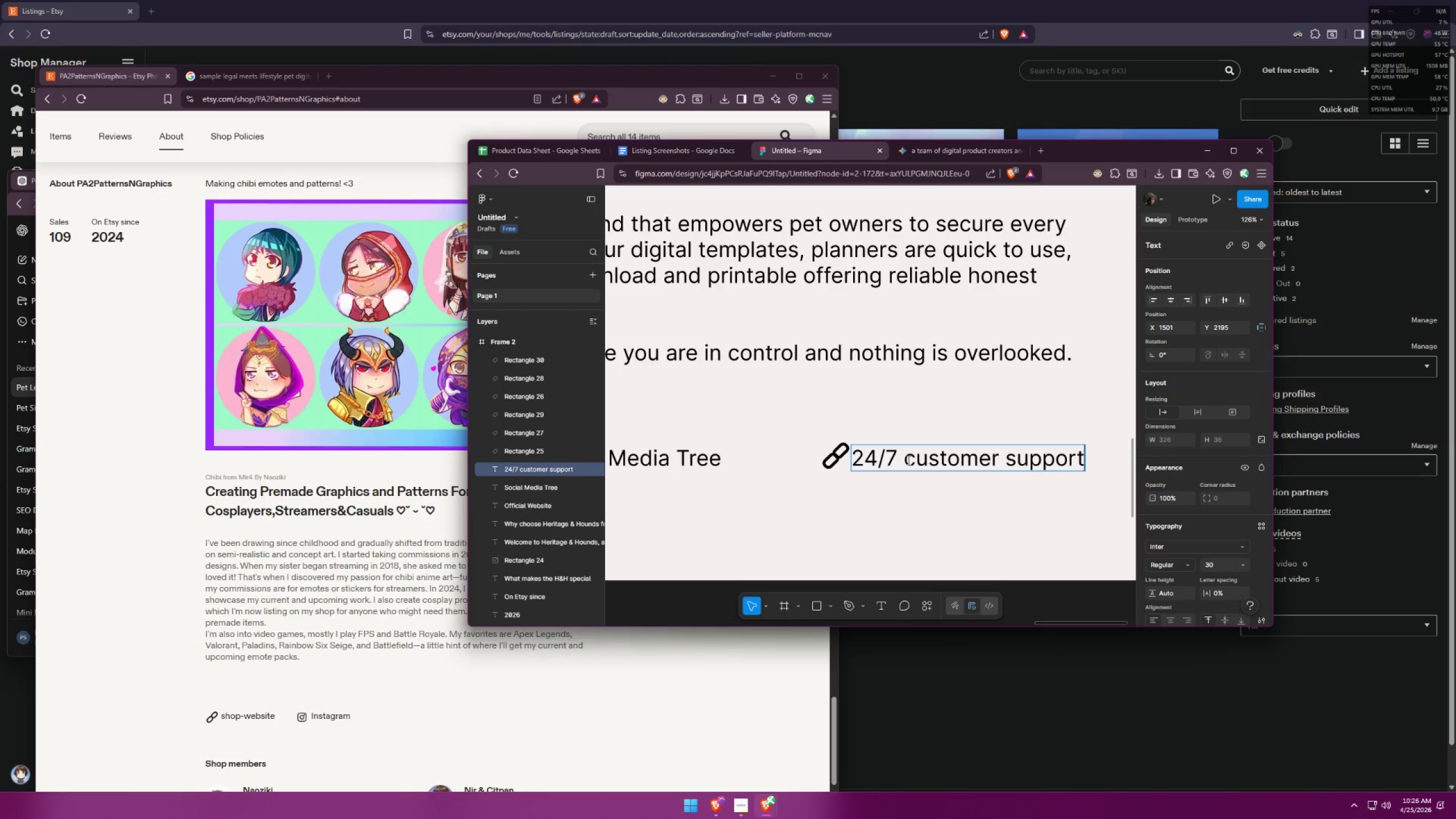 
left_click([949, 498])
 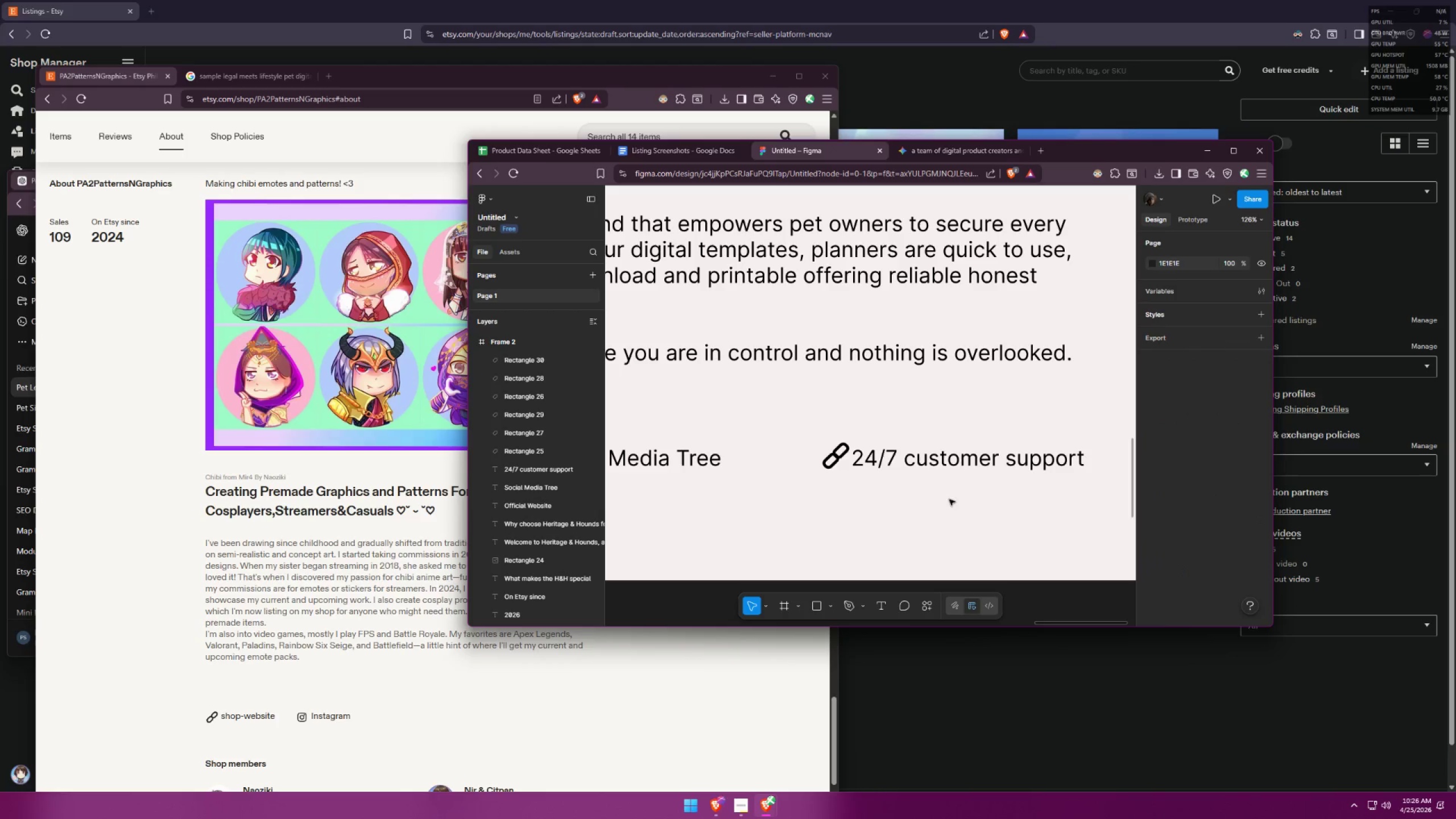 
hold_key(key=ControlLeft, duration=0.56)
 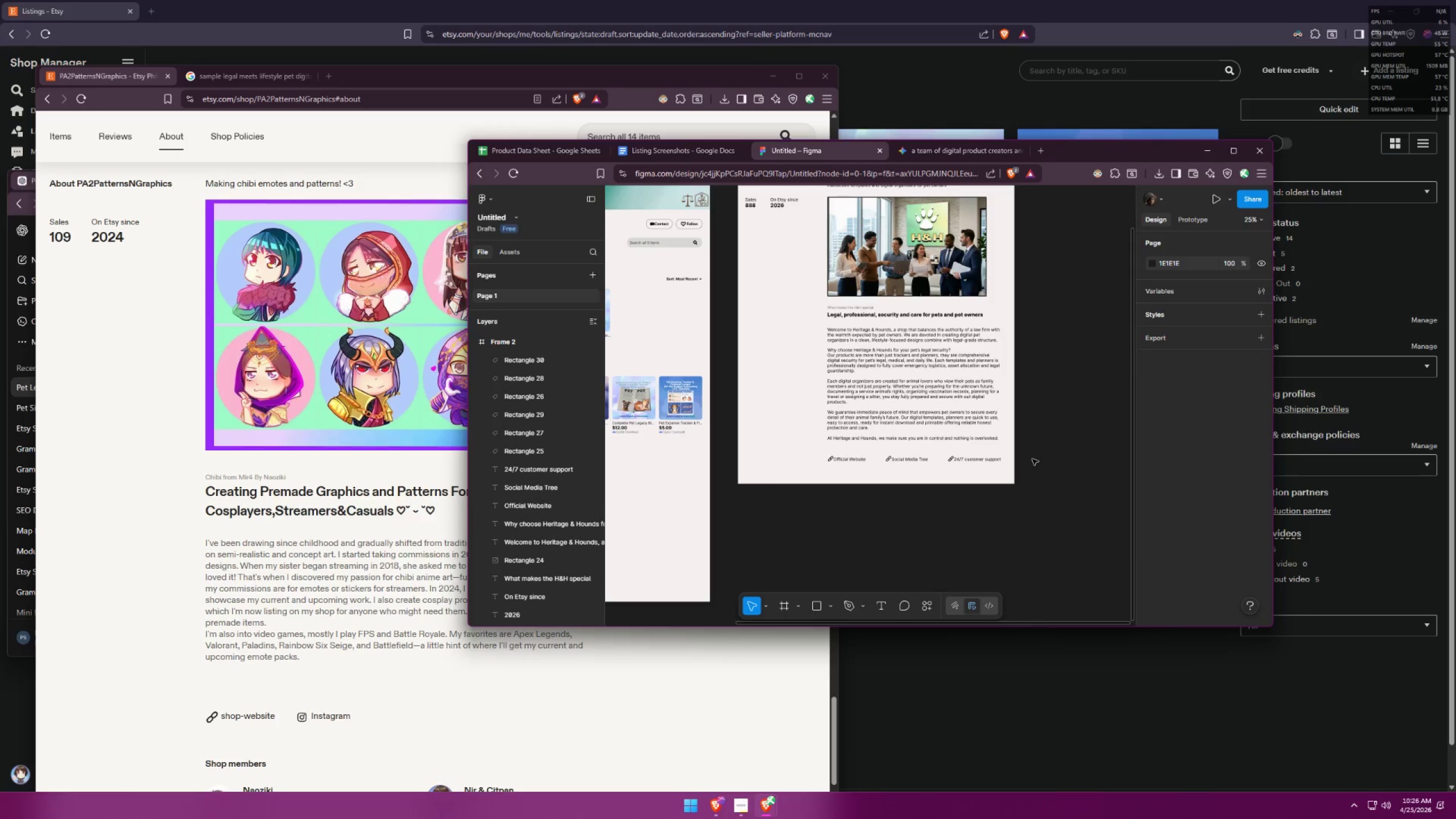 
hold_key(key=ControlLeft, duration=22.38)
 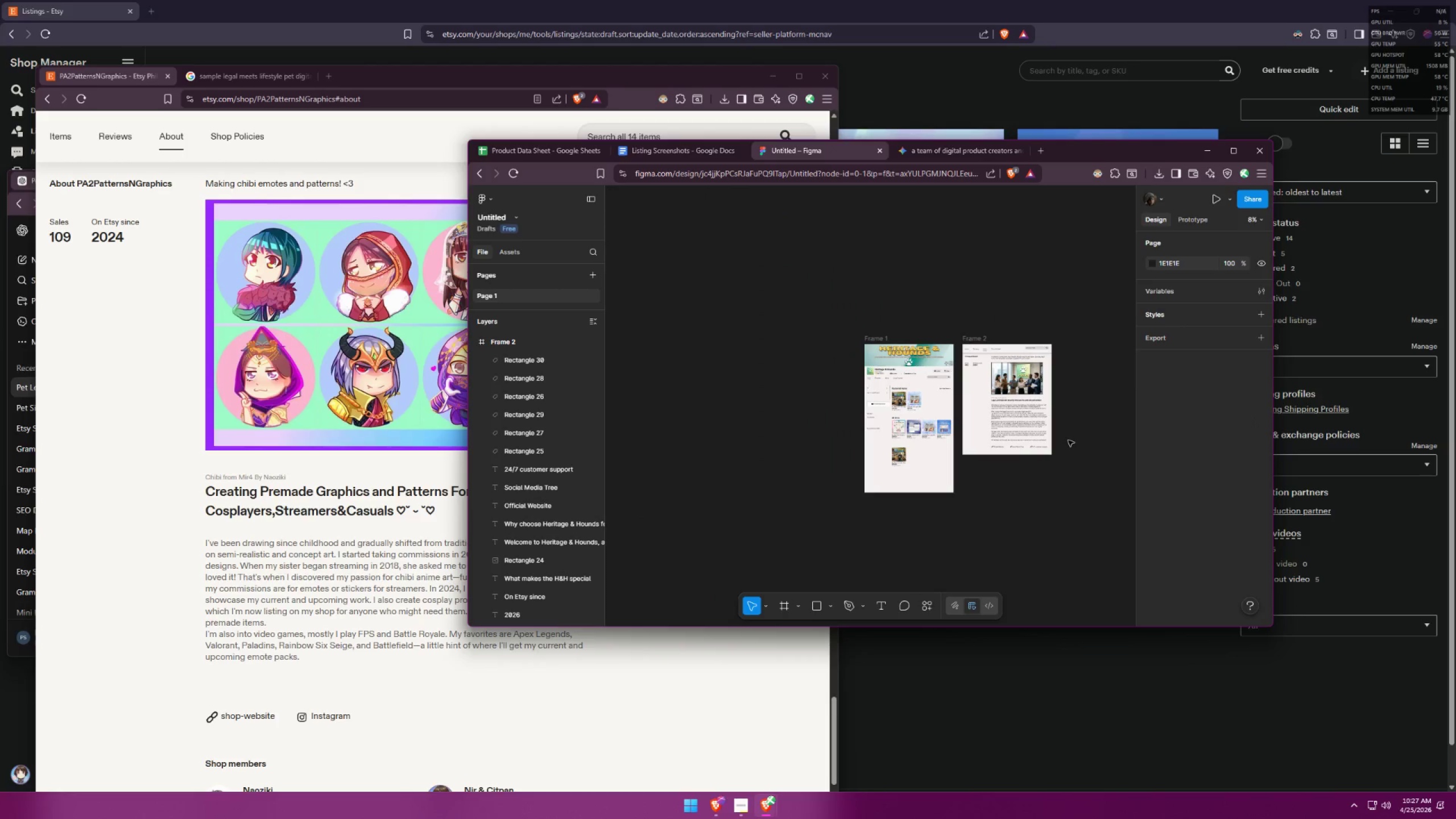 
scroll: coordinate [1008, 457], scroll_direction: down, amount: 12.0
 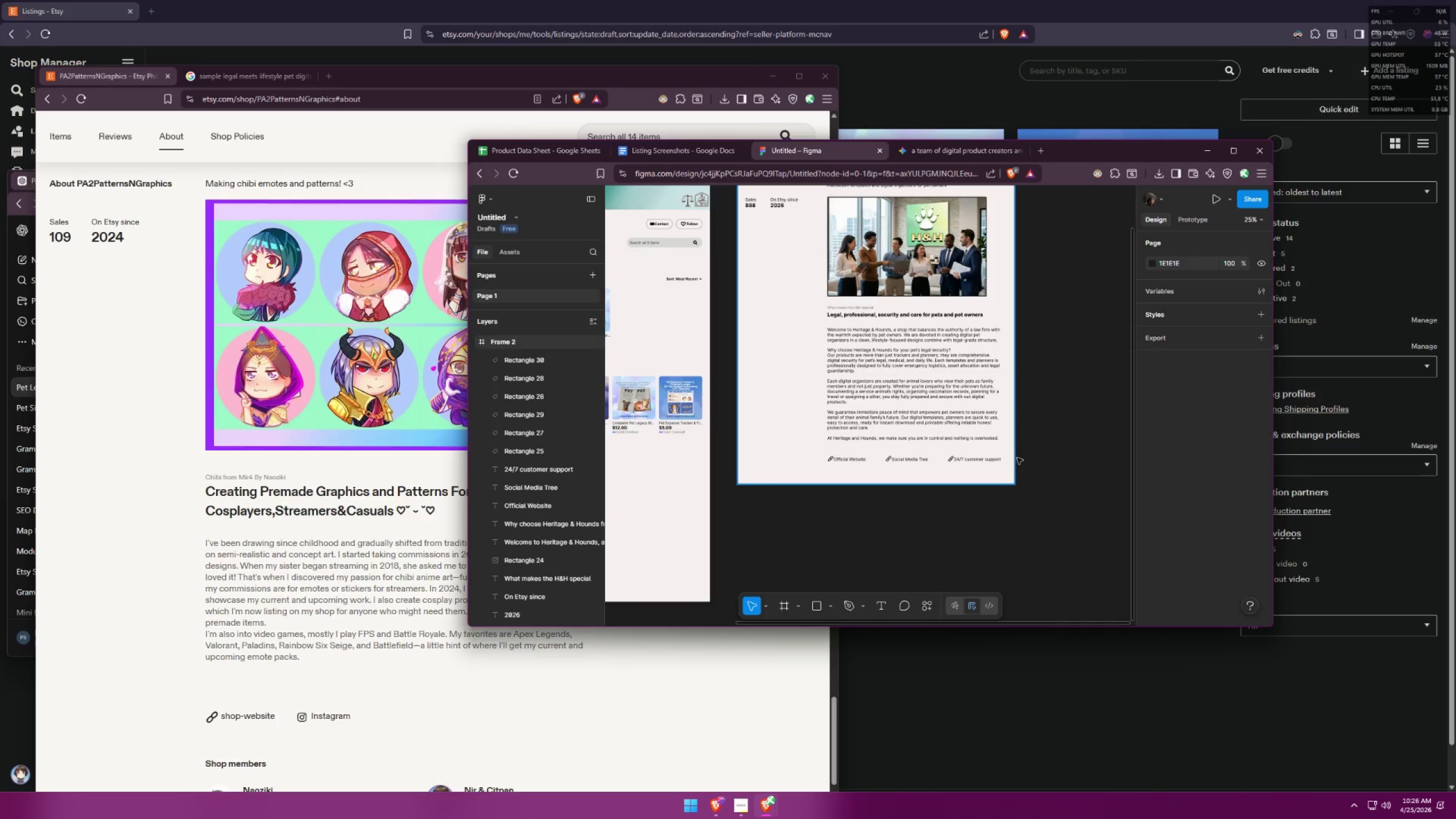 
hold_key(key=ControlLeft, duration=1.51)
scroll: coordinate [1069, 441], scroll_direction: down, amount: 8.0
 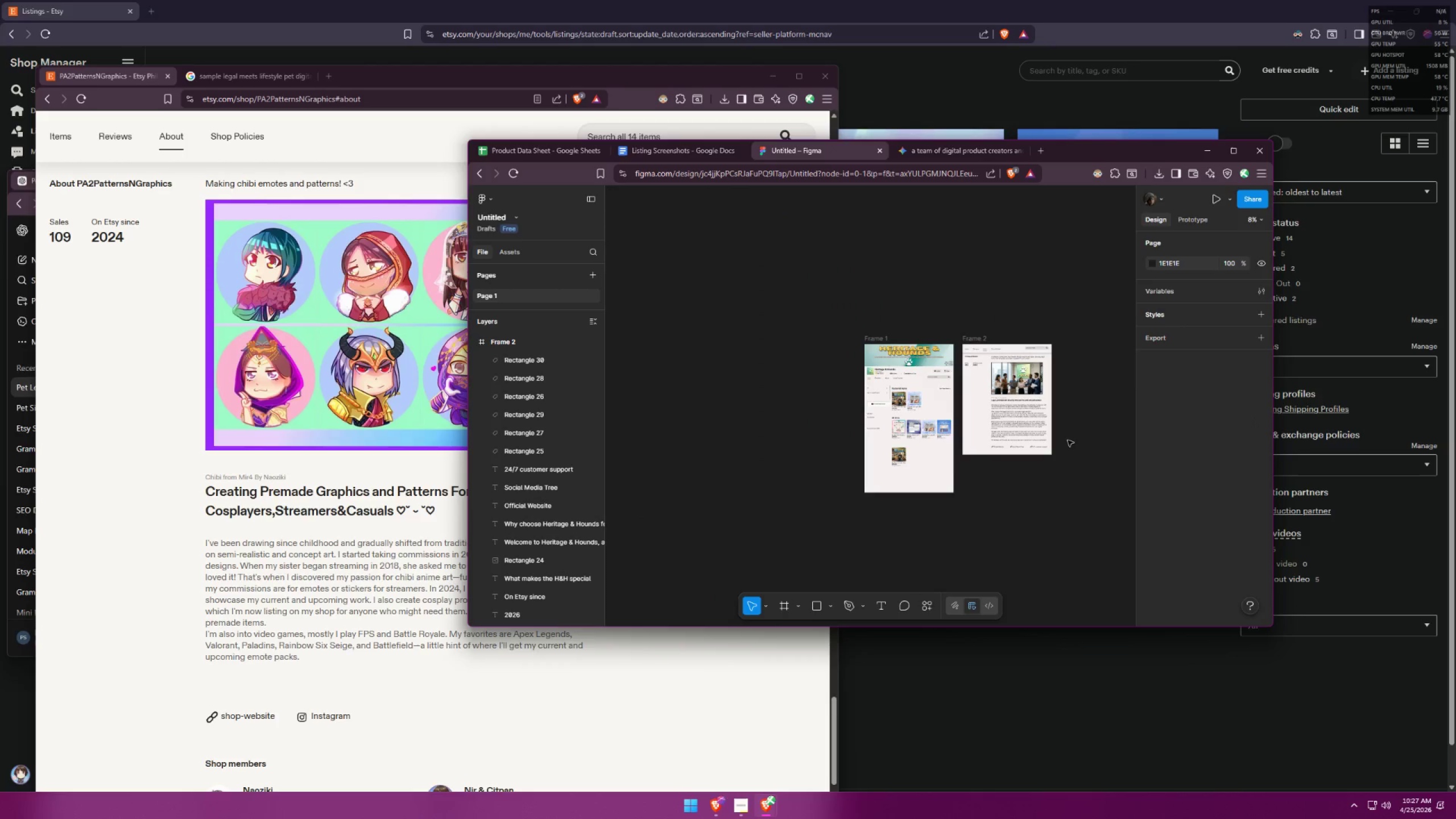 
key(Control+ControlLeft)
 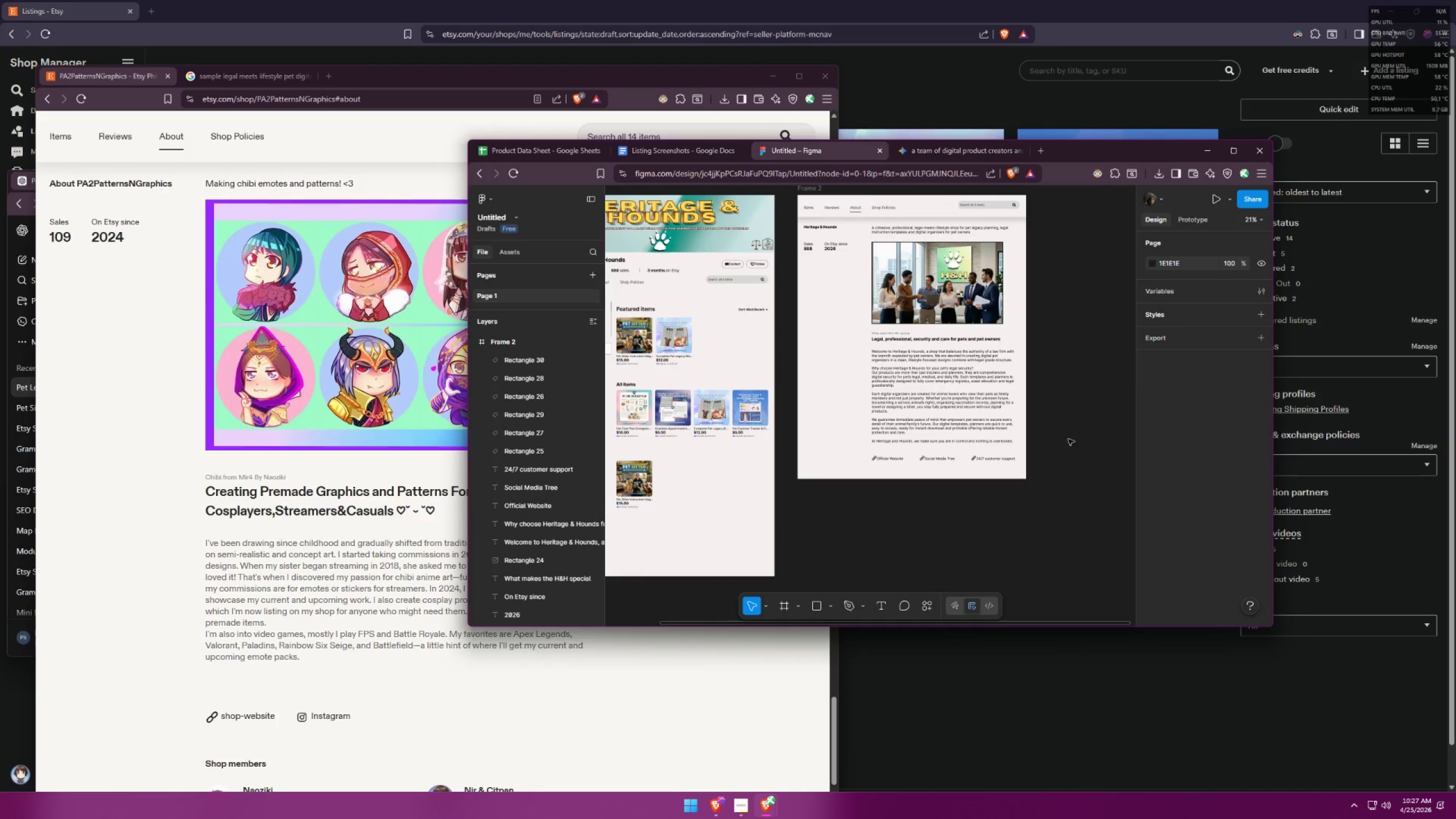 
key(Control+ControlLeft)
 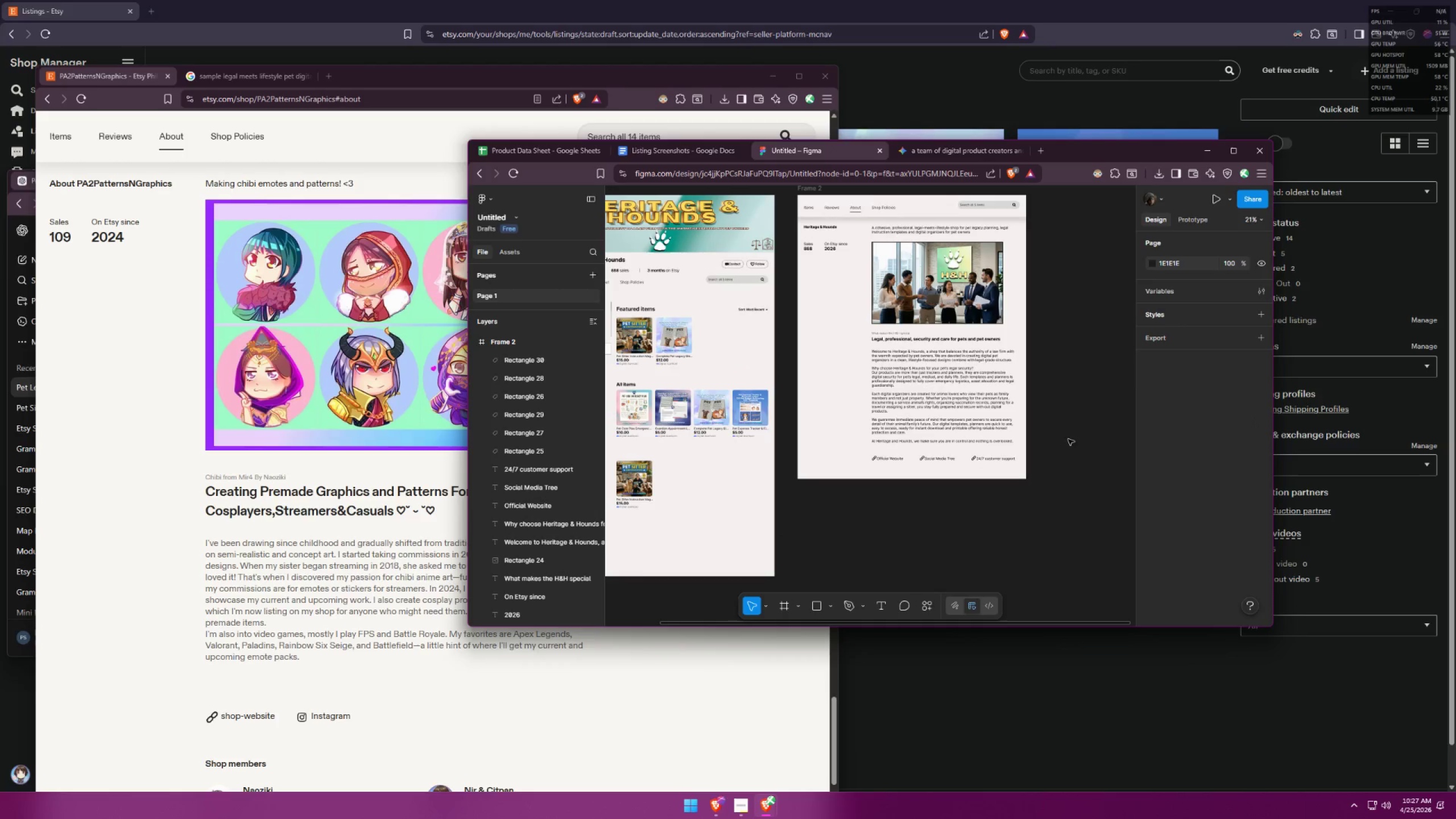 
key(Control+ControlLeft)
 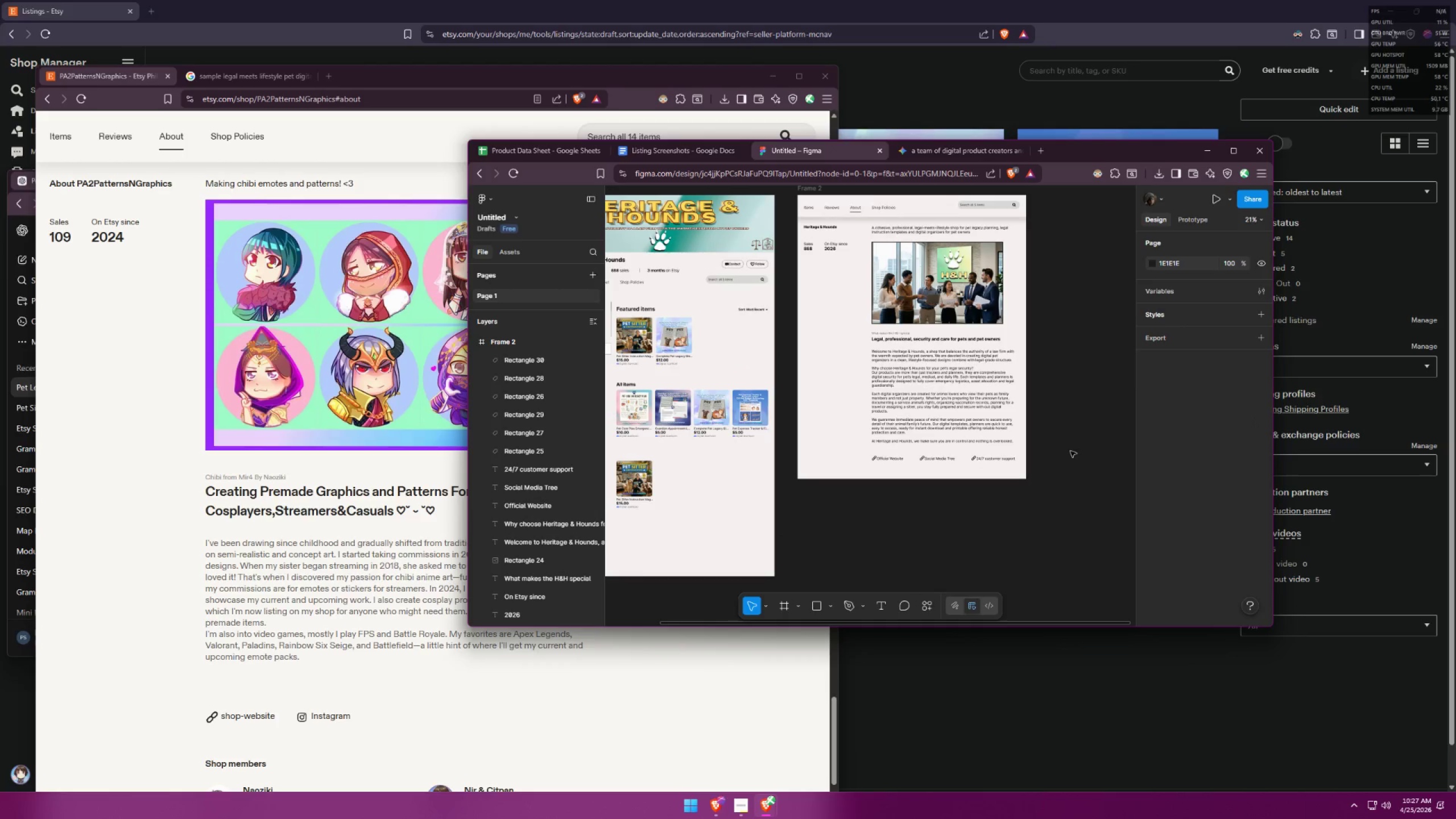 
key(Control+ControlLeft)
 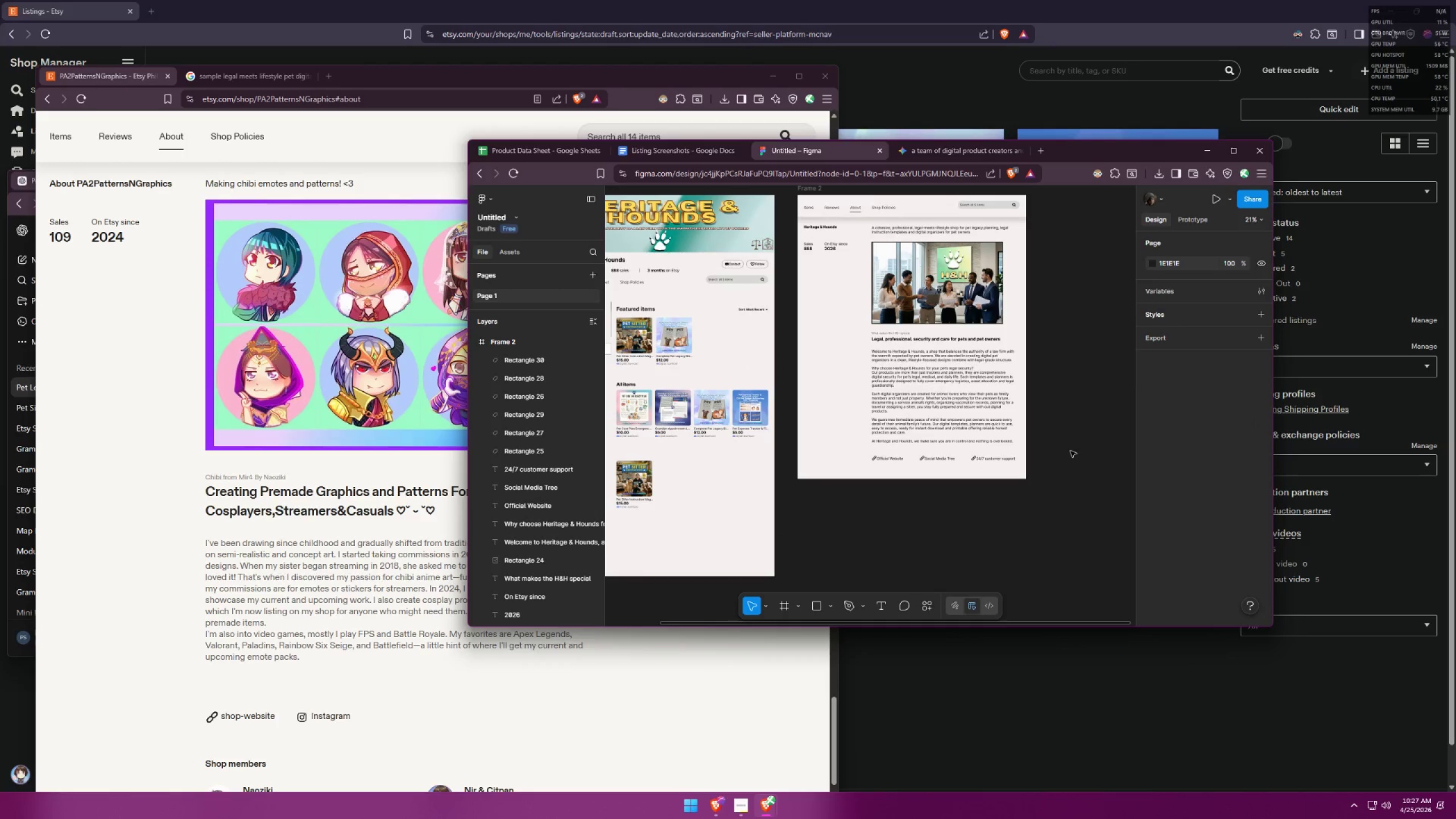 
key(Control+ControlLeft)
 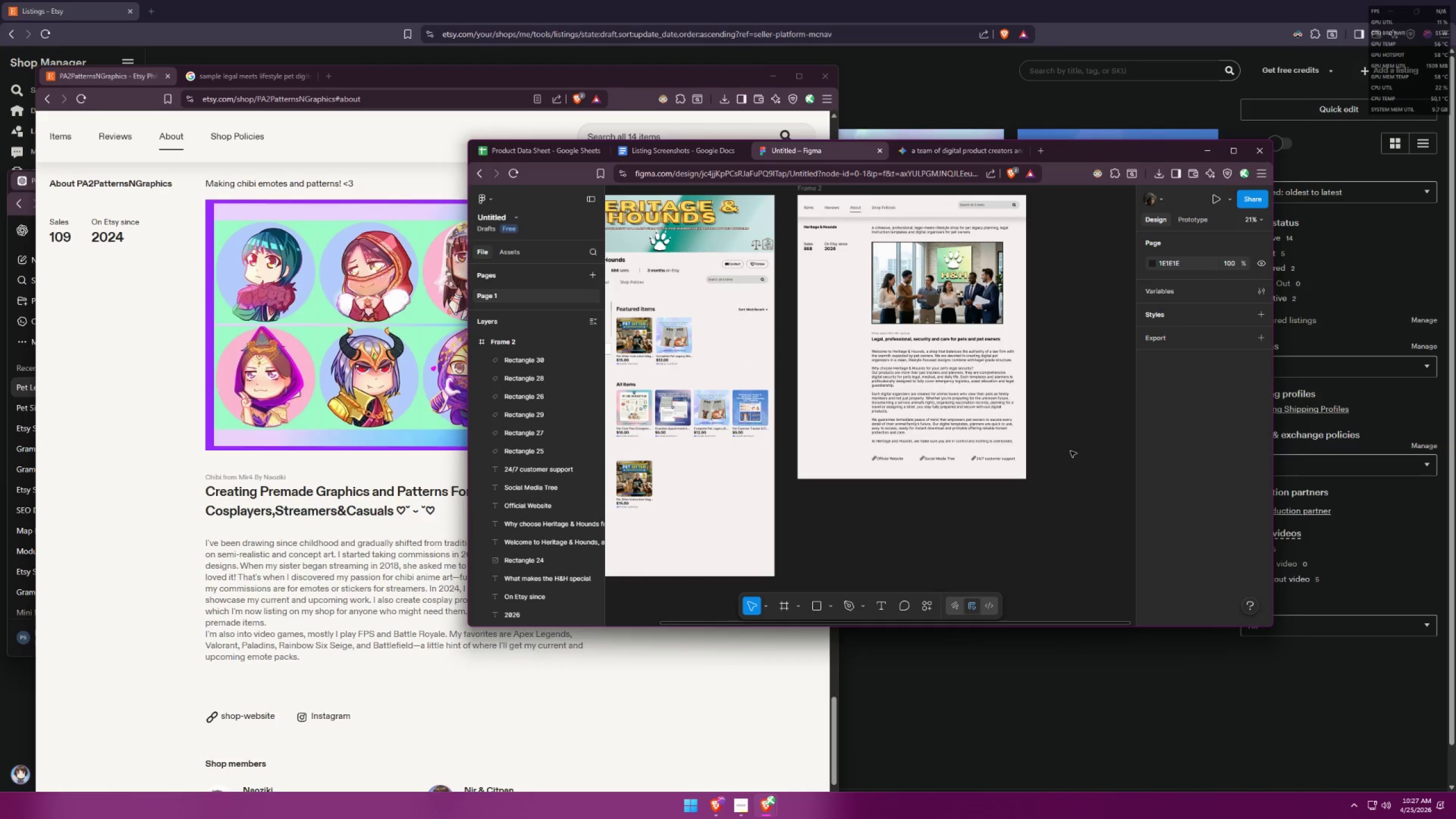 
key(Control+ControlLeft)
 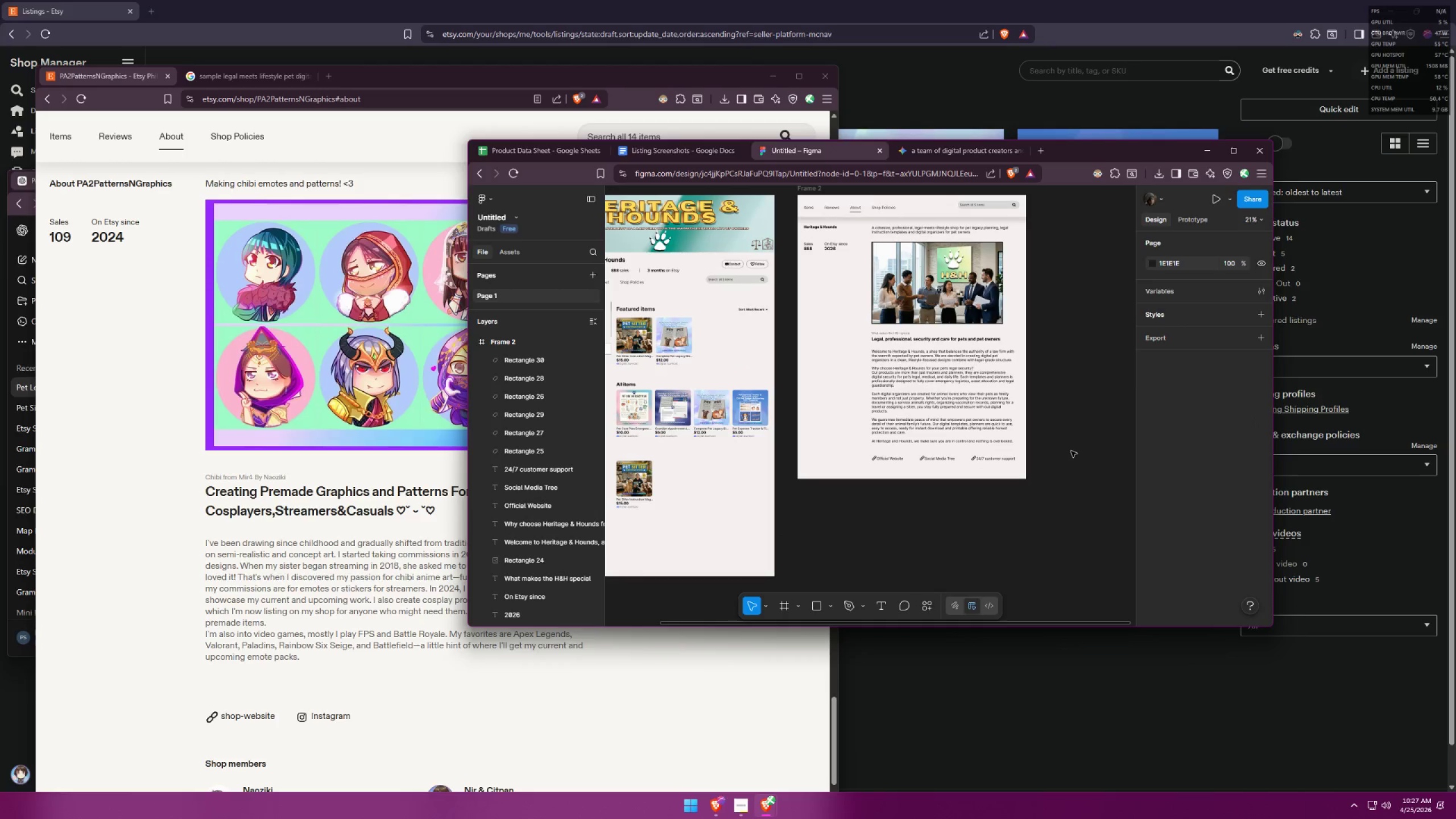 
scroll: coordinate [1068, 439], scroll_direction: up, amount: 8.0
 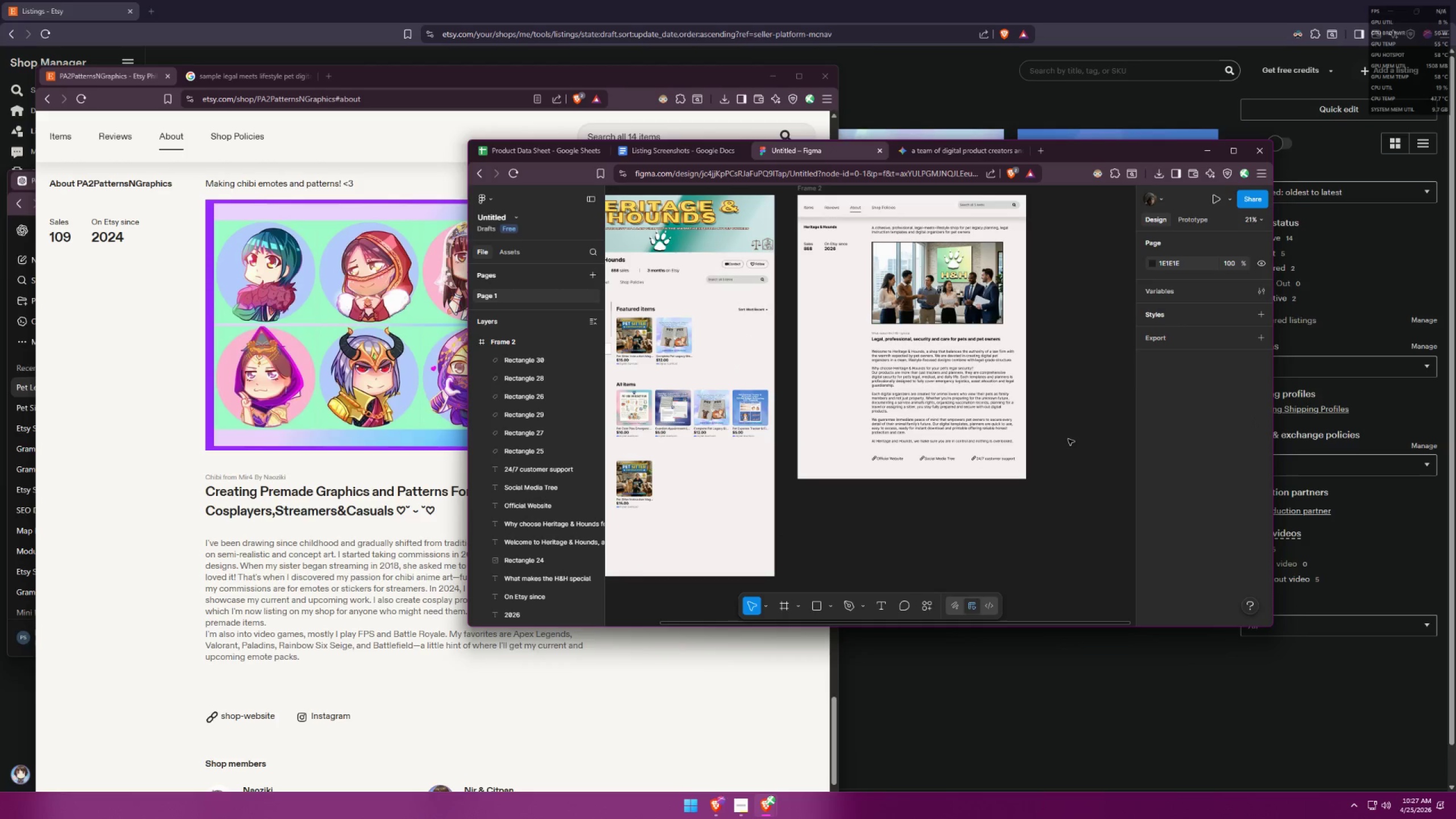 
hold_key(key=ControlLeft, duration=1.44)
scroll: coordinate [861, 501], scroll_direction: down, amount: 4.0
 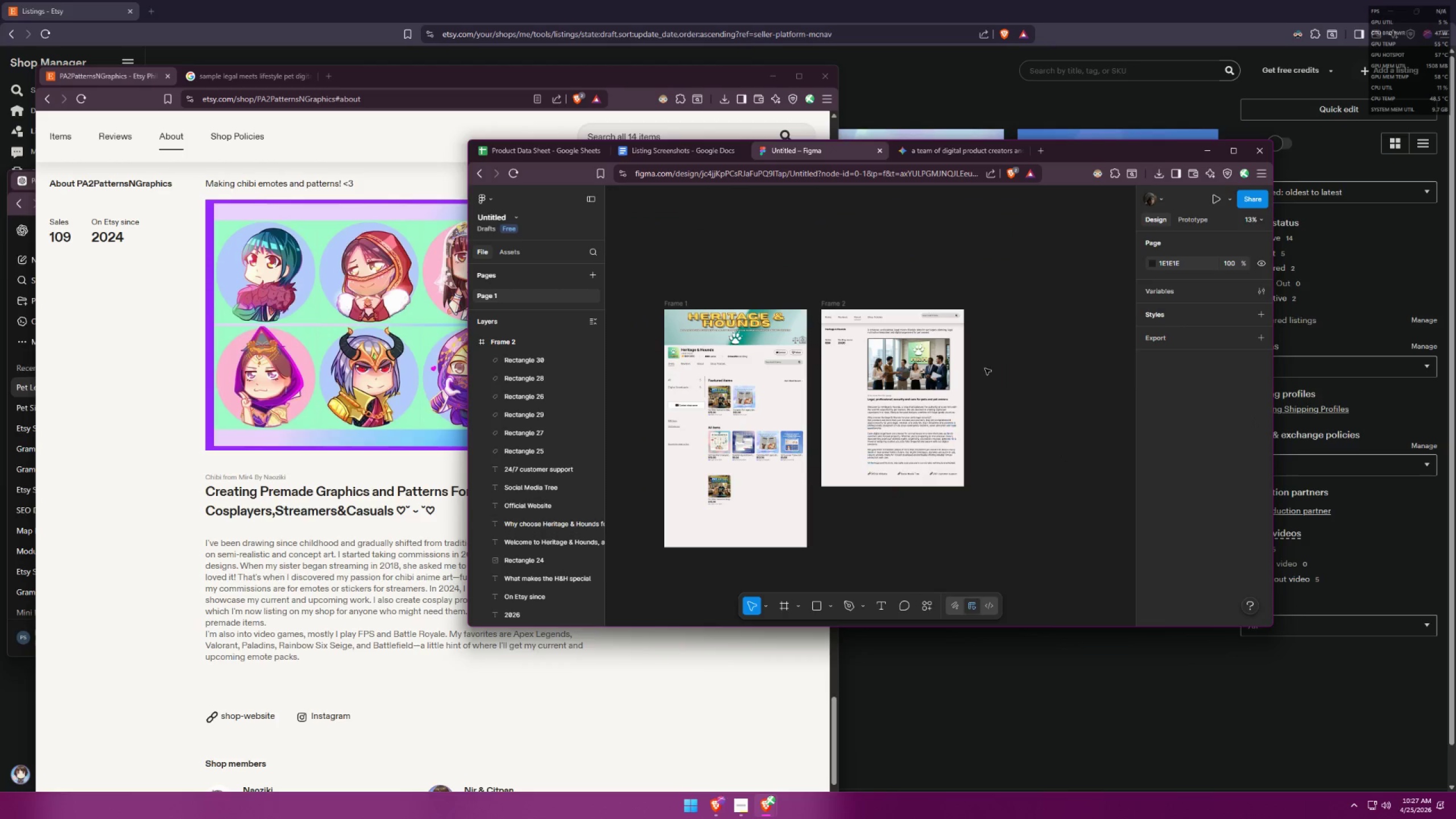 
scroll: coordinate [998, 326], scroll_direction: up, amount: 5.0
 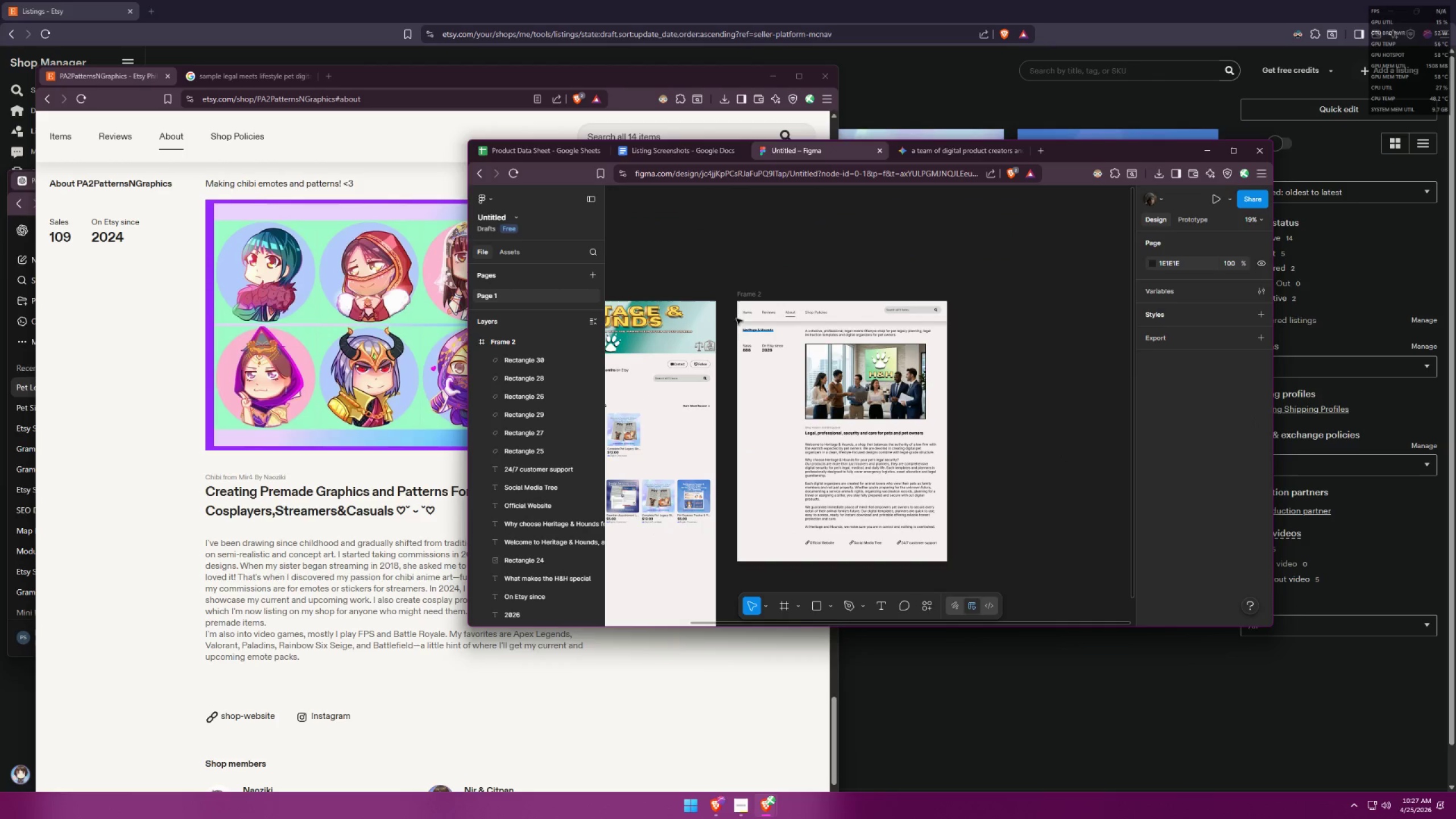 
left_click([748, 300])
 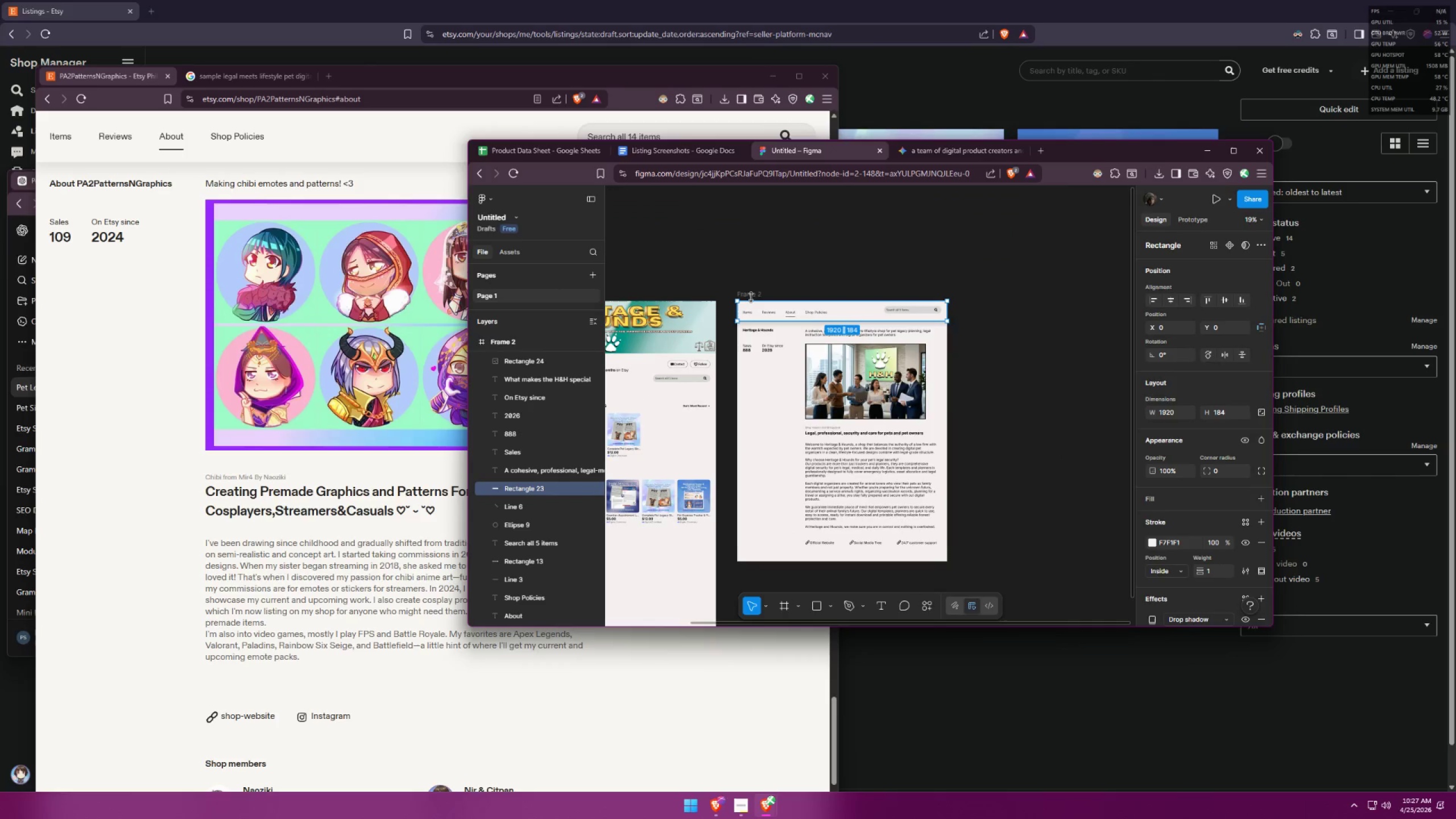 
left_click([753, 295])
 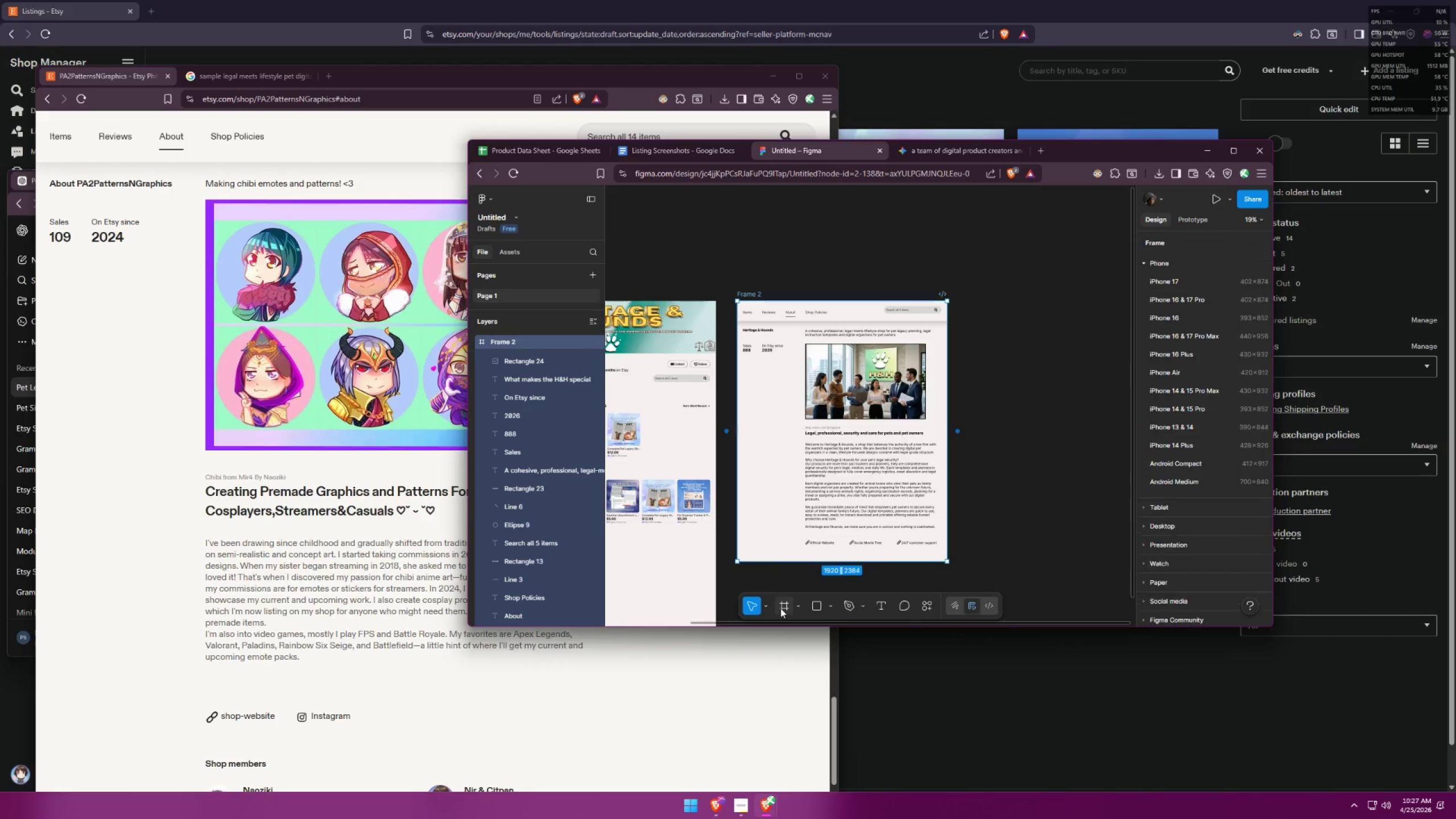 
double_click([981, 346])
 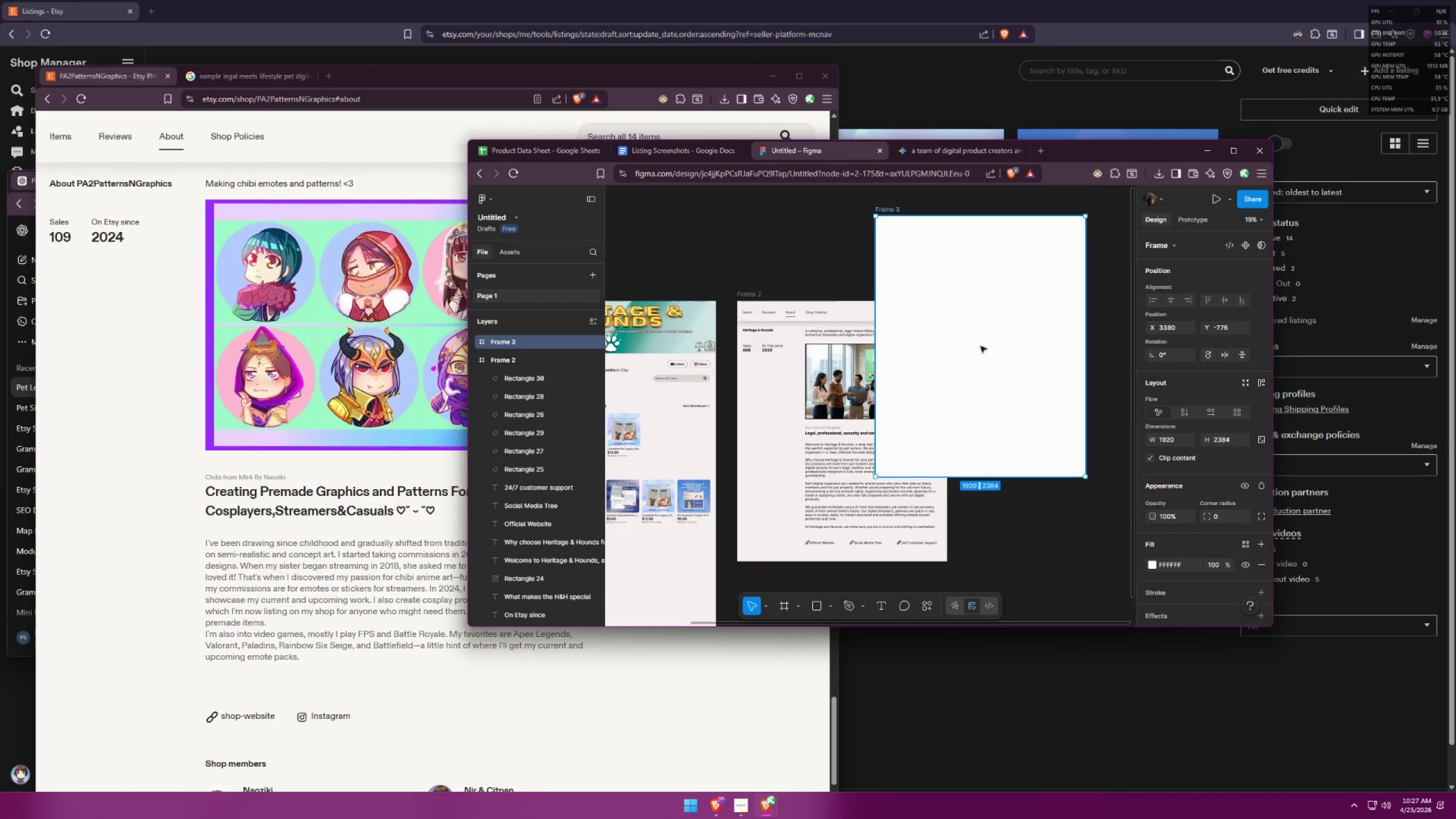 
hold_key(key=ControlLeft, duration=0.44)
 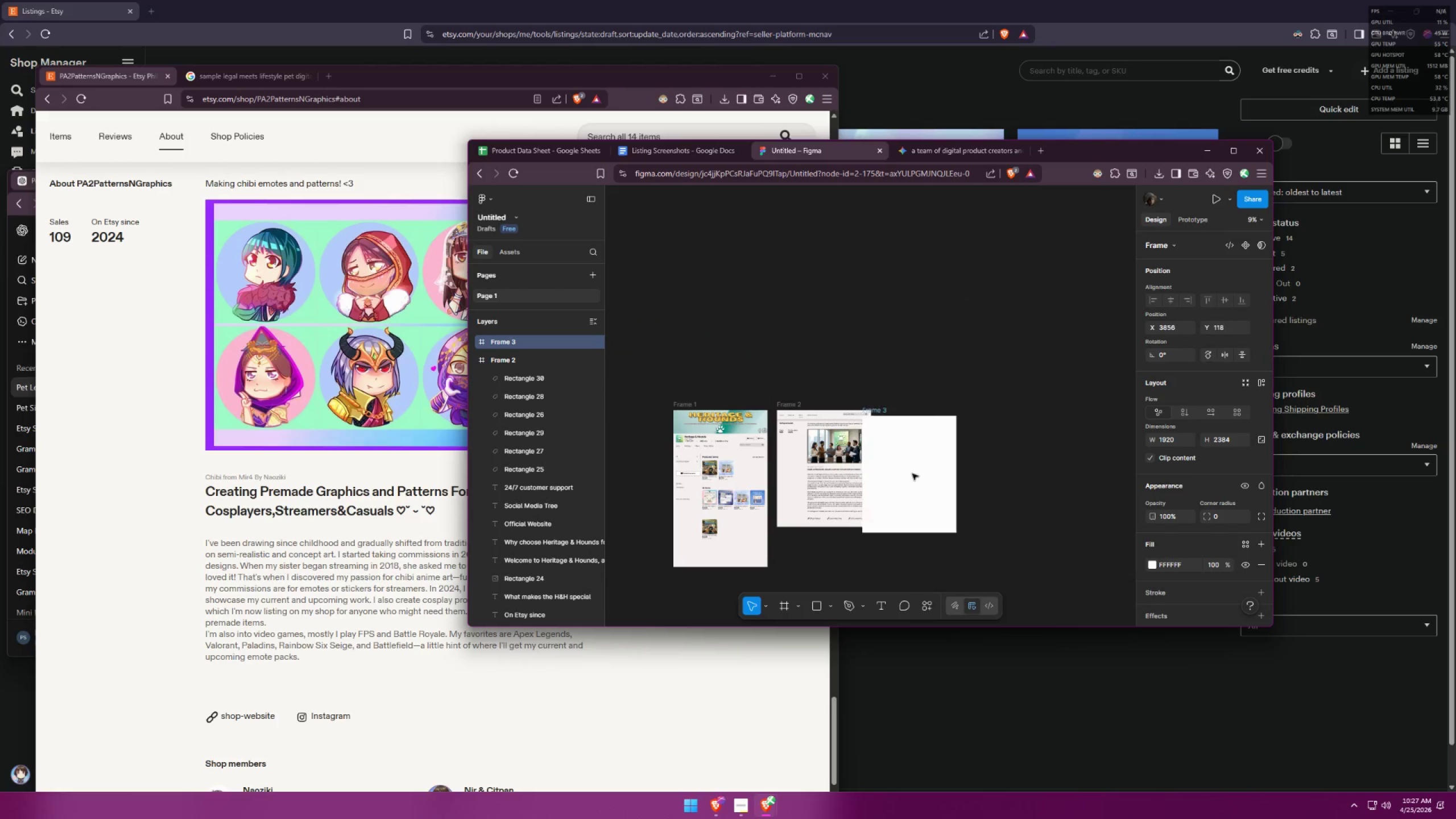 
left_click_drag(start_coordinate=[886, 428], to_coordinate=[928, 468])
 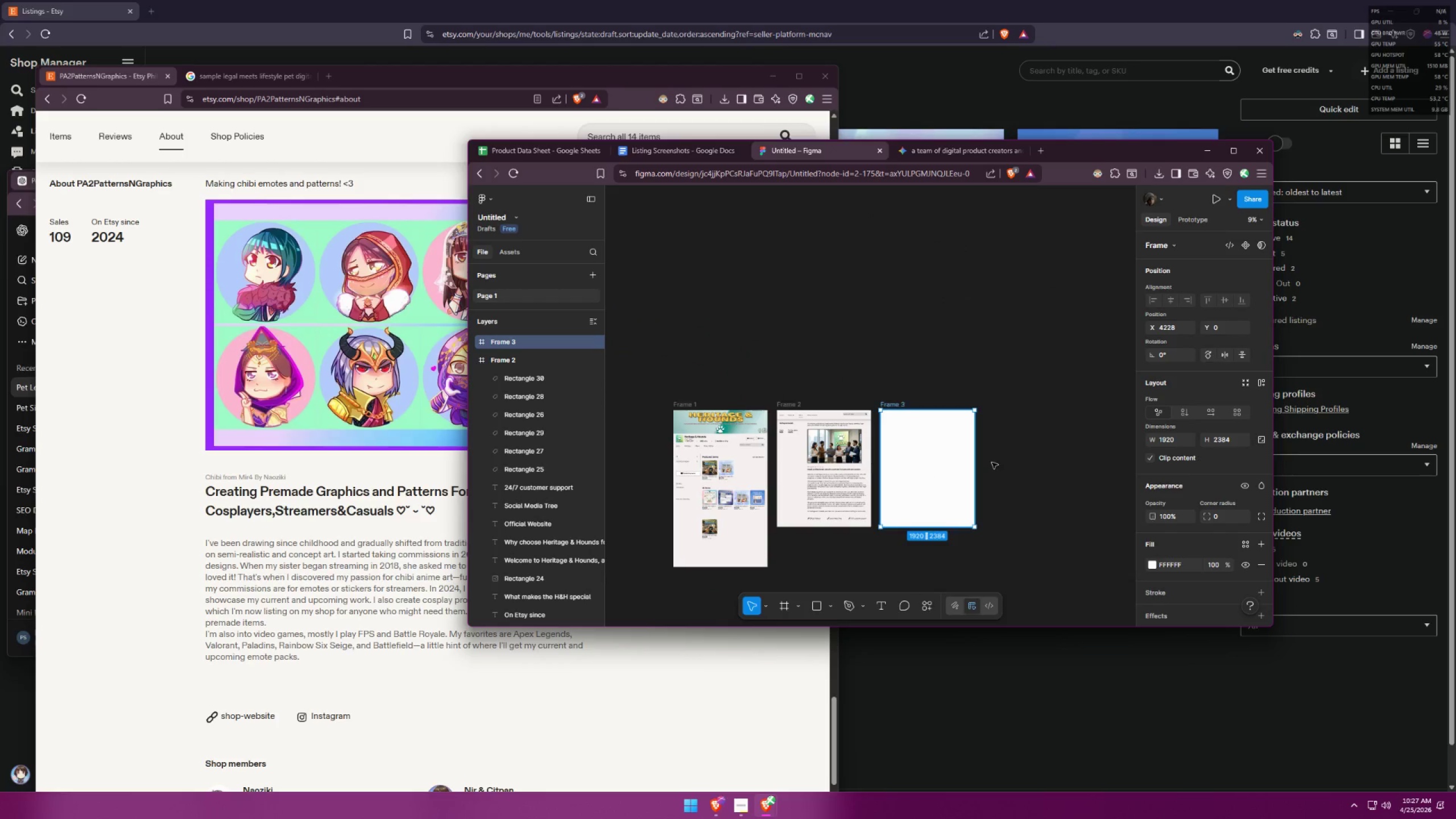 
scroll: coordinate [811, 495], scroll_direction: down, amount: 6.0
 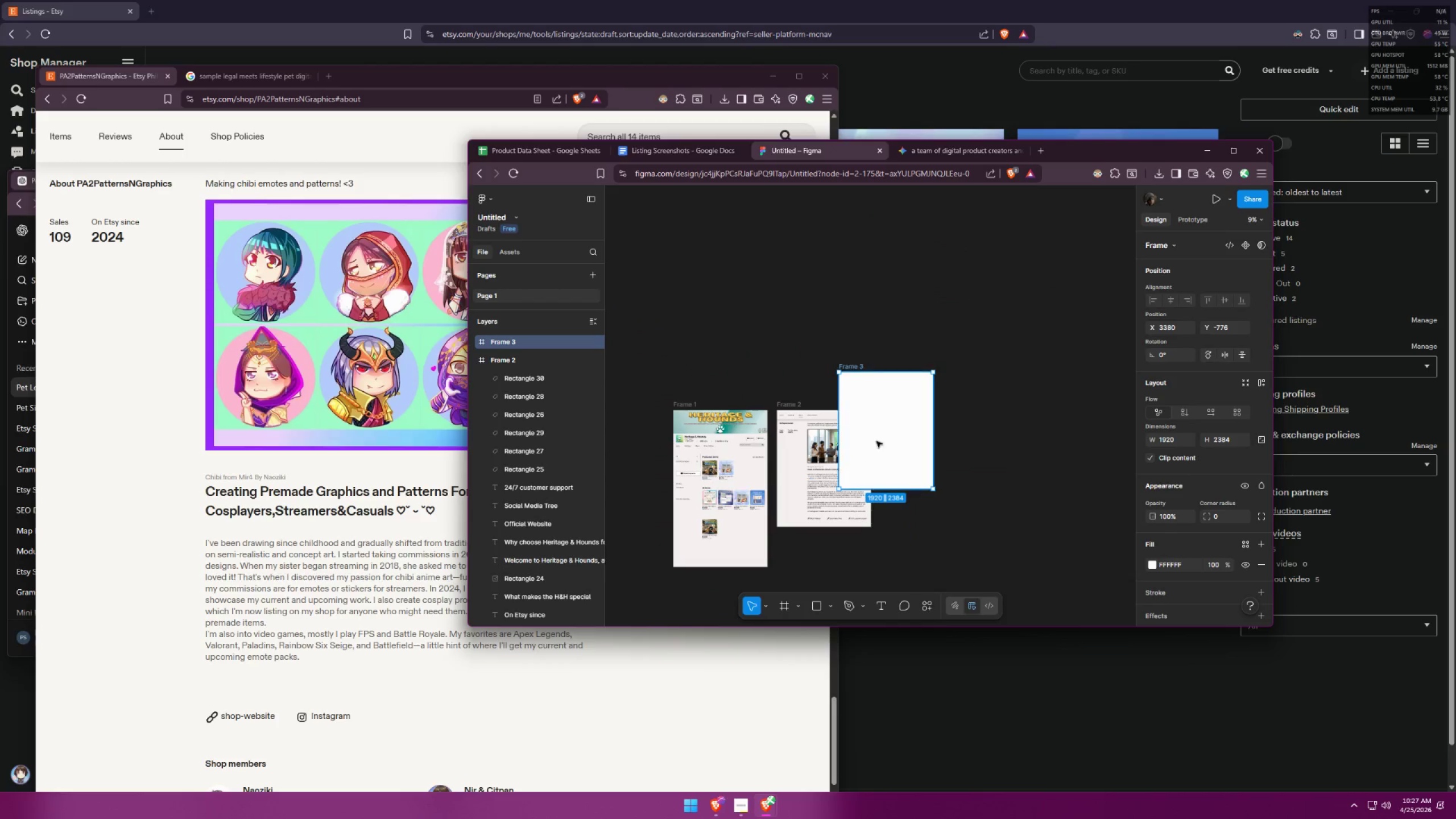 
left_click([1021, 462])
 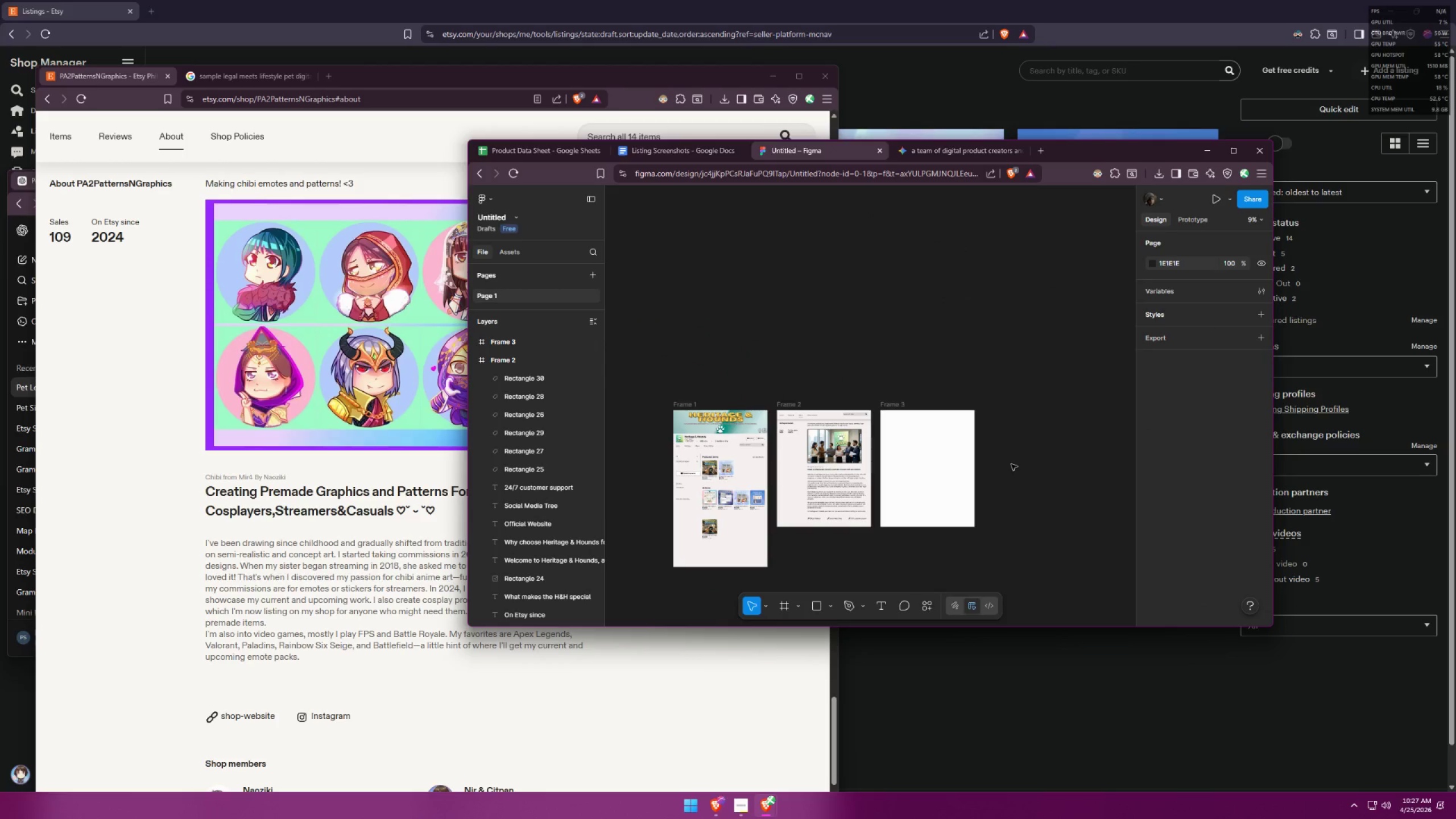 
hold_key(key=ControlLeft, duration=0.42)
scroll: coordinate [983, 464], scroll_direction: up, amount: 4.0
 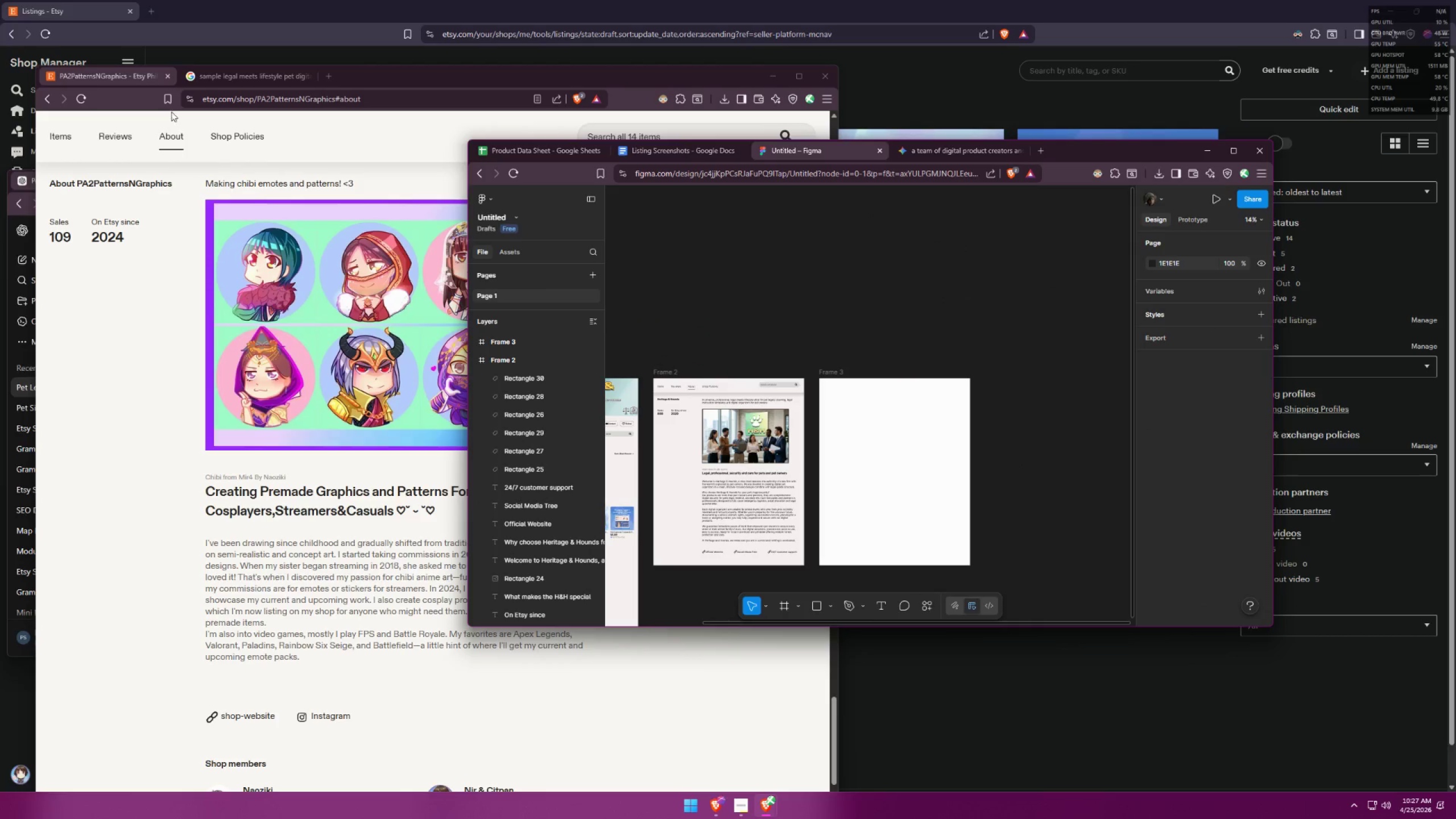 
left_click([388, 0])
 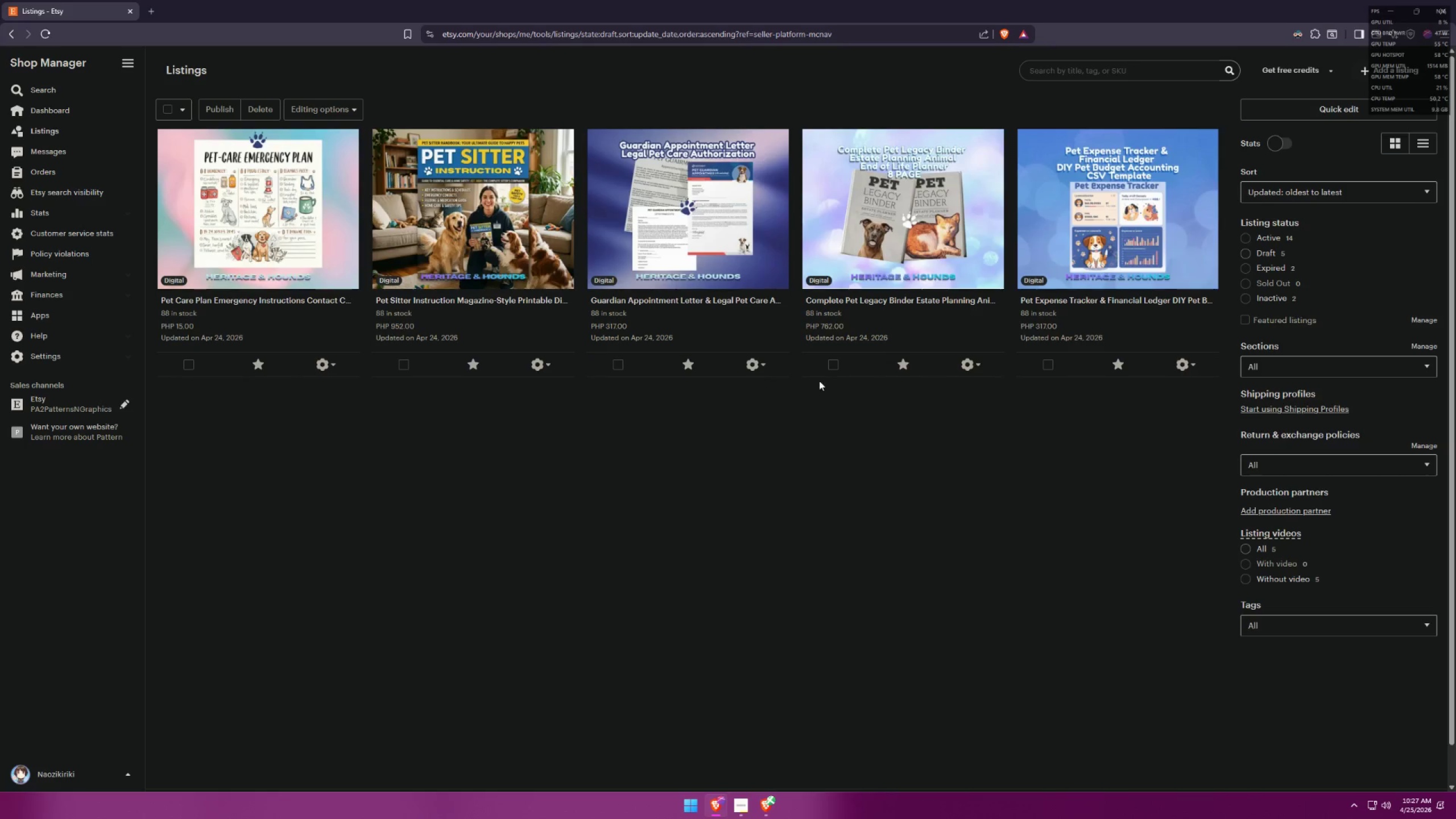 
left_click([967, 366])
 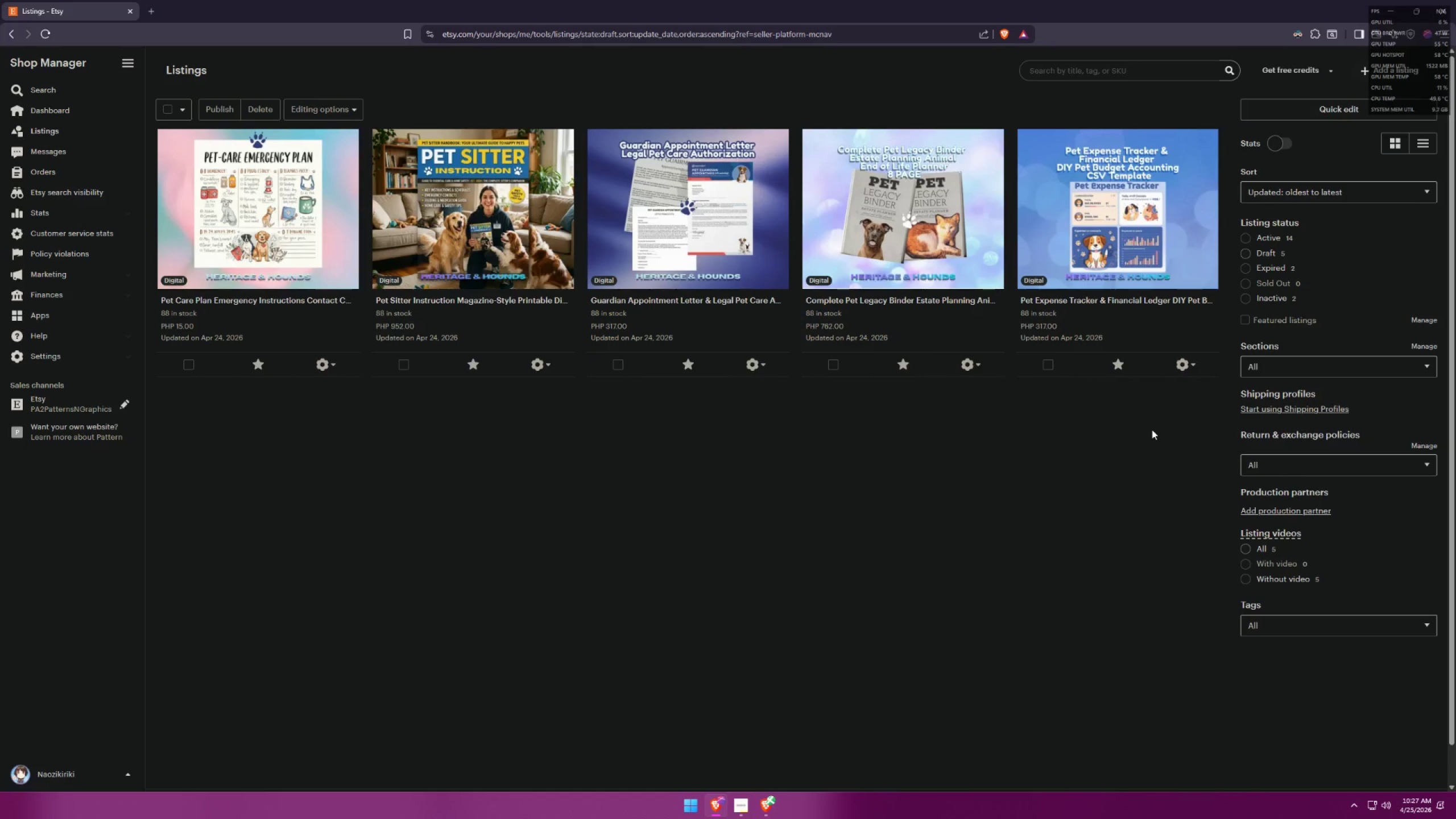 
left_click([768, 365])
 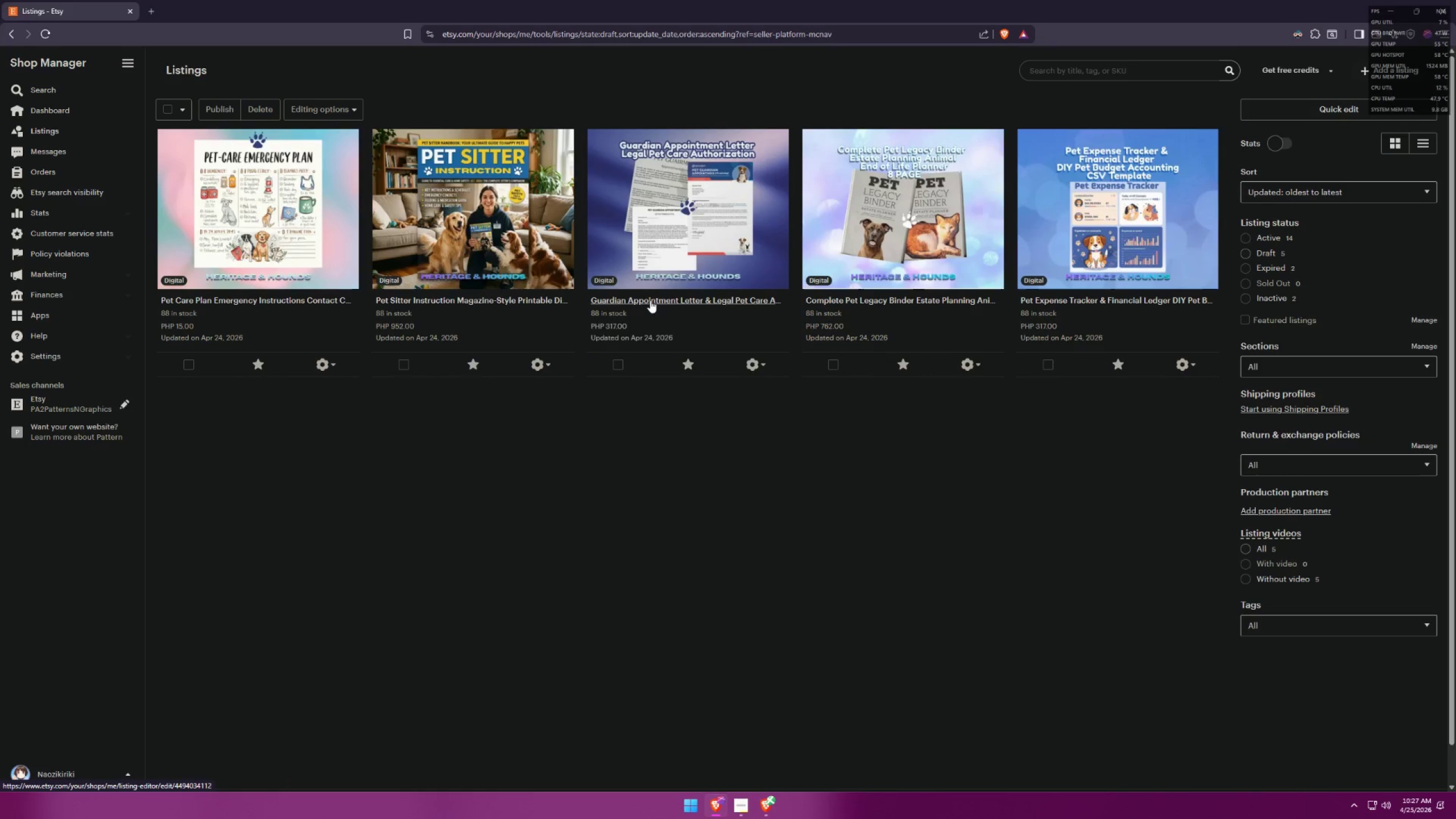 
left_click([203, 0])
 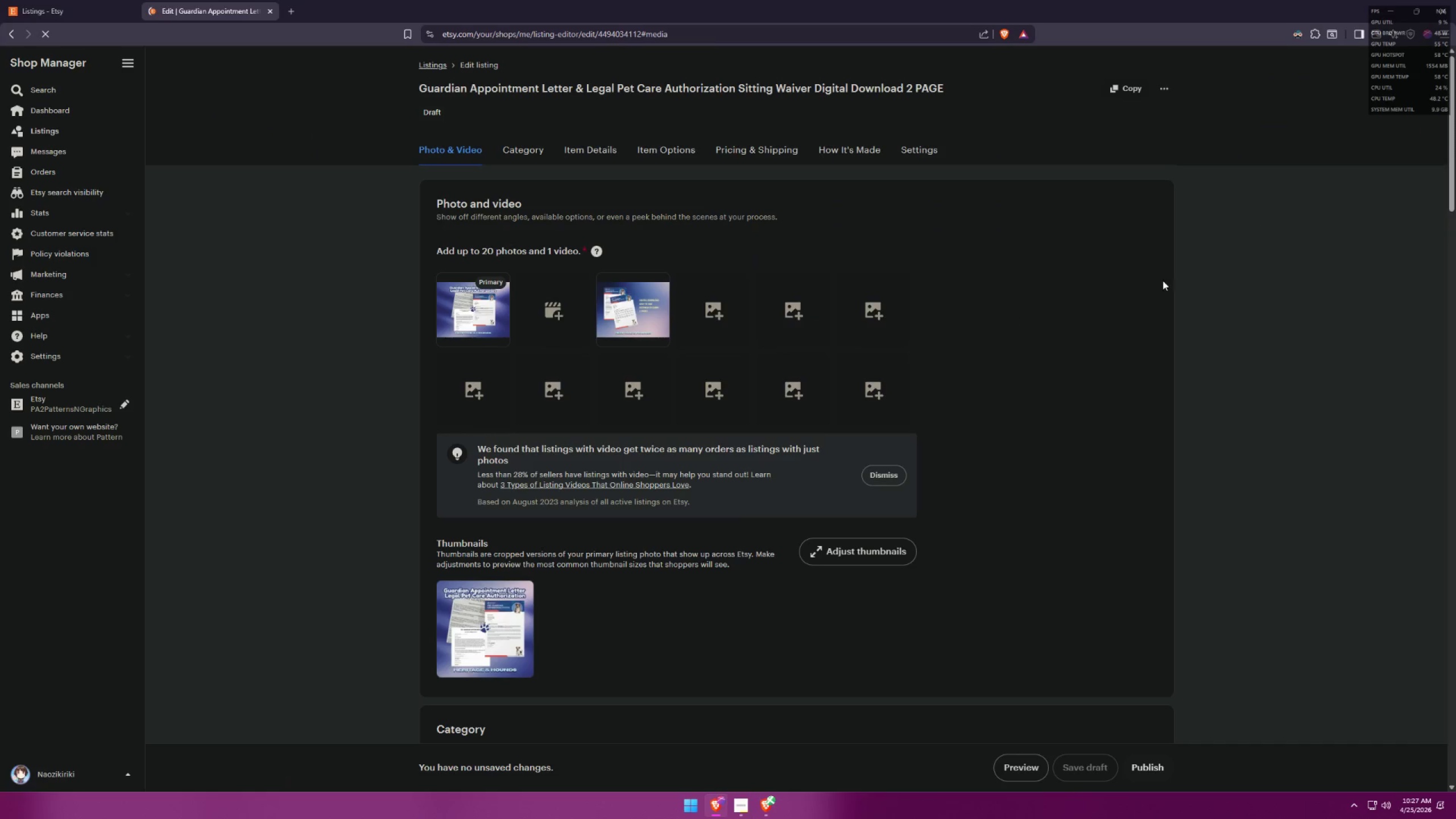 
left_click([1292, 42])
 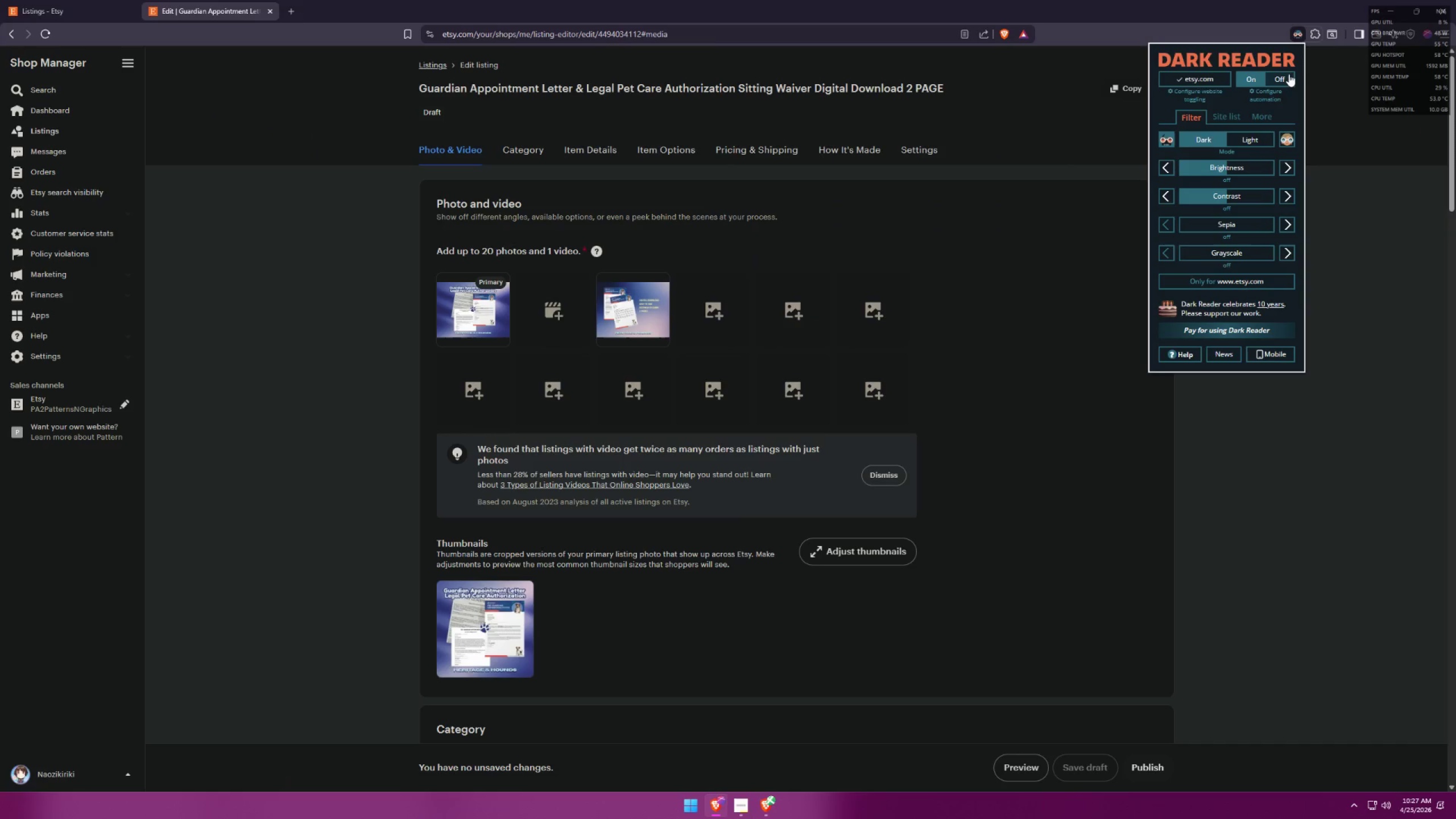 
left_click([1288, 75])
 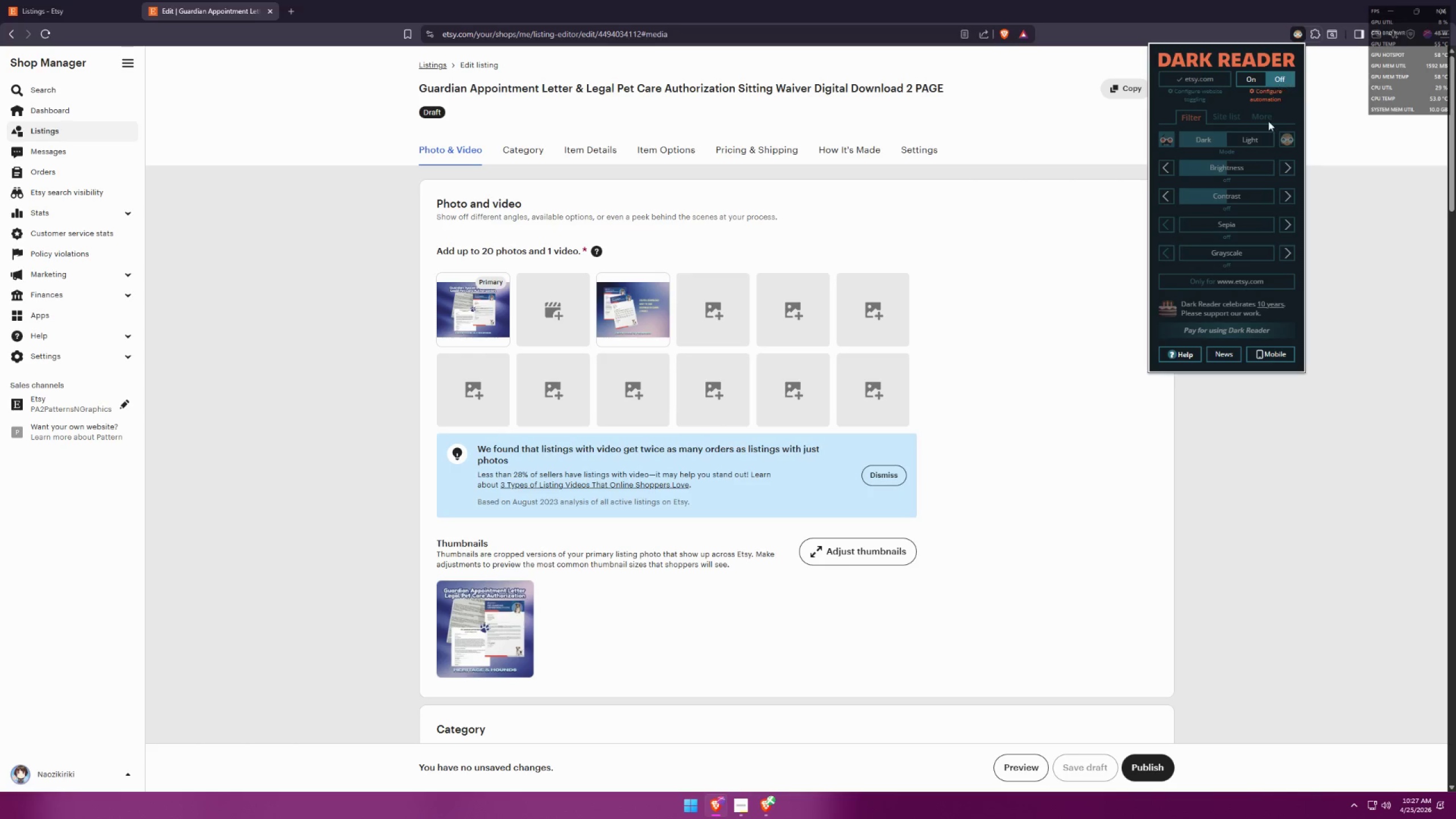 
left_click([1356, 536])
 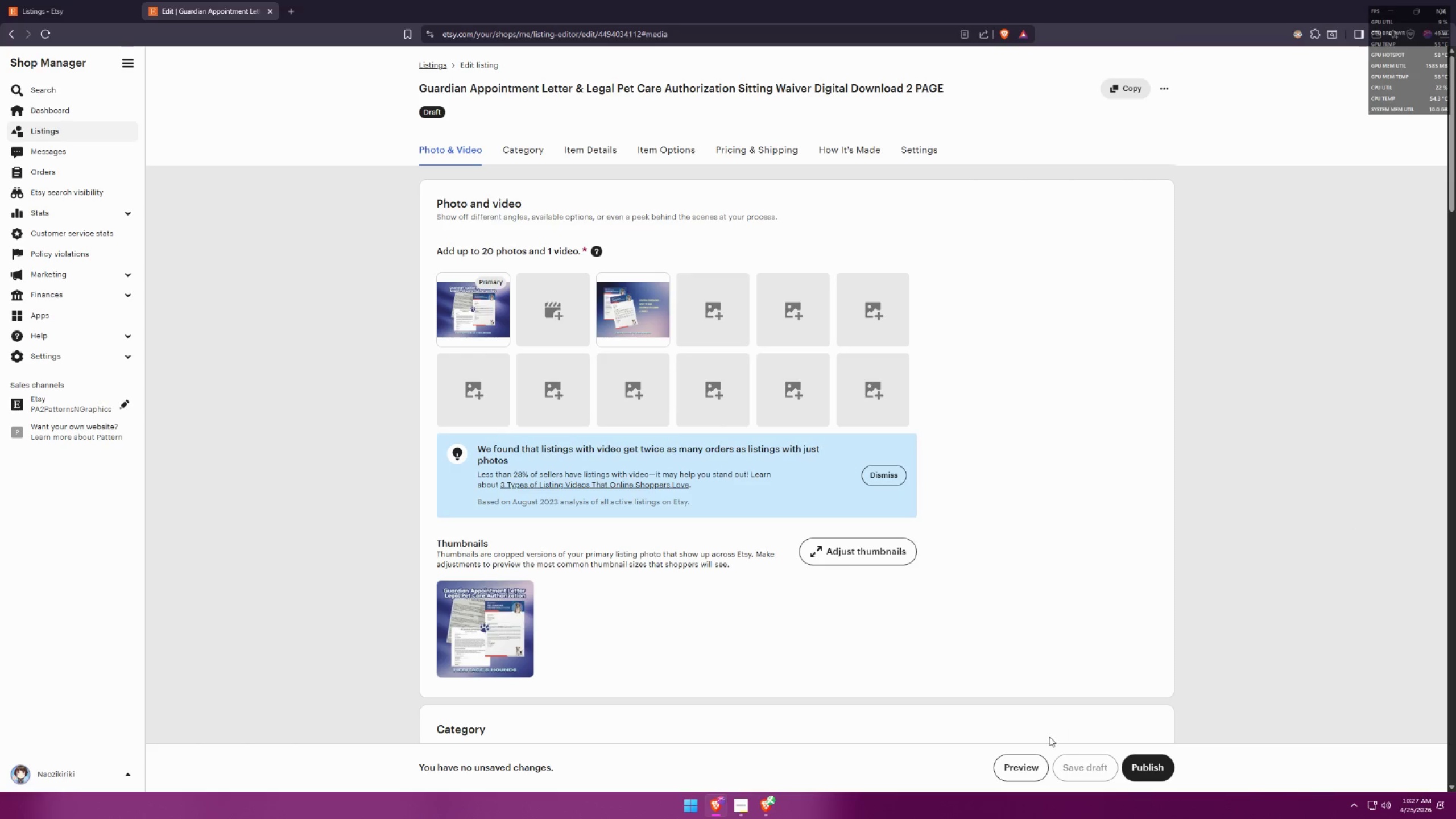 
left_click([1025, 762])
 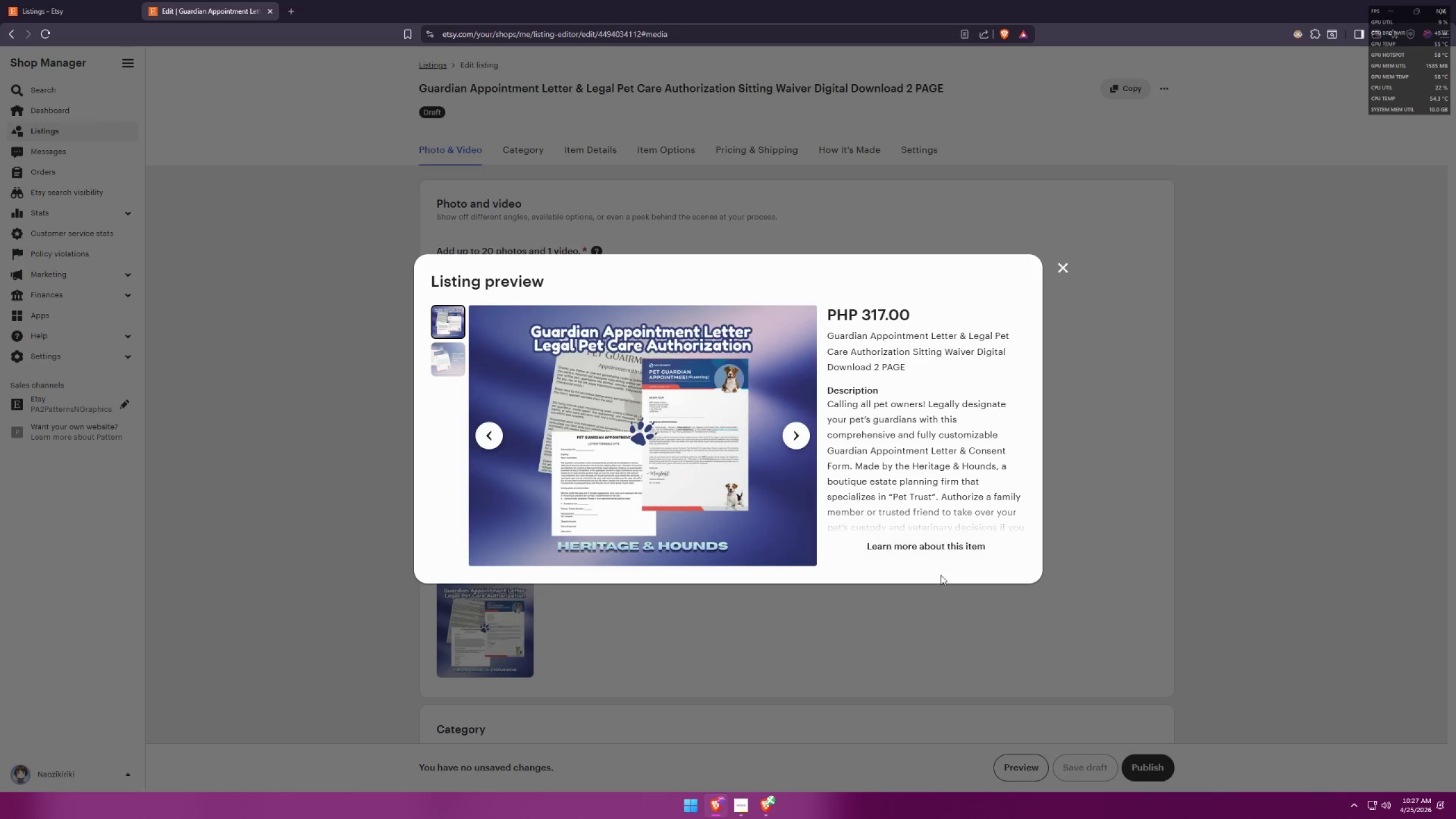 
left_click([941, 552])
 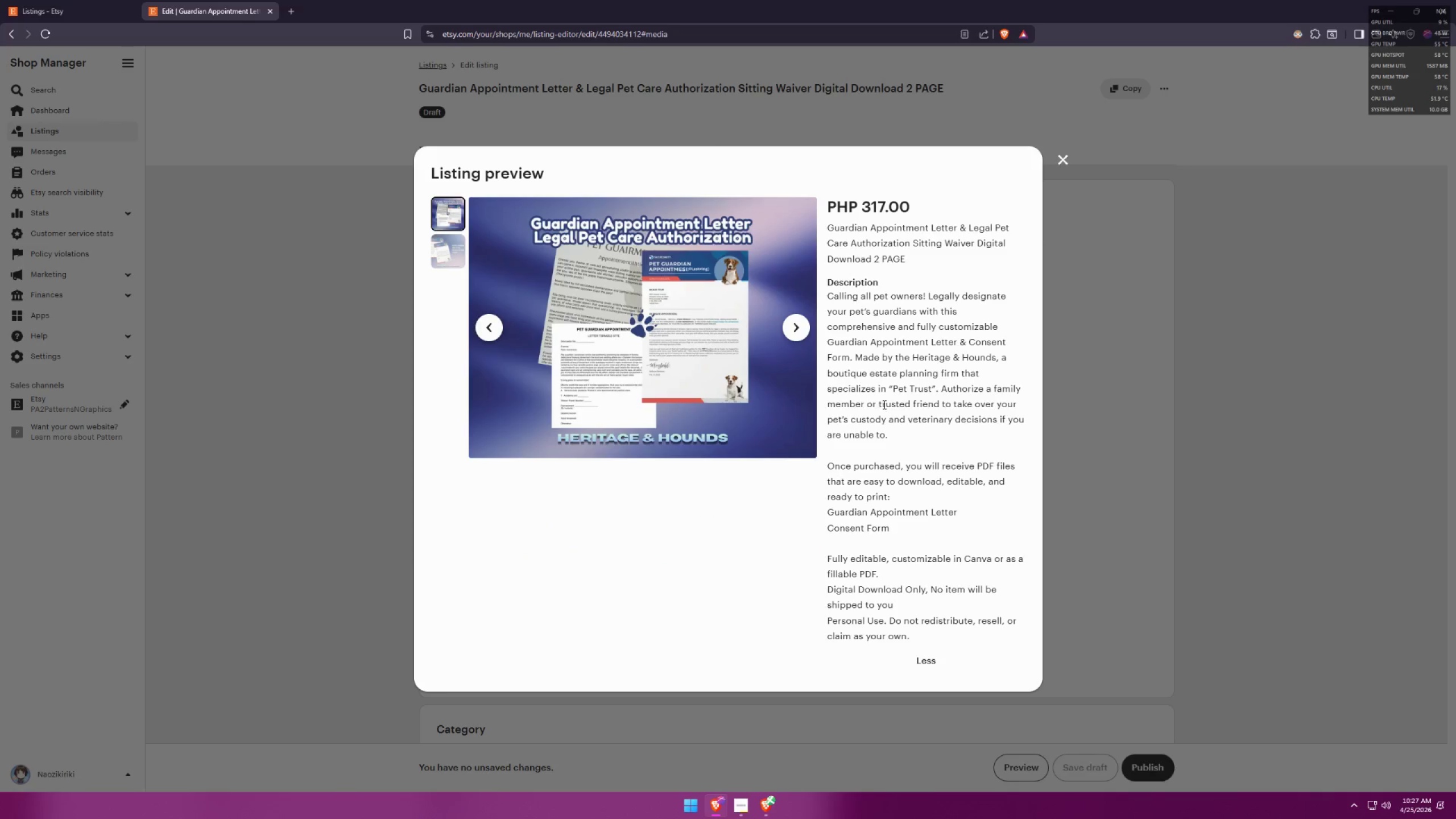 
scroll: coordinate [889, 388], scroll_direction: up, amount: 2.0
 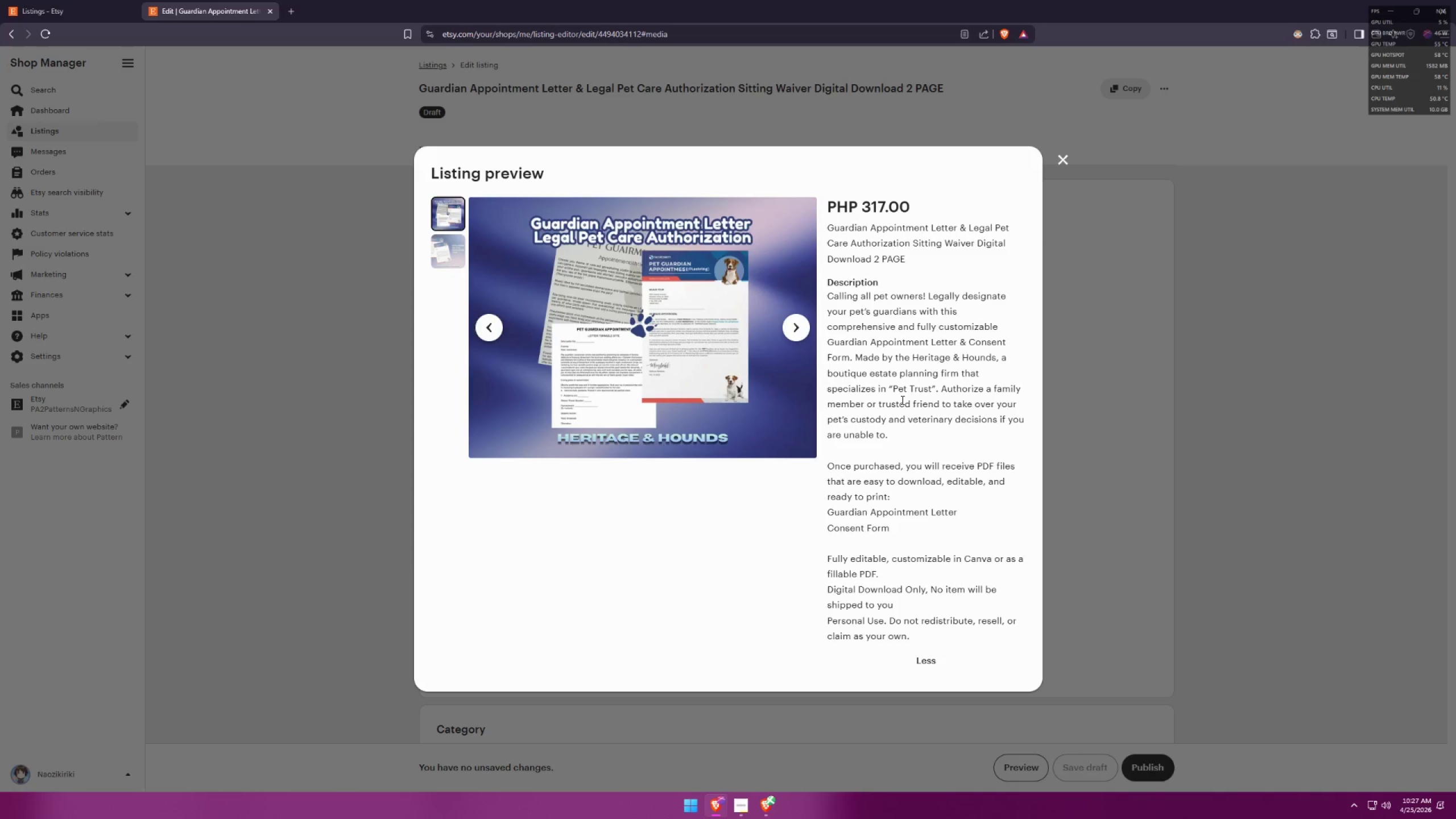 
key(Meta+Shift+S)
 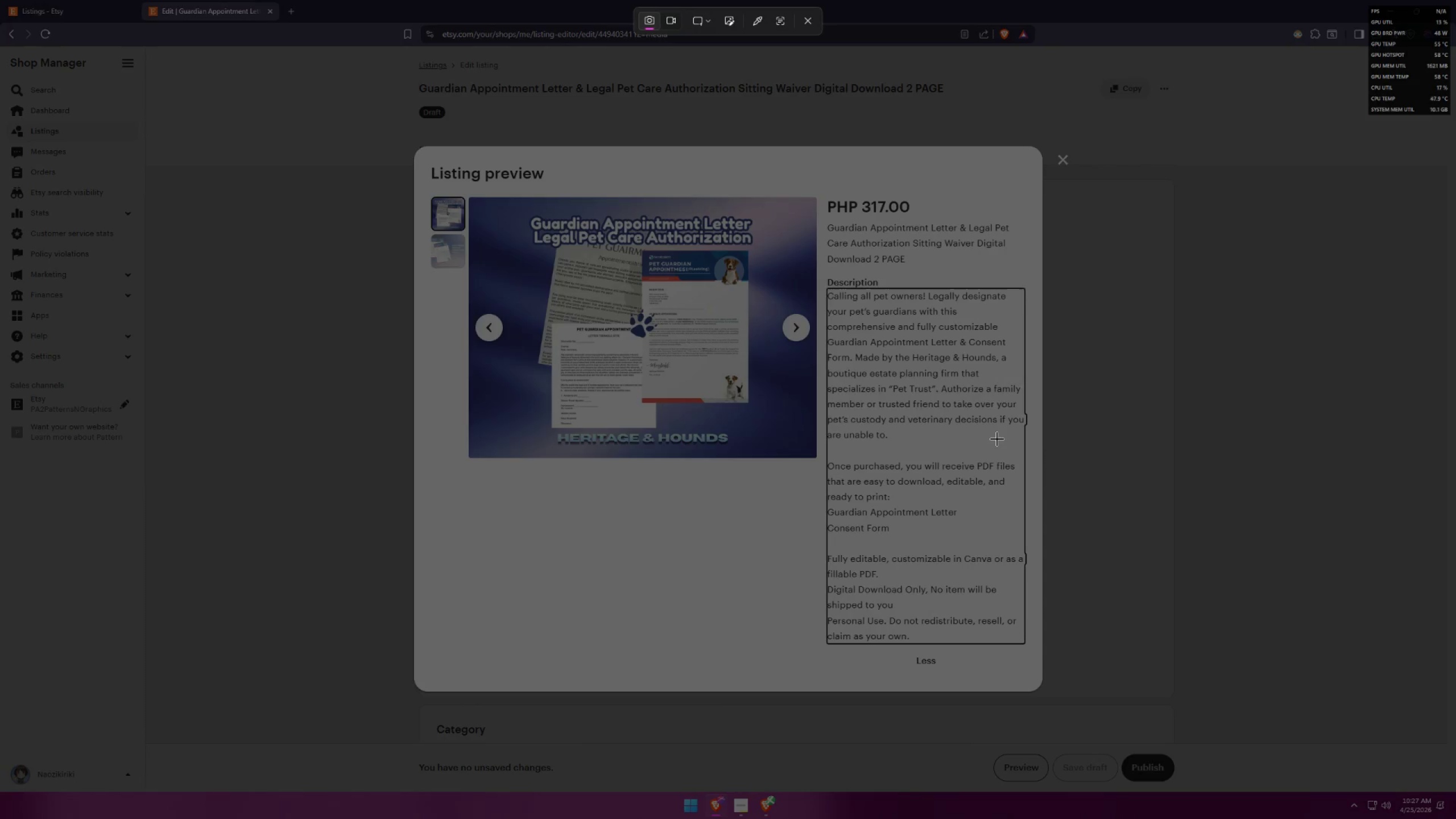 
key(Escape)
 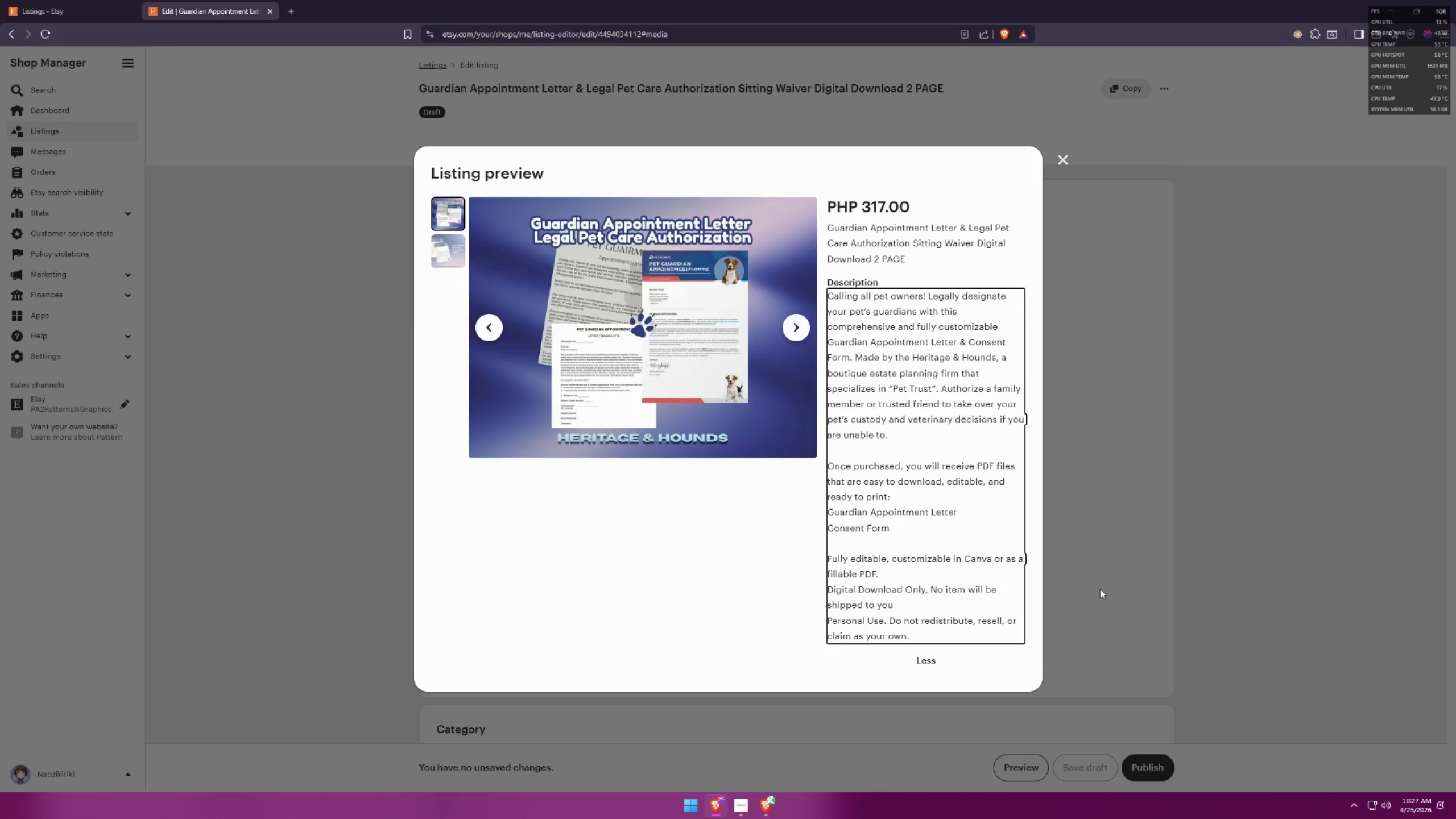 
left_click([788, 602])
 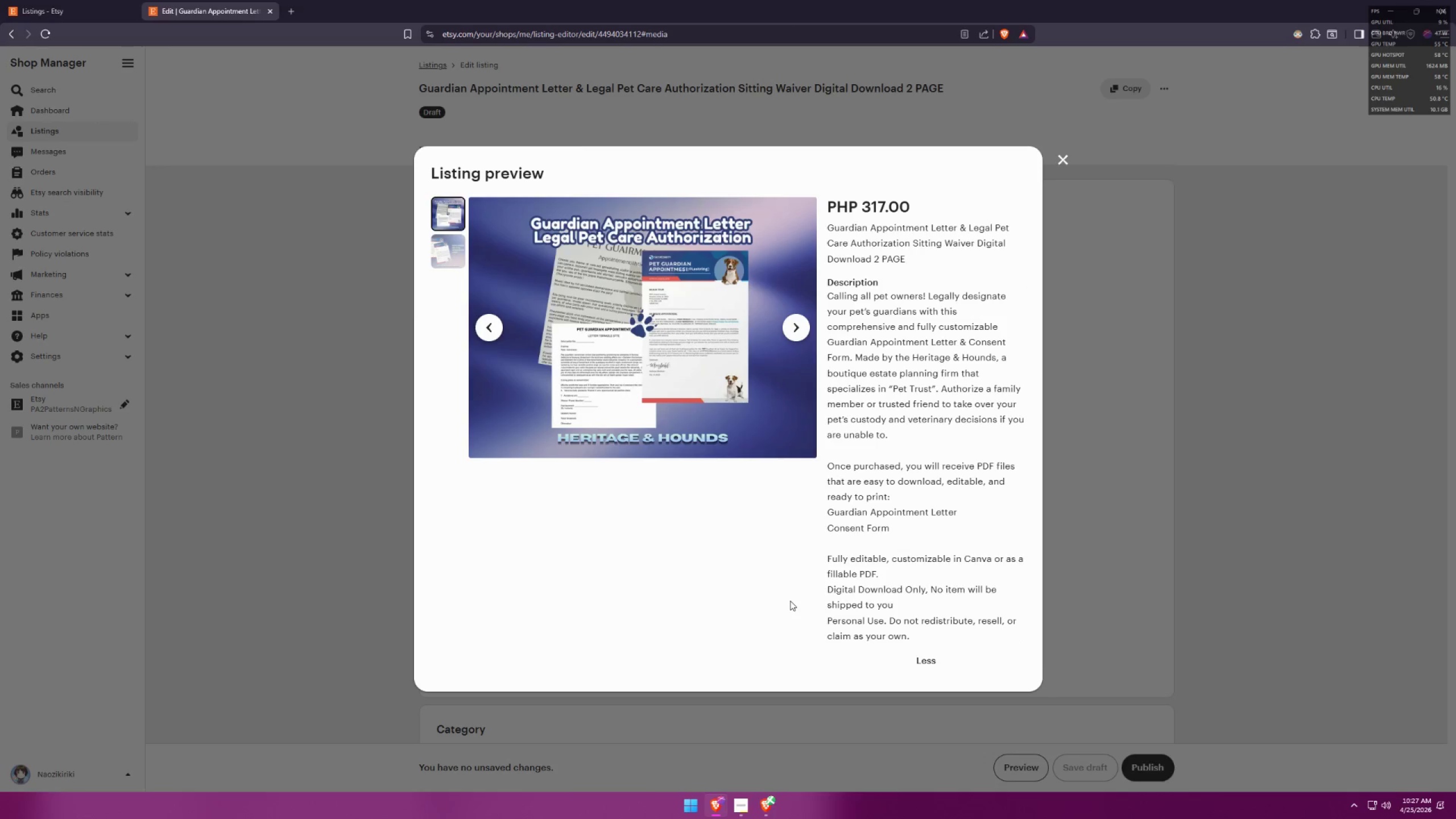 
key(Meta+MetaLeft)
 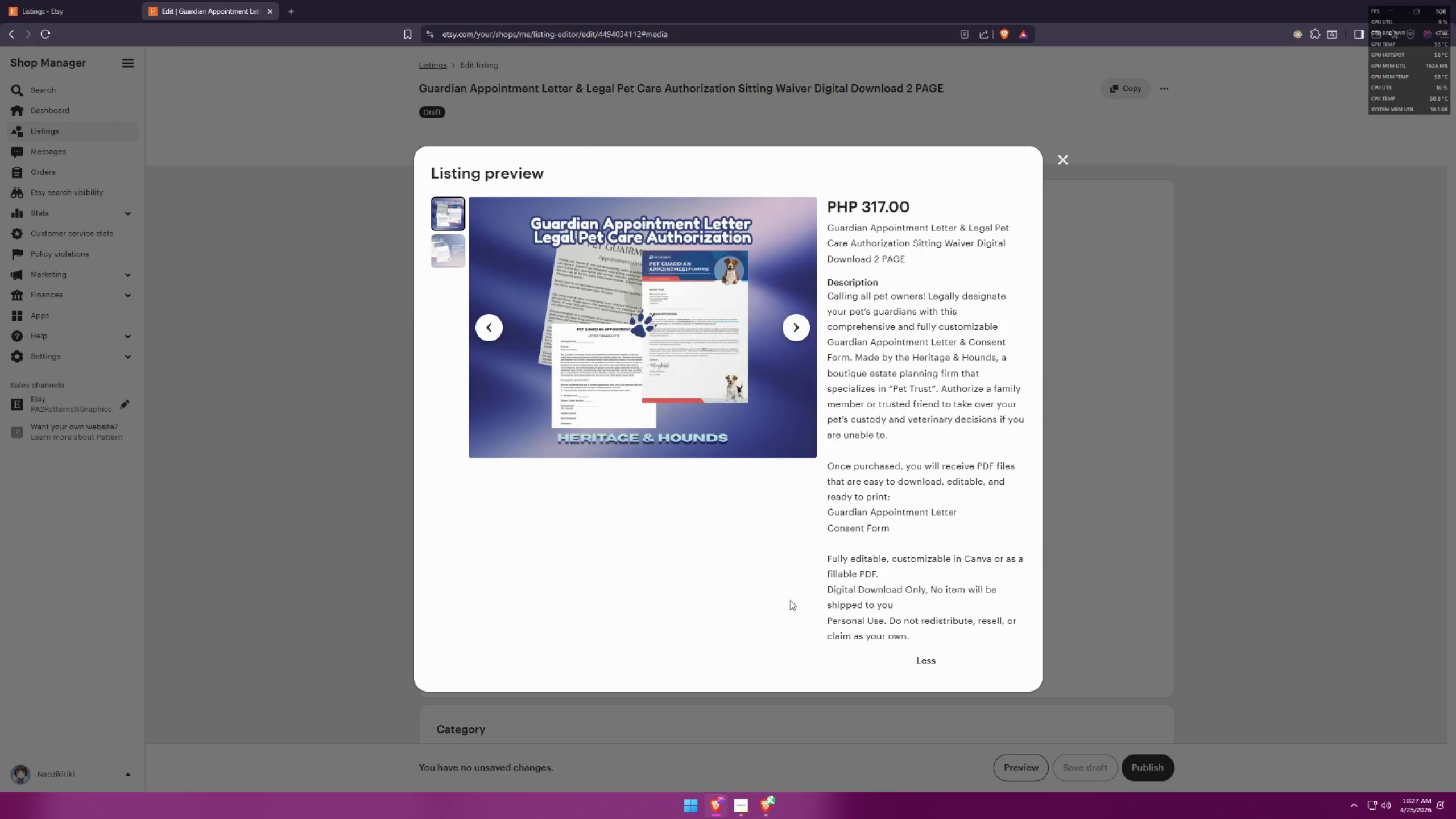 
key(Meta+Shift+ShiftLeft)
 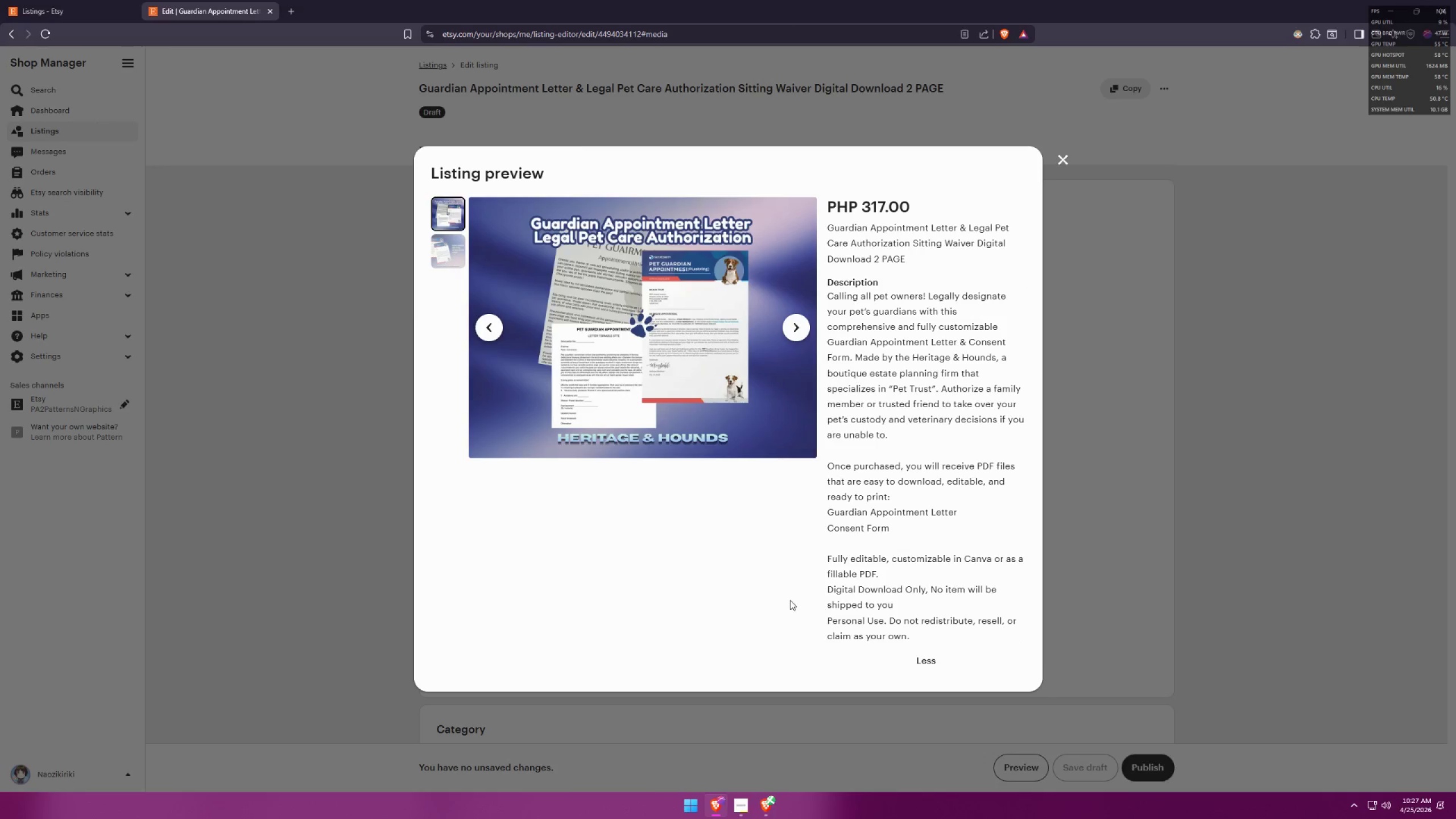 
key(Meta+Shift+S)
 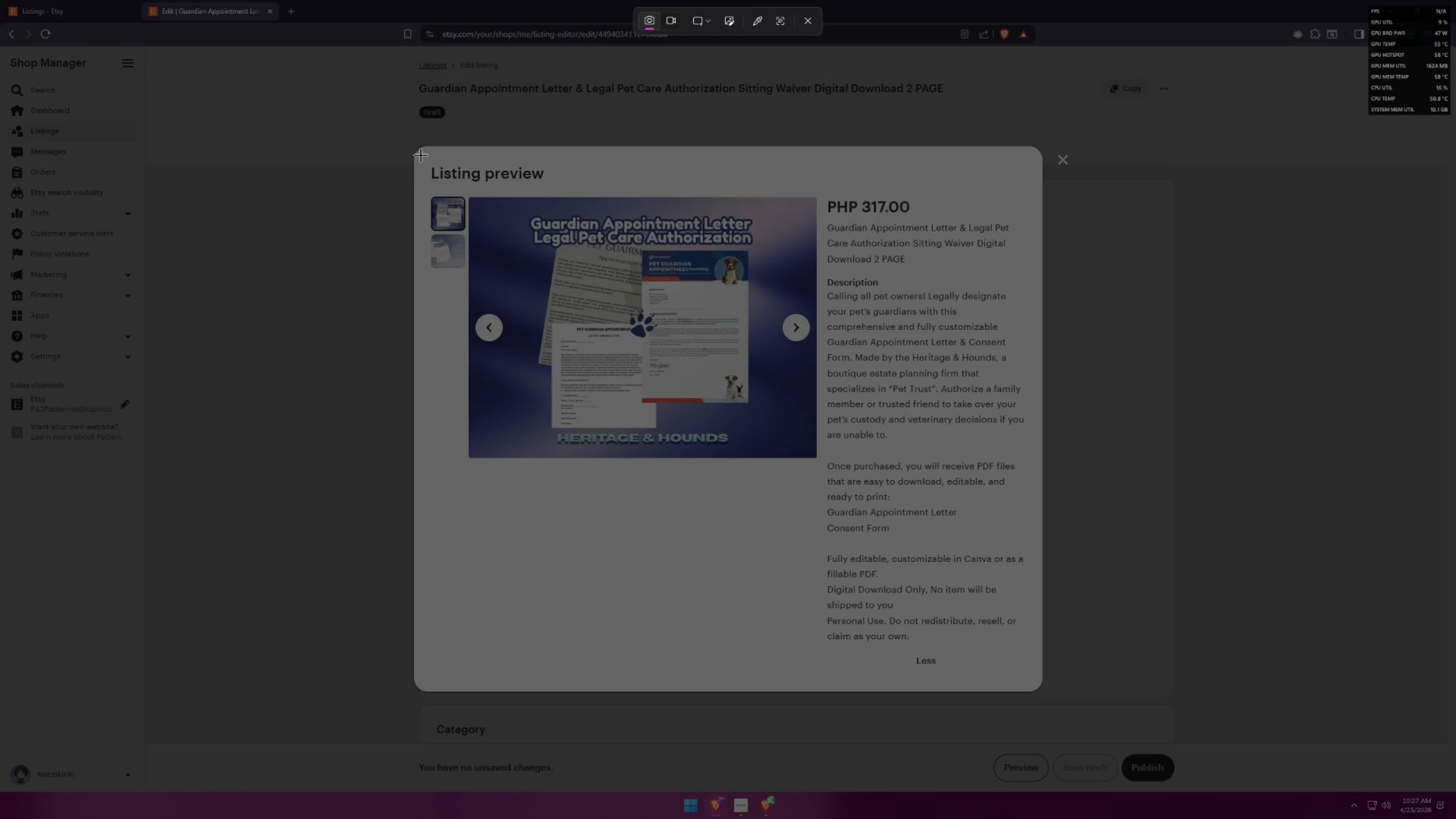 
left_click_drag(start_coordinate=[419, 151], to_coordinate=[1035, 681])
 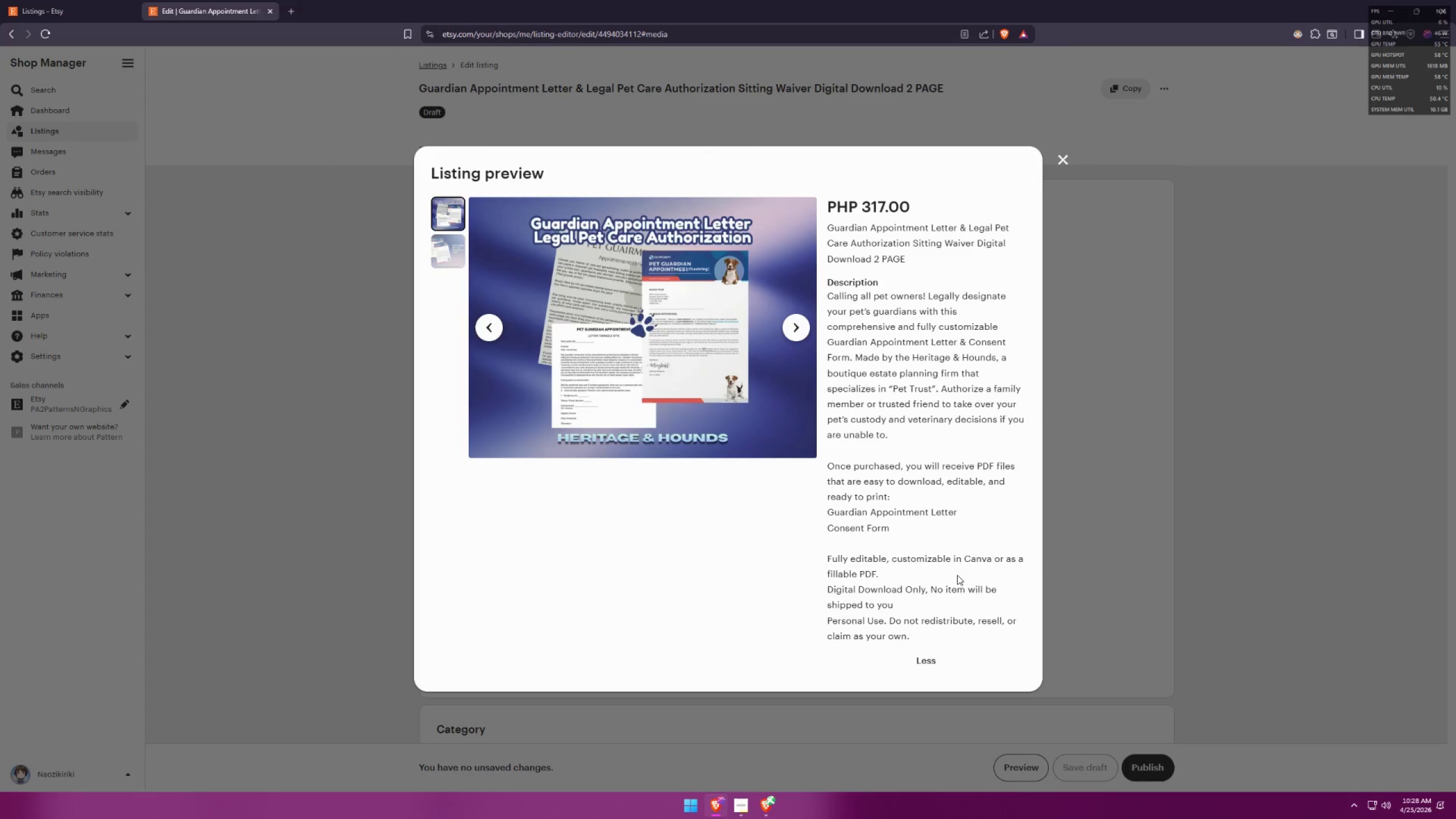 
key(Alt+AltLeft)
 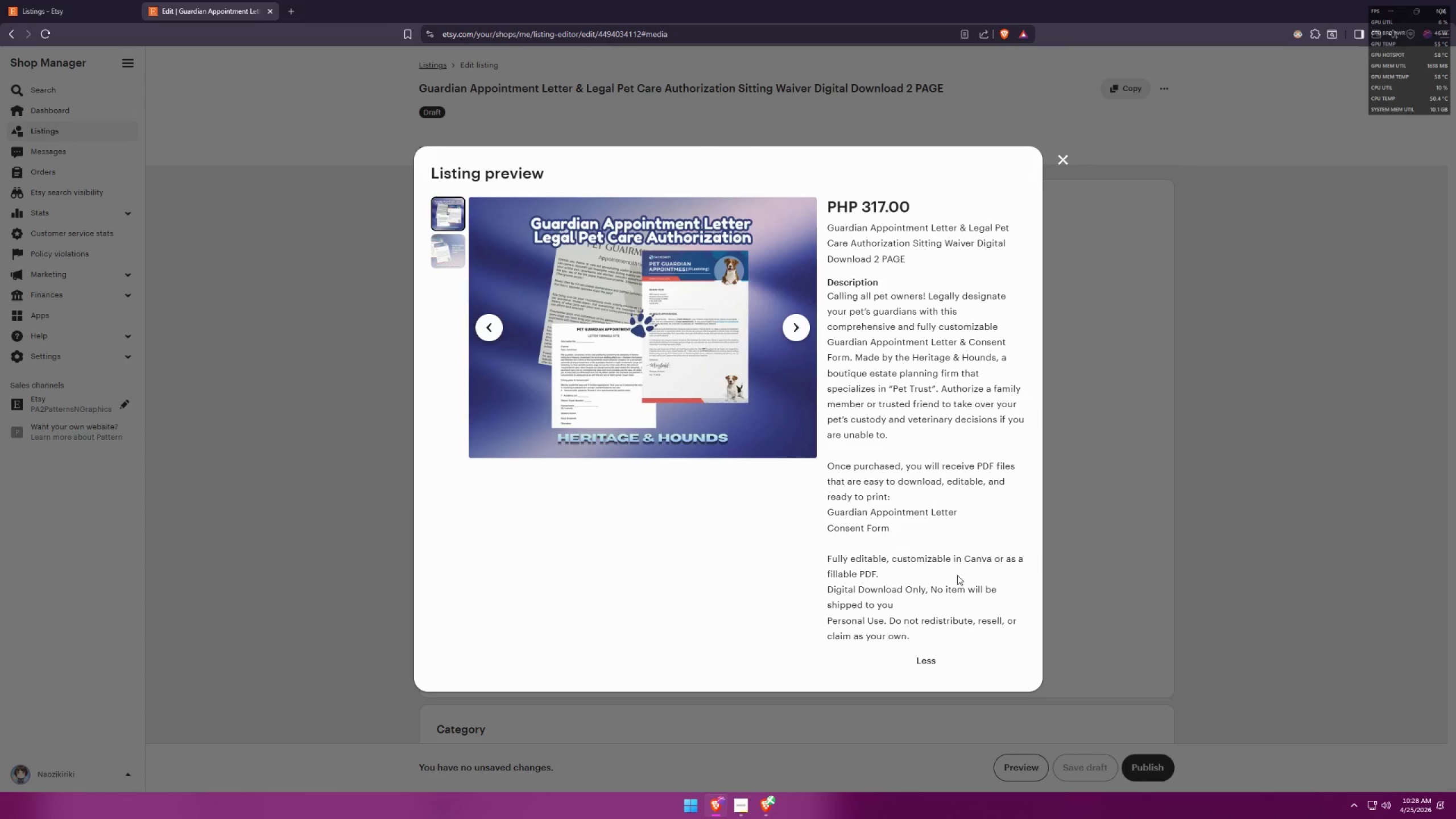 
key(Alt+Tab)
 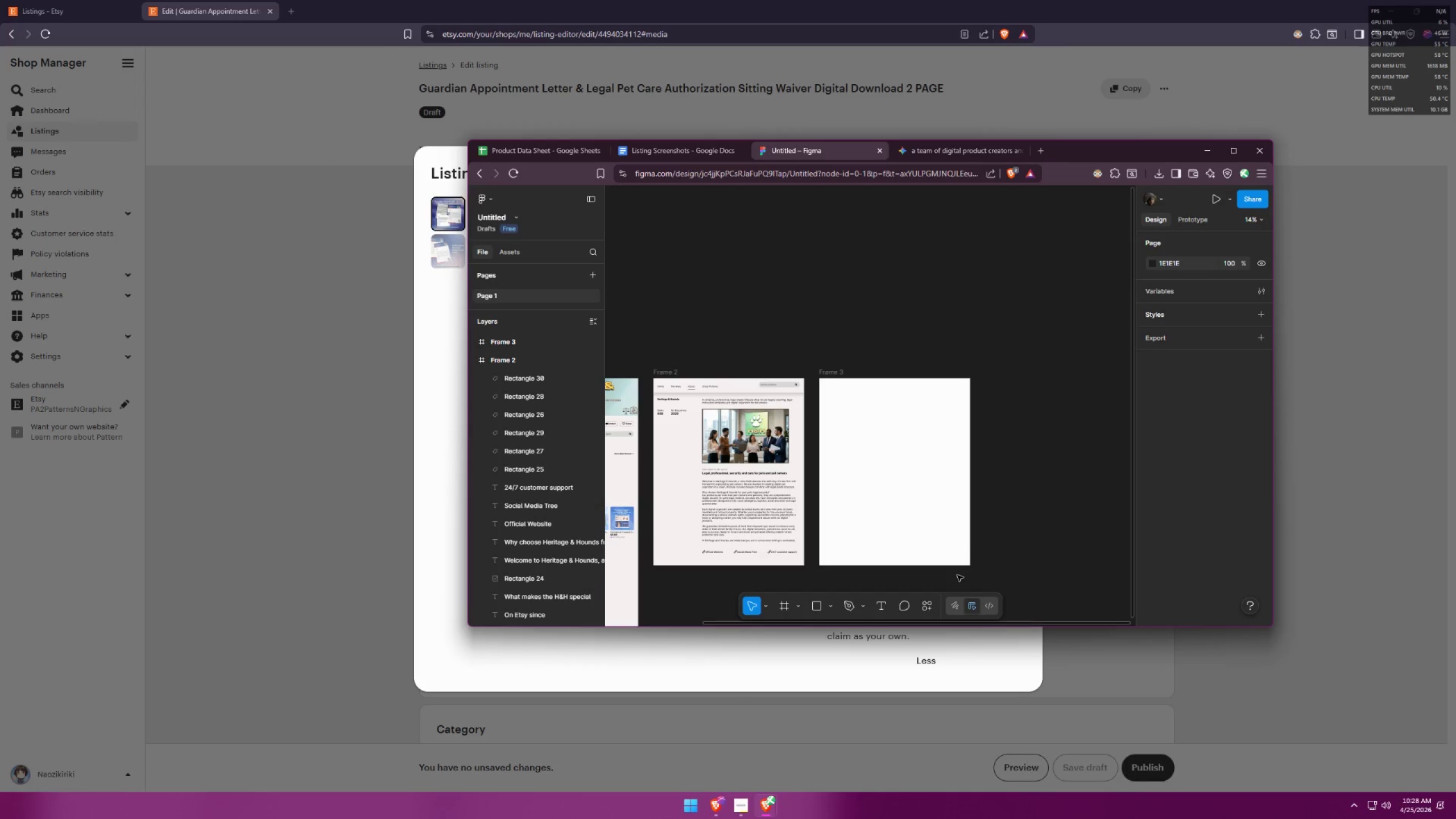 
key(Alt+AltLeft)
 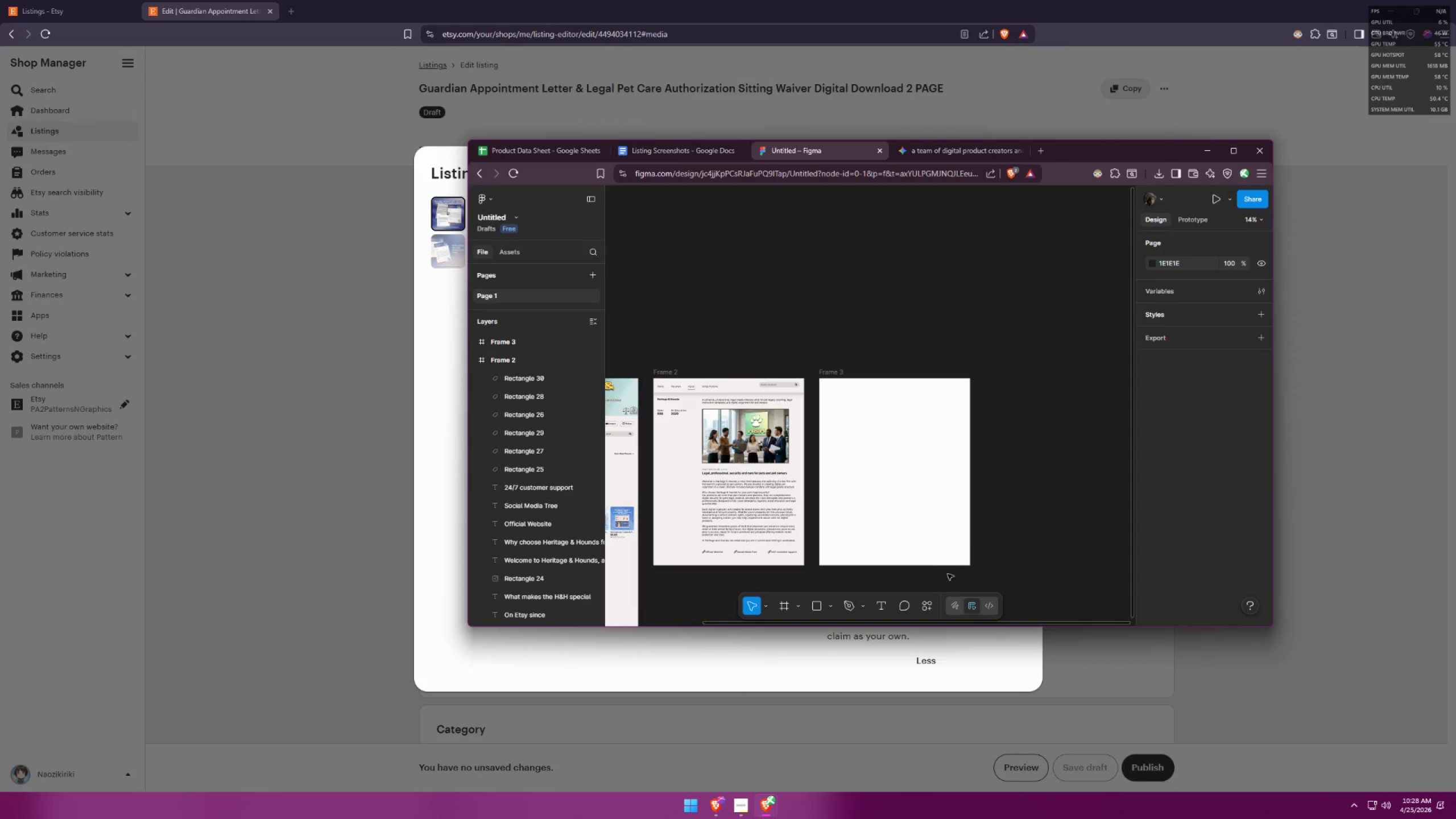 
key(Alt+Tab)
 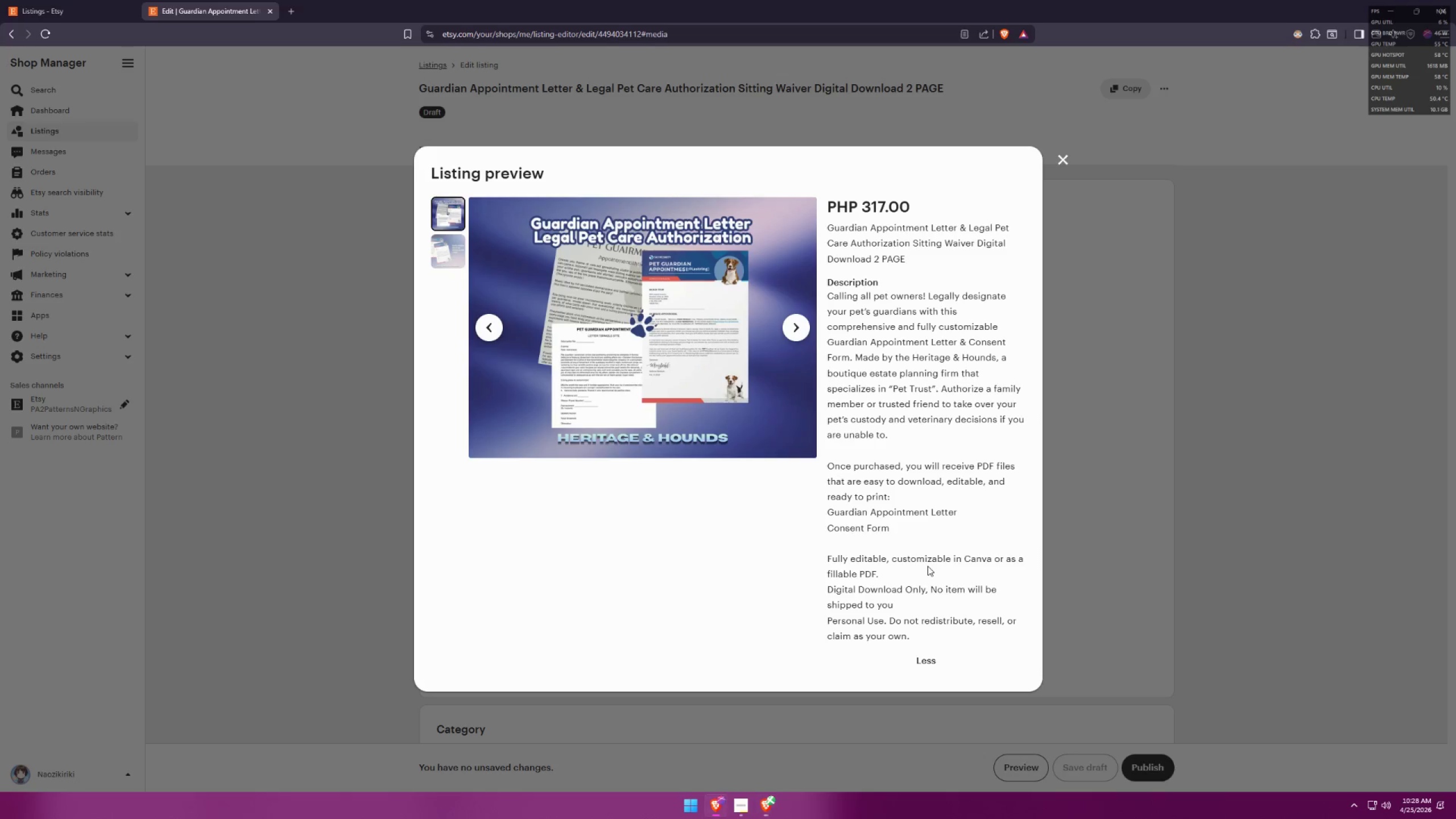 
key(Alt+AltLeft)
 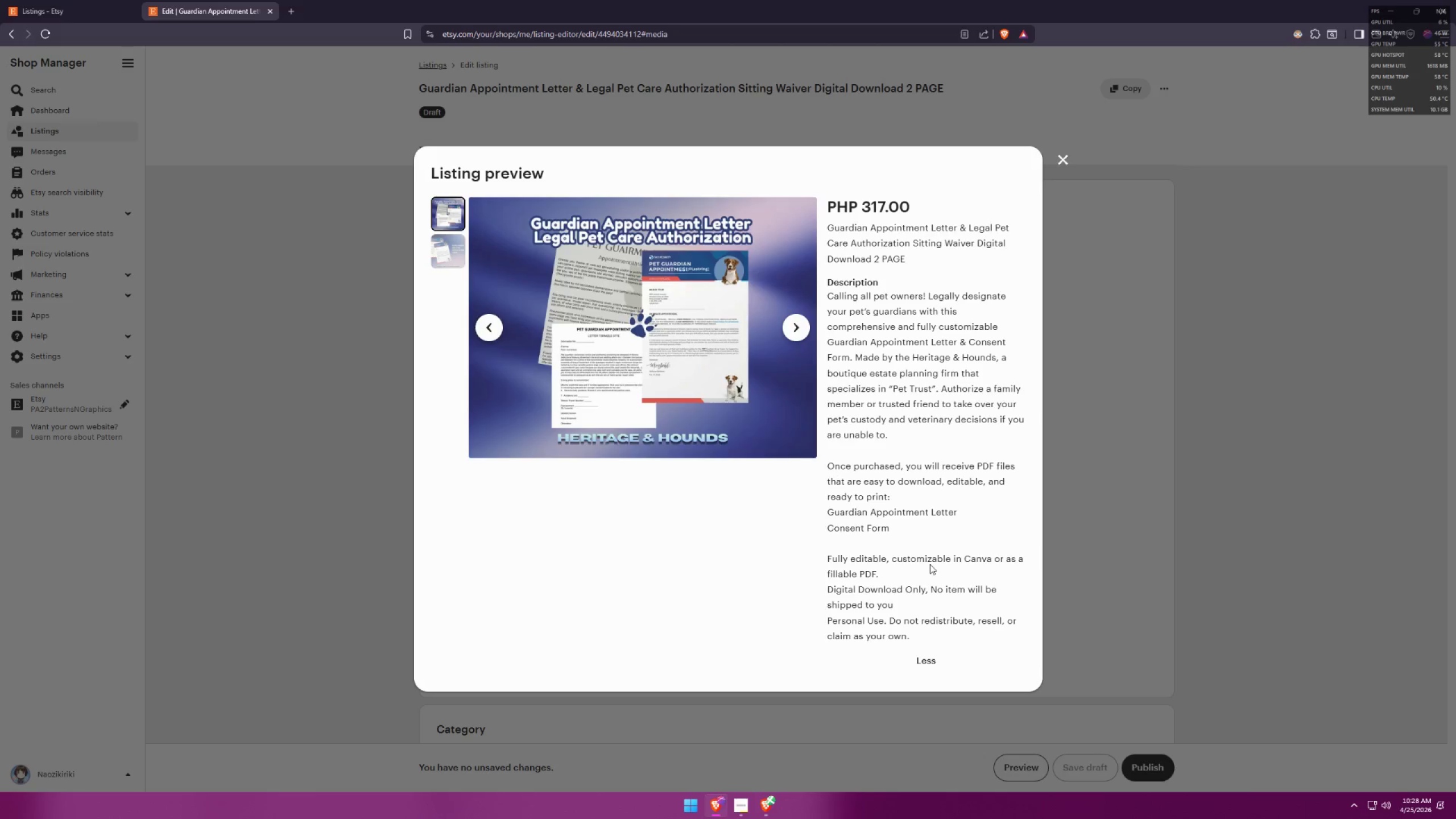 
key(Alt+Tab)
 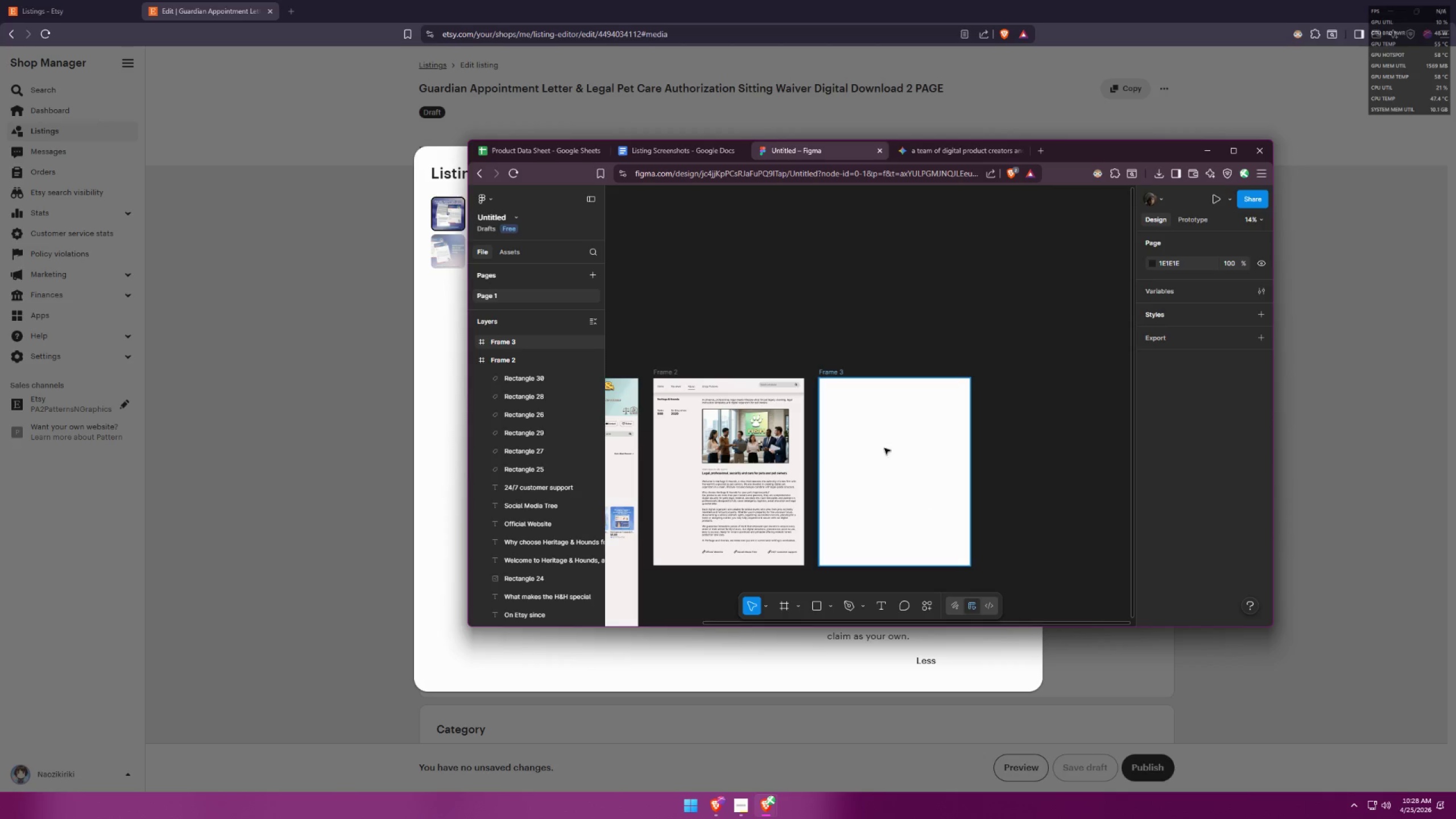 
left_click([882, 417])
 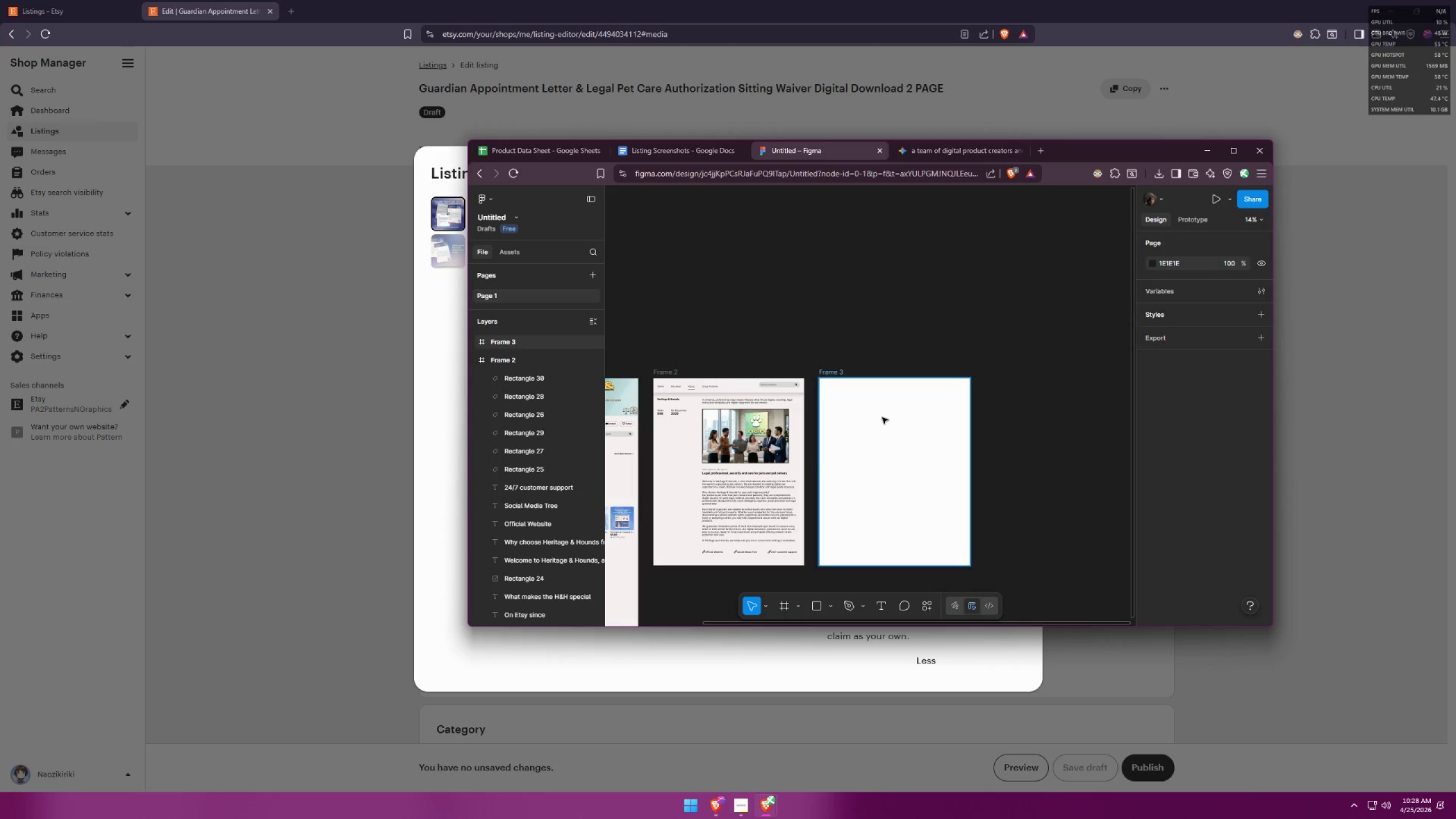 
key(Control+ControlLeft)
 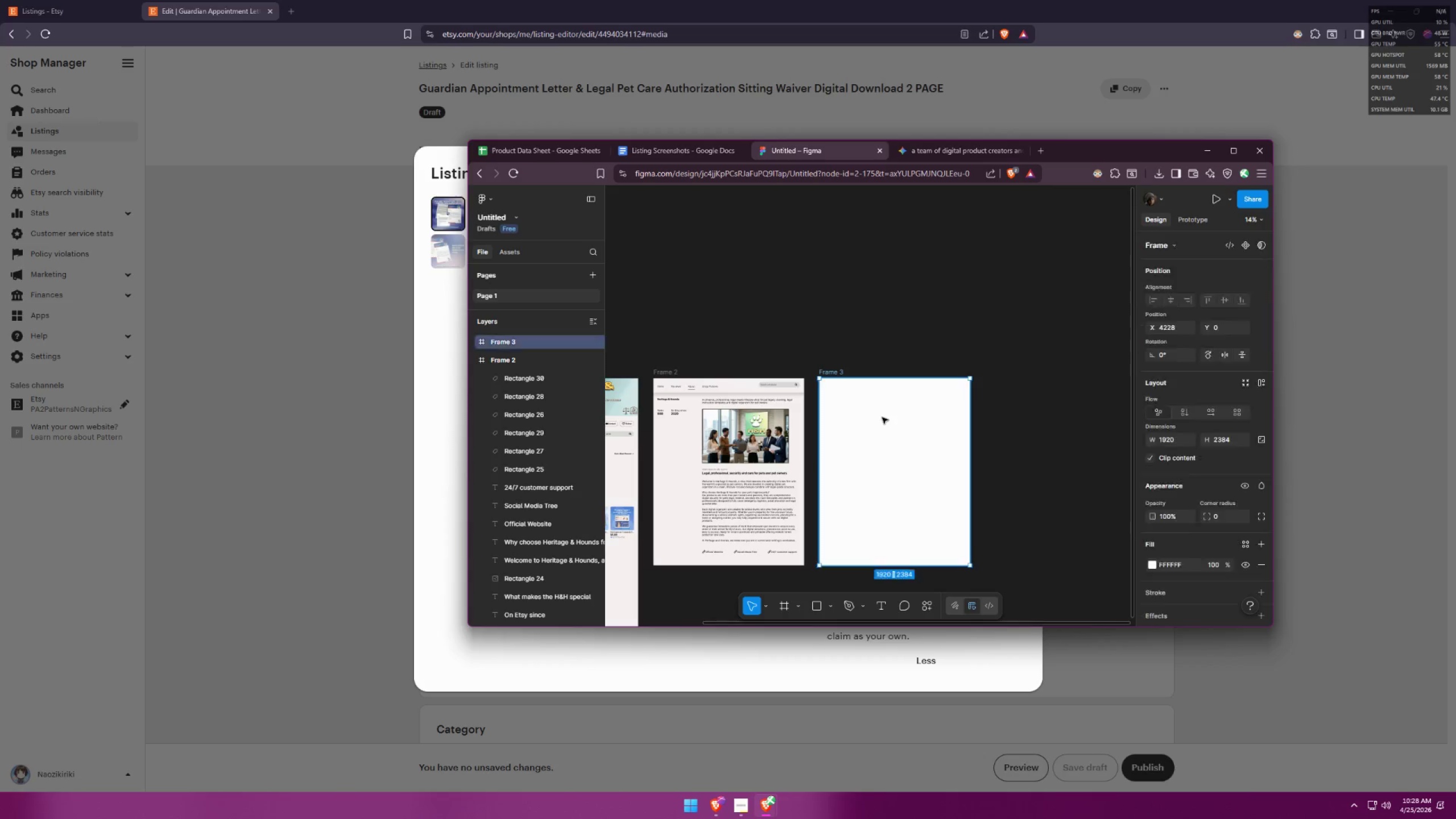 
key(Control+V)
 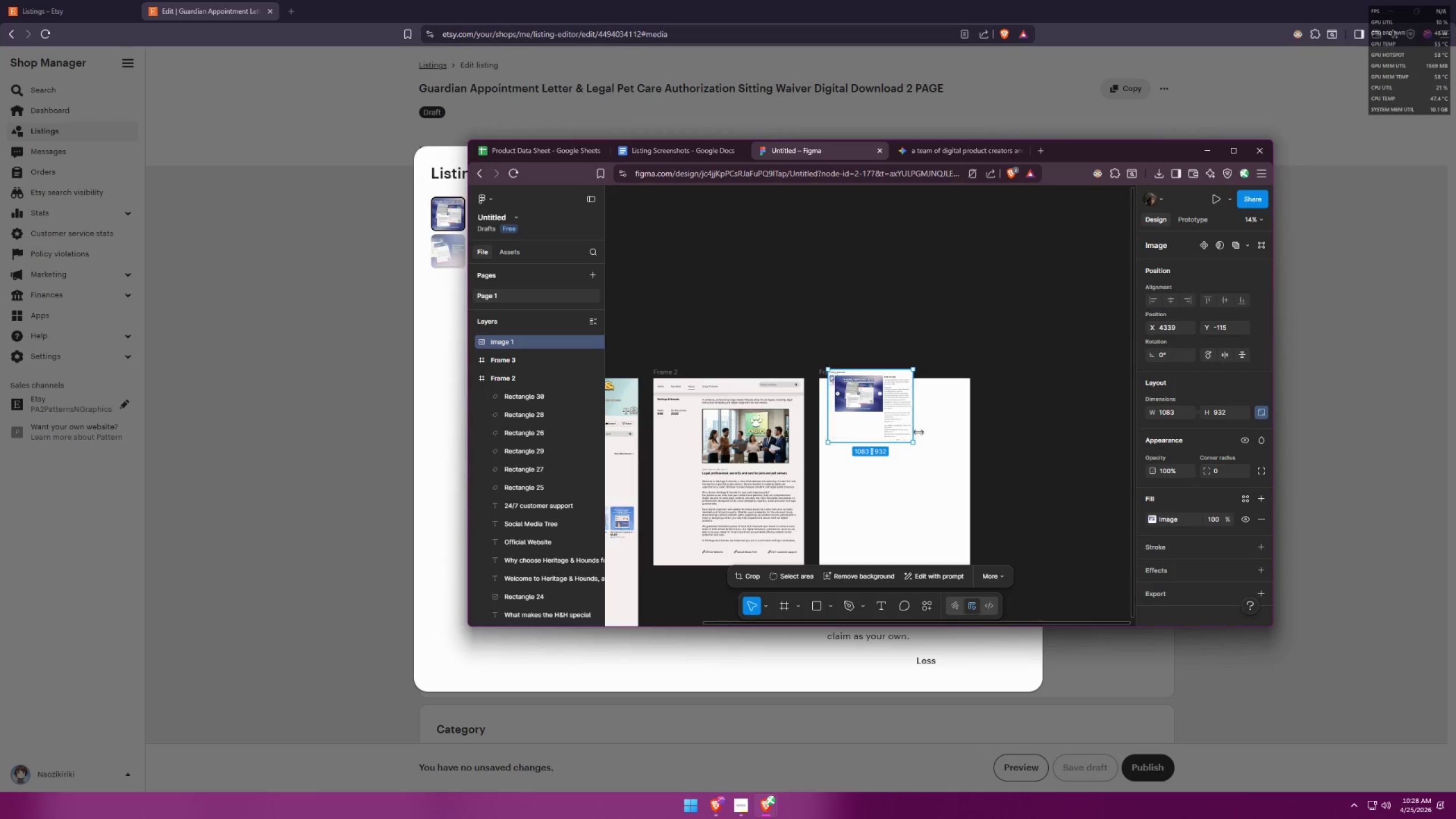 
key(Control+ControlLeft)
 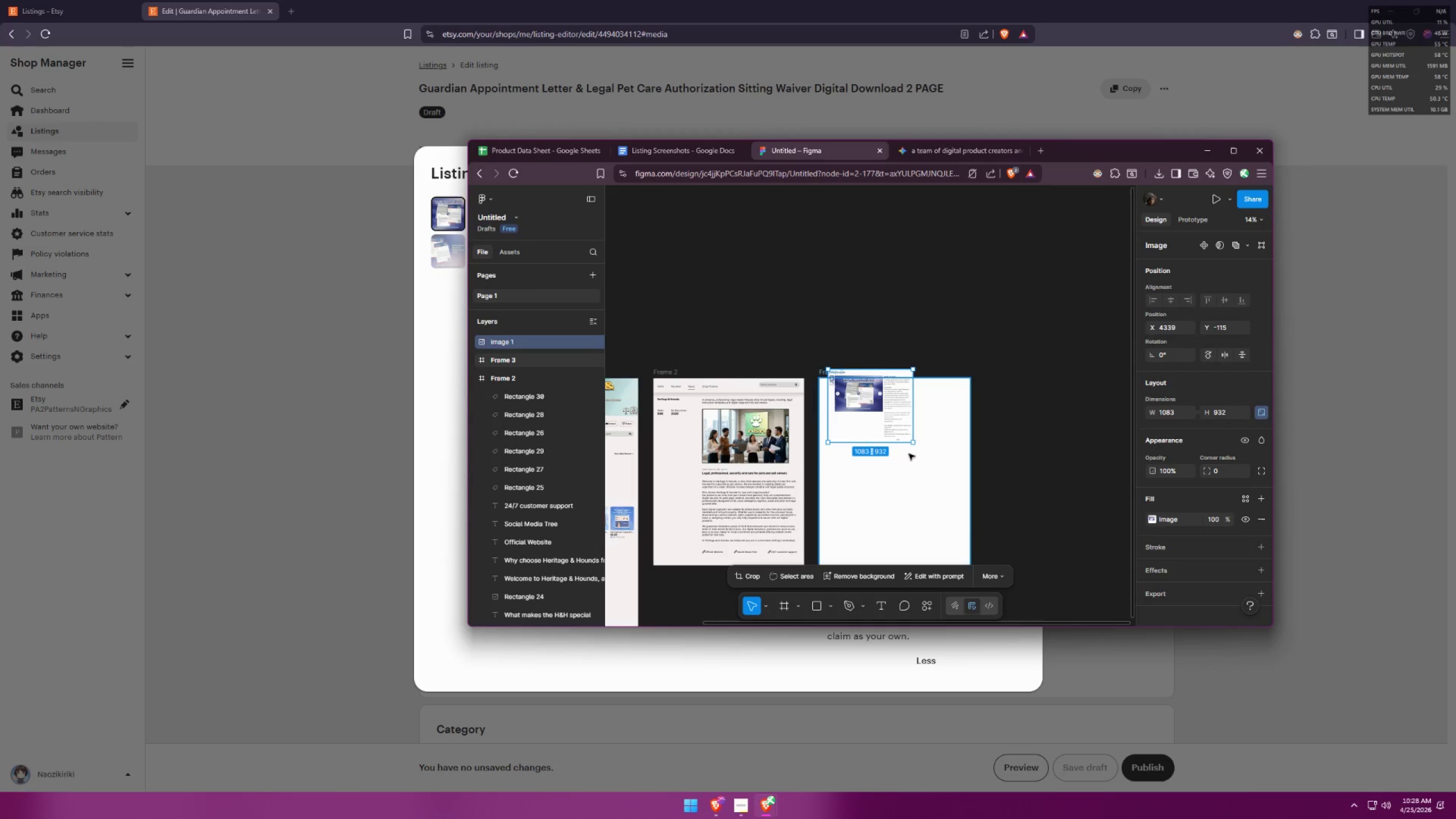 
hold_key(key=AltLeft, duration=0.95)
hold_key(key=ControlLeft, duration=0.39)
scroll: coordinate [905, 452], scroll_direction: up, amount: 5.0
 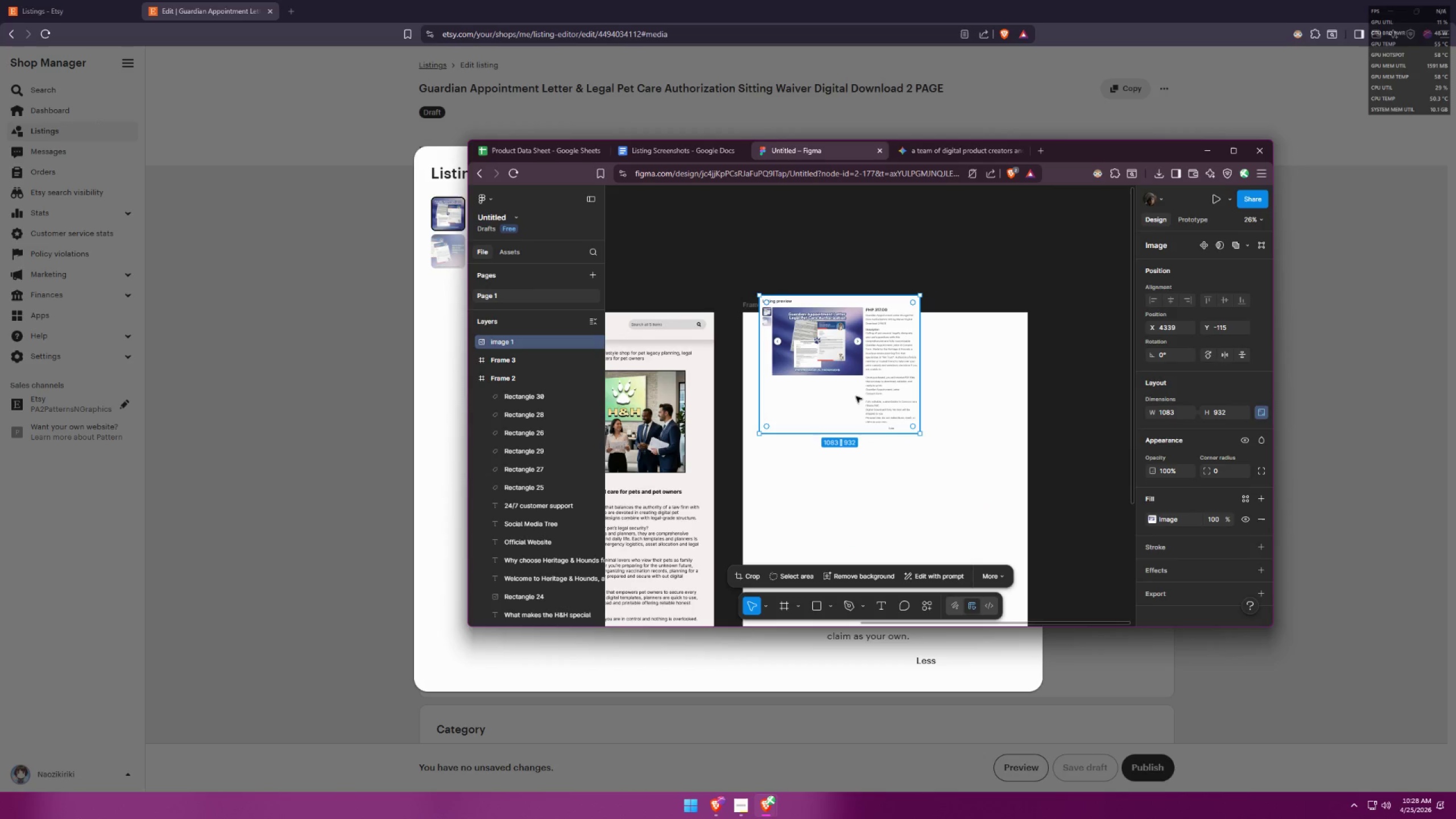 
hold_key(key=ControlLeft, duration=0.36)
 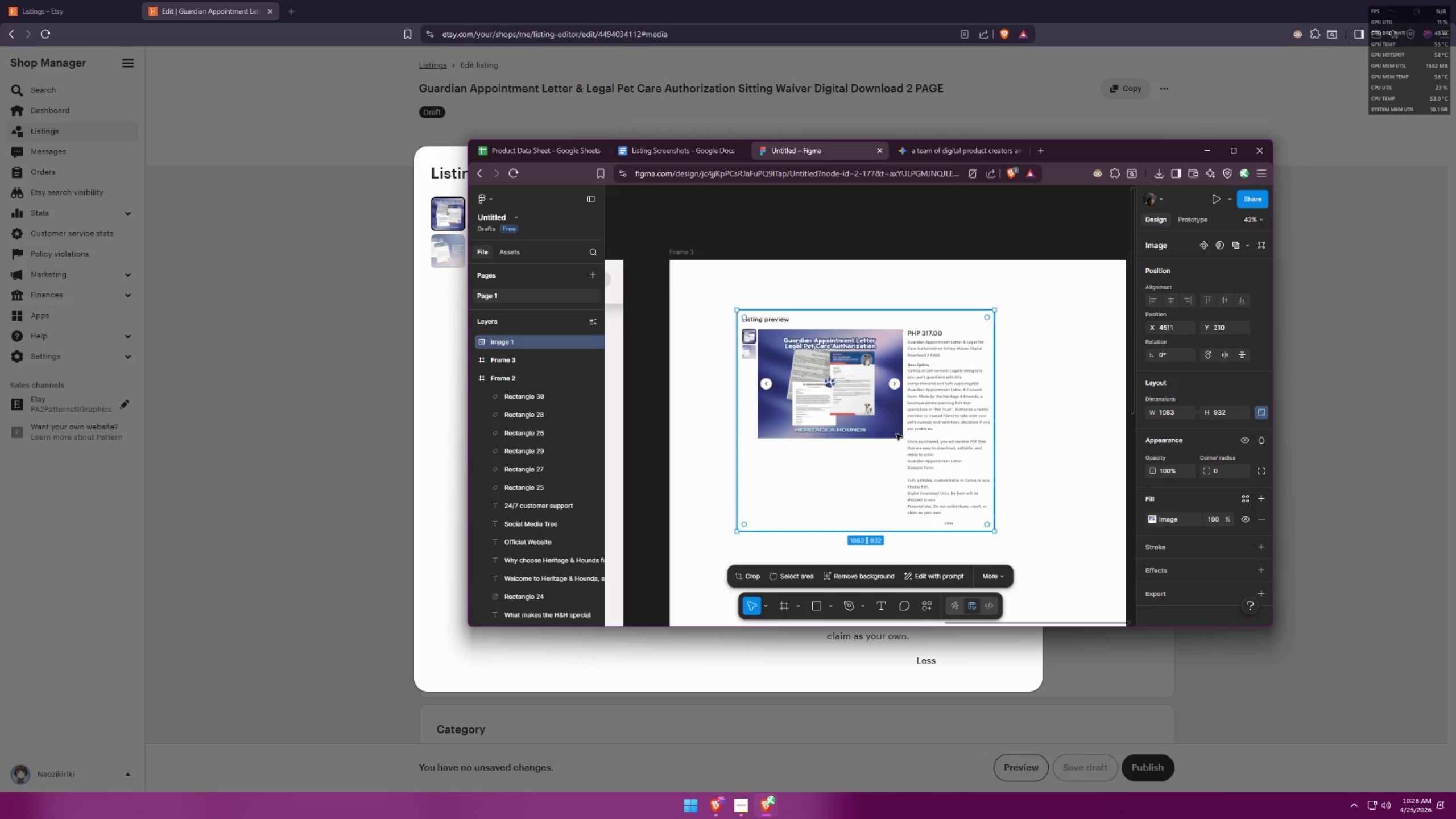 
left_click_drag(start_coordinate=[855, 357], to_coordinate=[896, 435])
 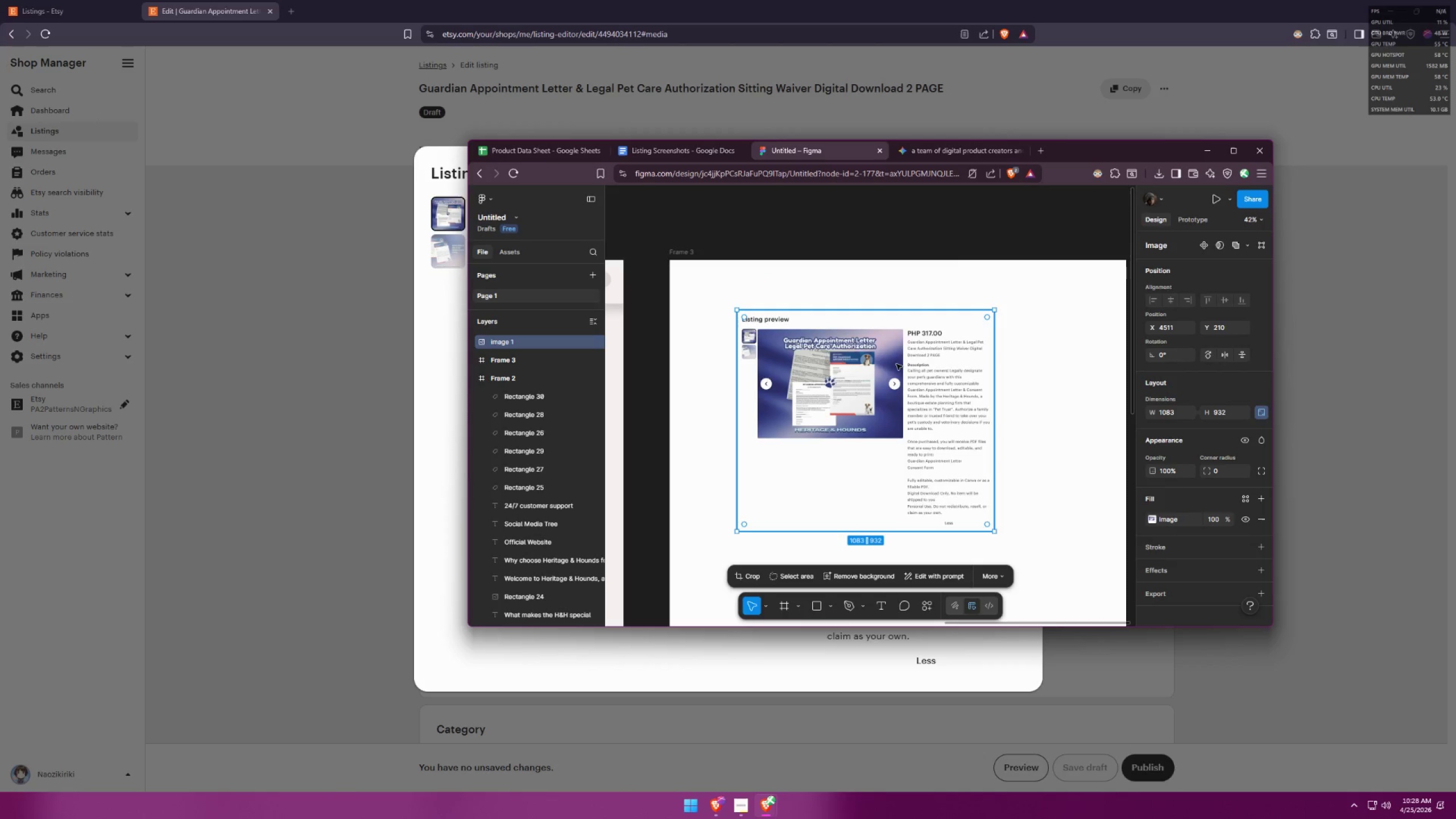 
scroll: coordinate [864, 400], scroll_direction: up, amount: 4.0
 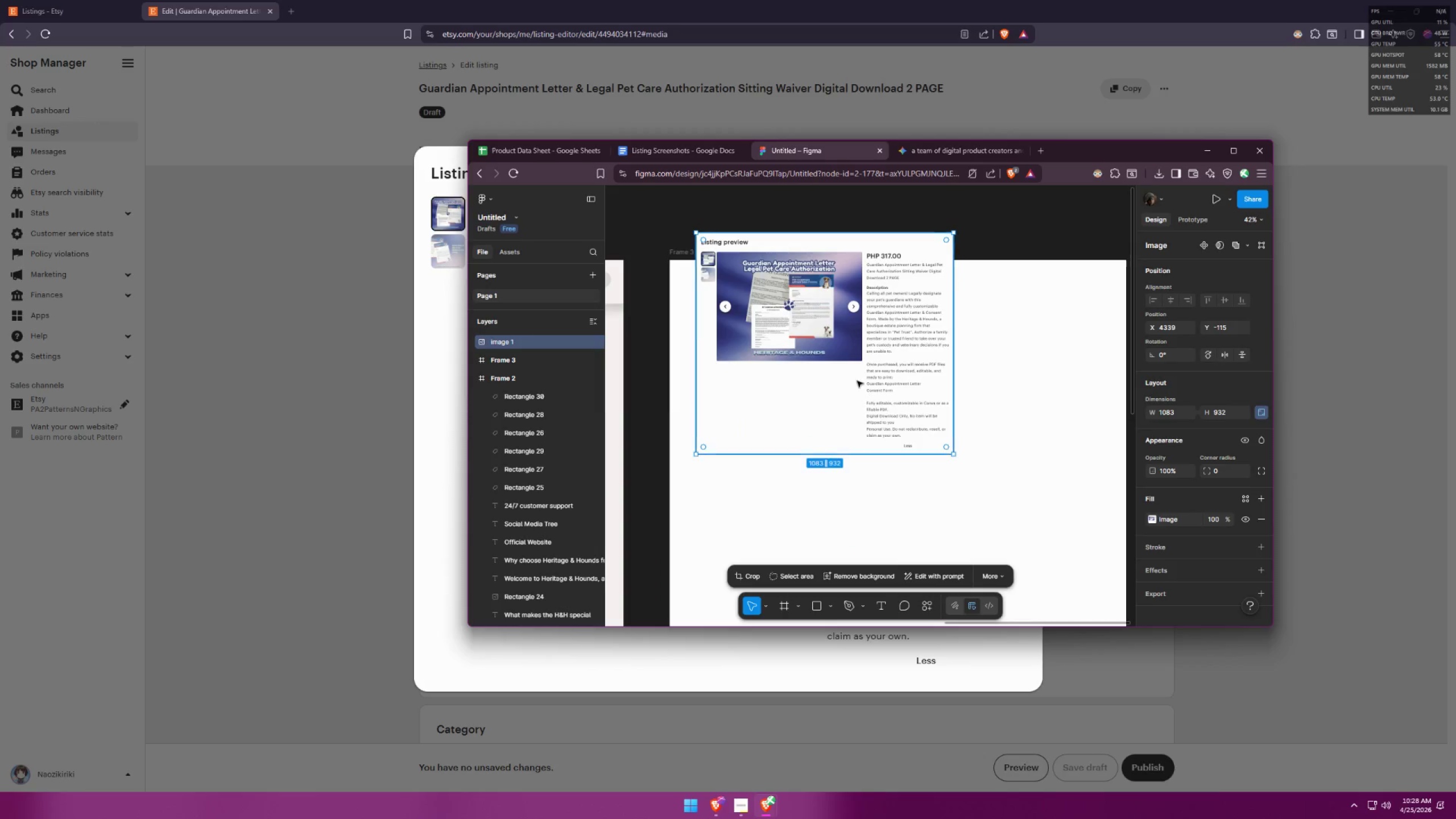 
scroll: coordinate [792, 339], scroll_direction: down, amount: 4.0
 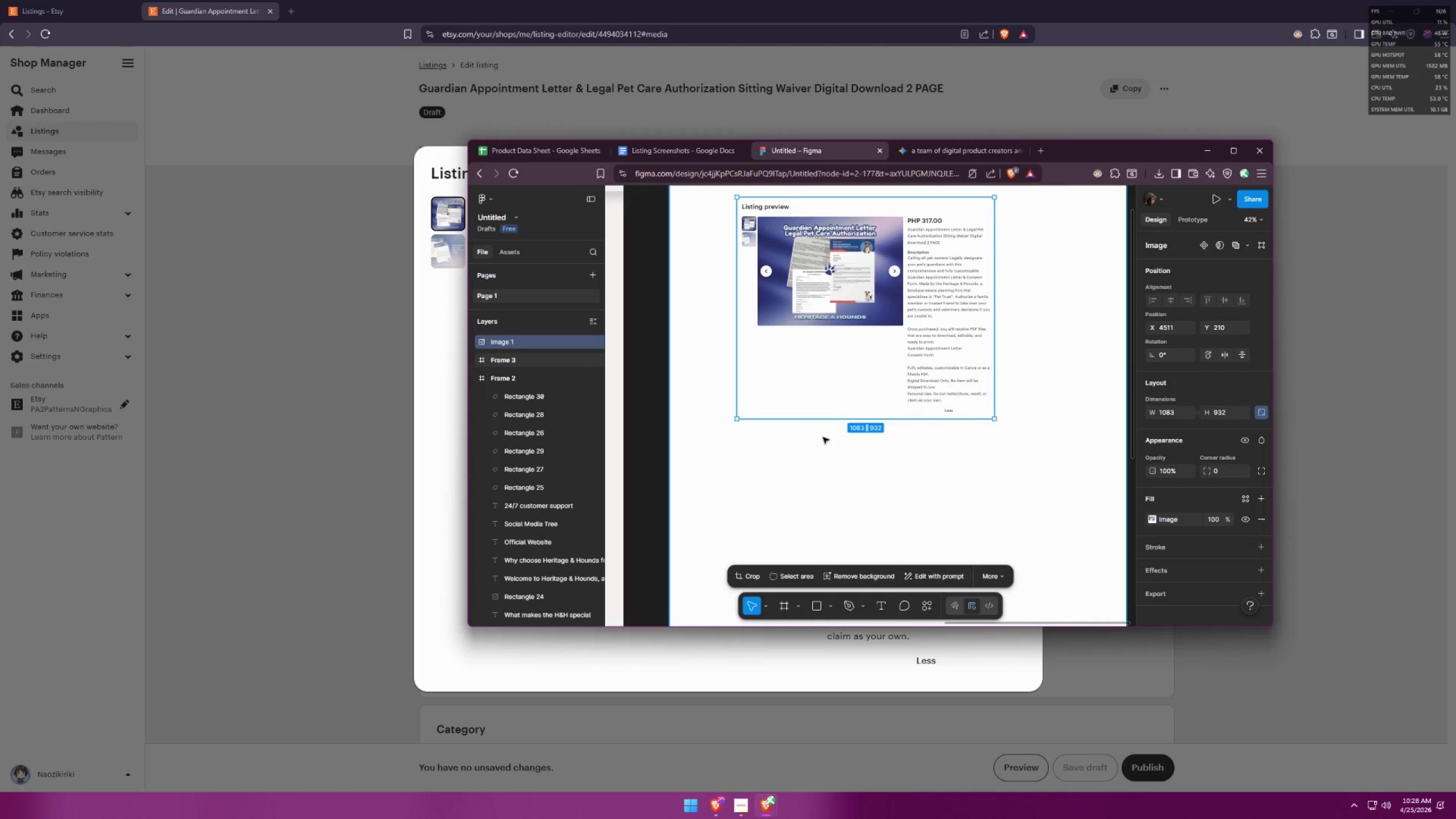 
hold_key(key=ControlLeft, duration=0.53)
 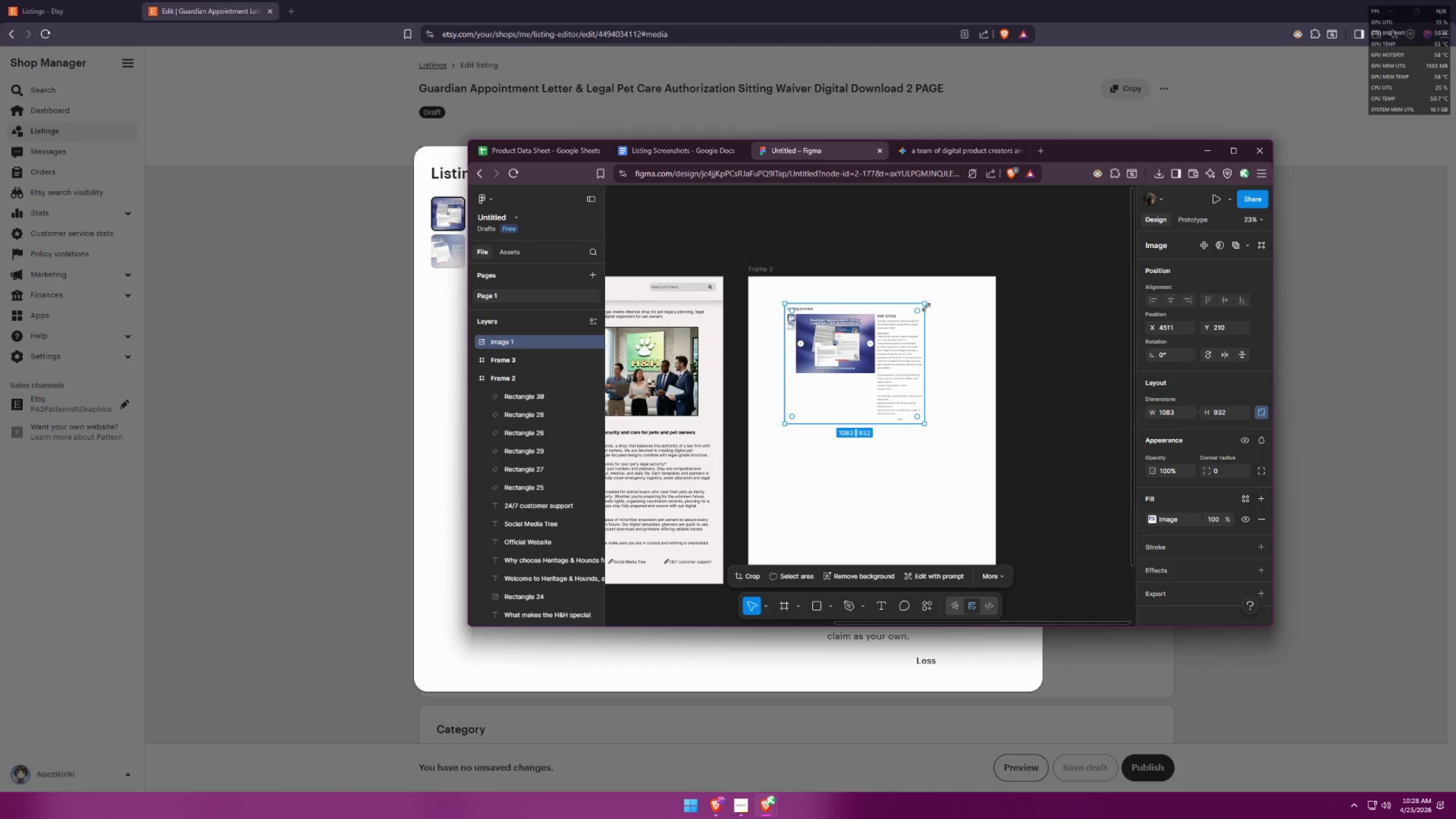 
hold_key(key=ShiftLeft, duration=1.38)
 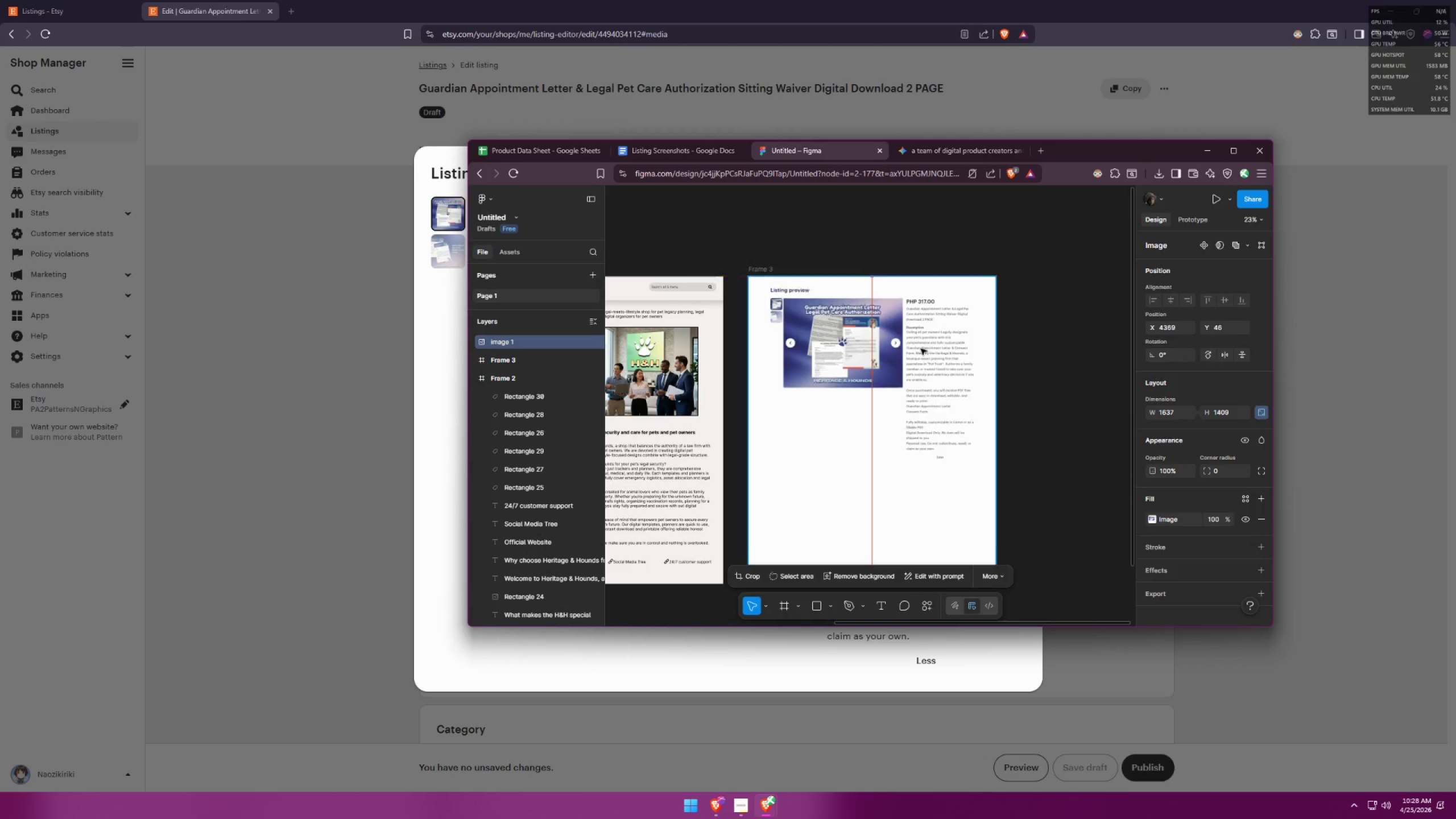 
scroll: coordinate [843, 429], scroll_direction: down, amount: 6.0
 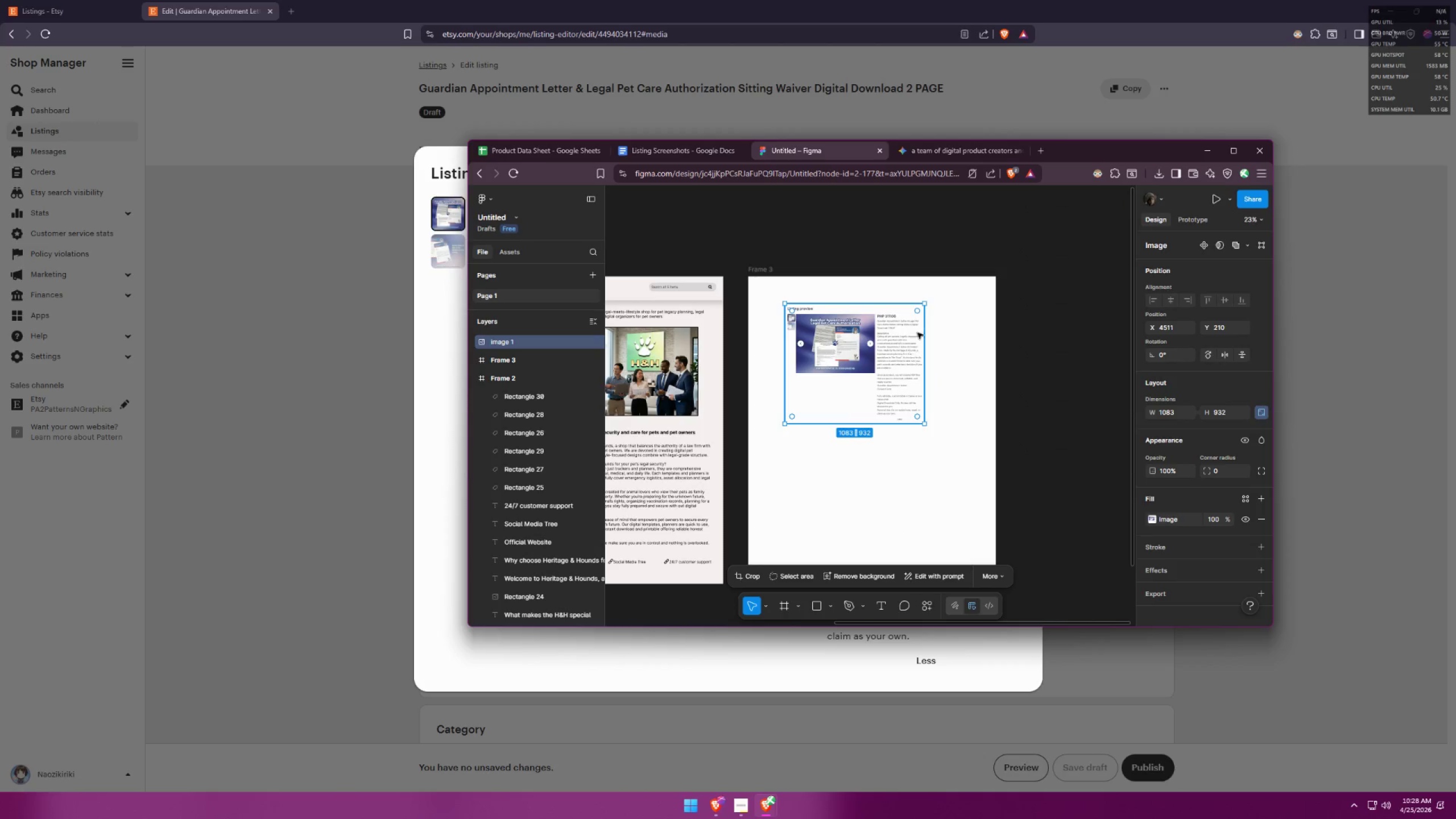 
left_click_drag(start_coordinate=[927, 305], to_coordinate=[996, 288])
 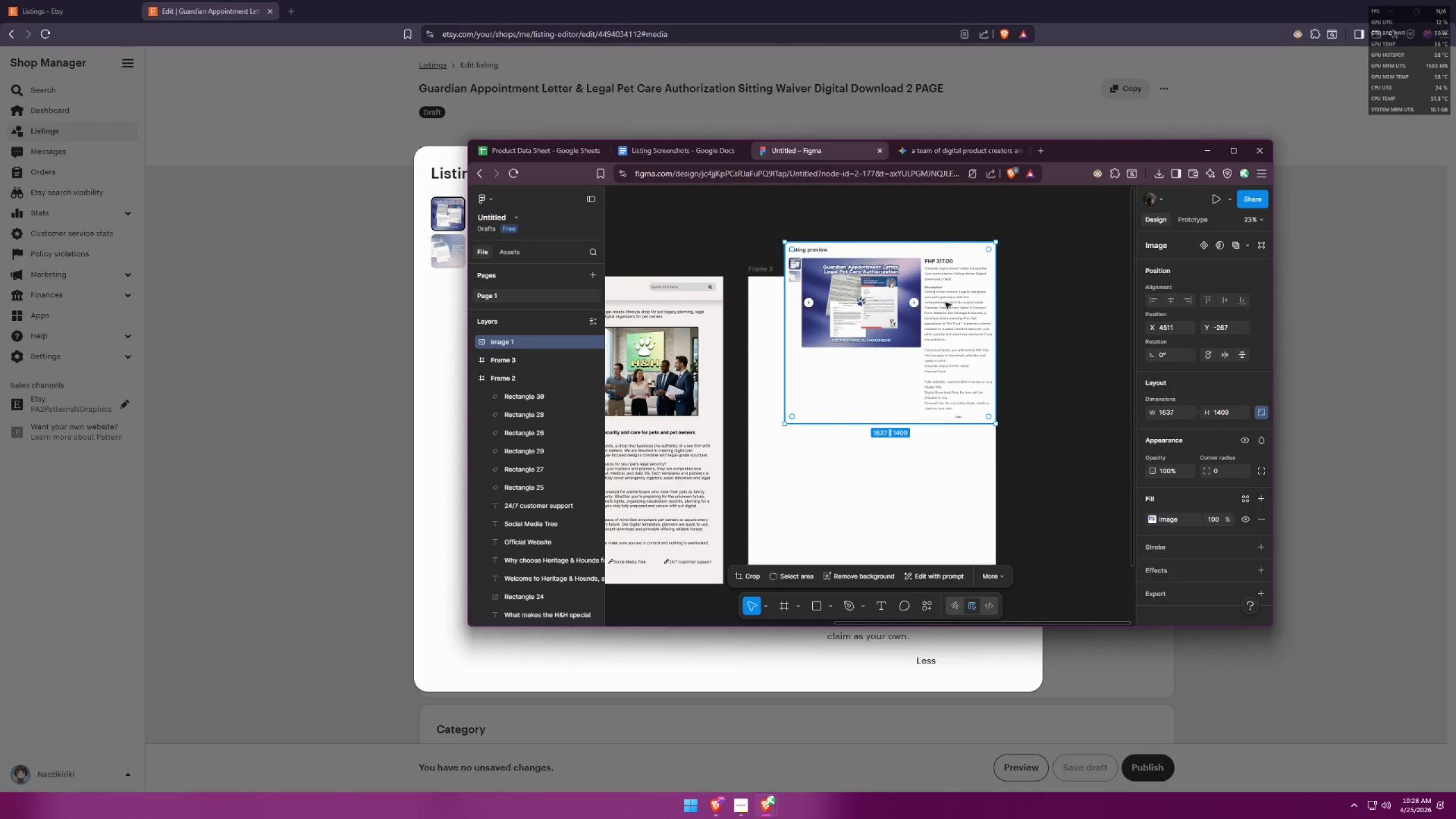 
left_click_drag(start_coordinate=[941, 307], to_coordinate=[919, 349])
 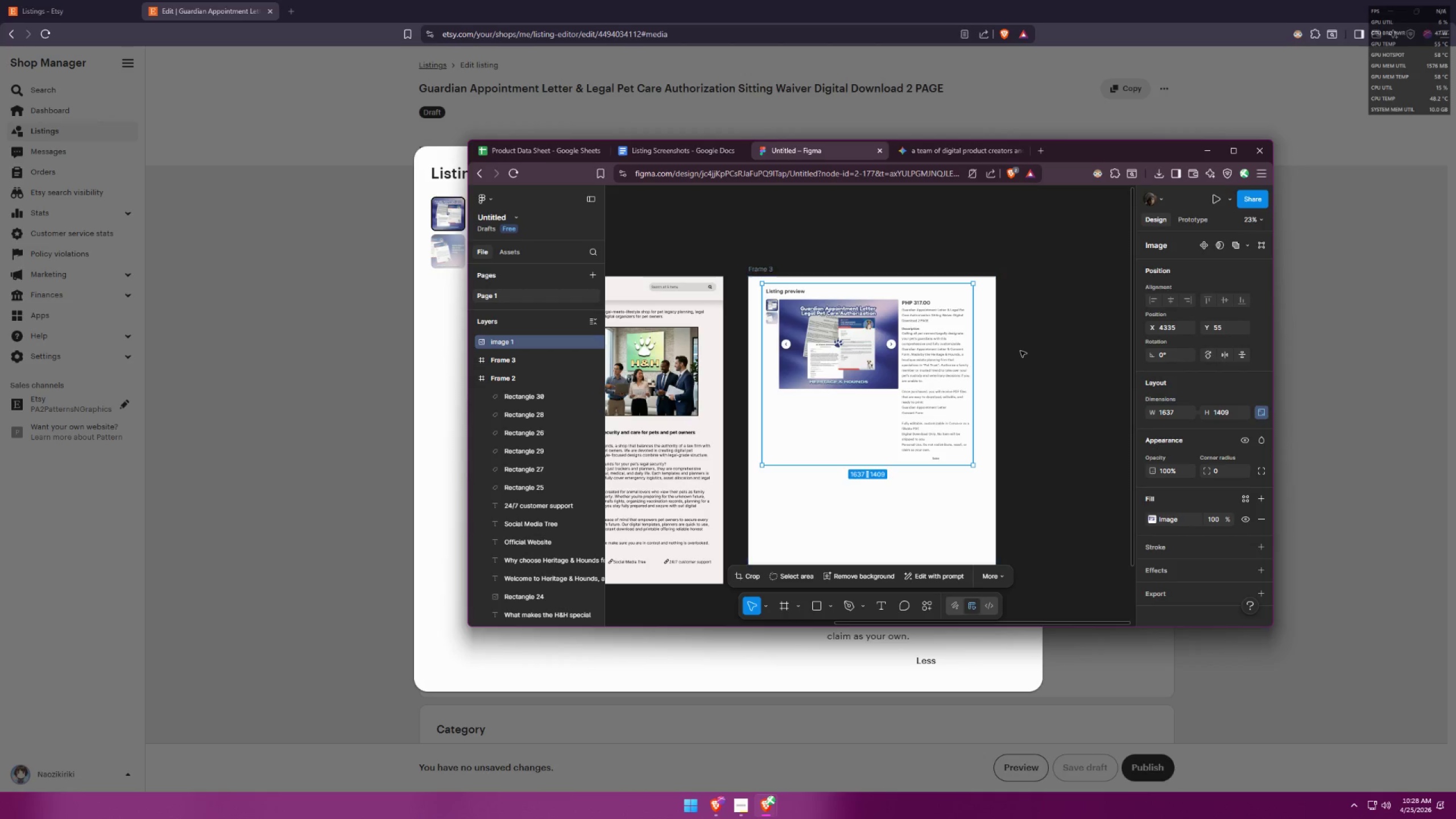 
left_click([1020, 351])
 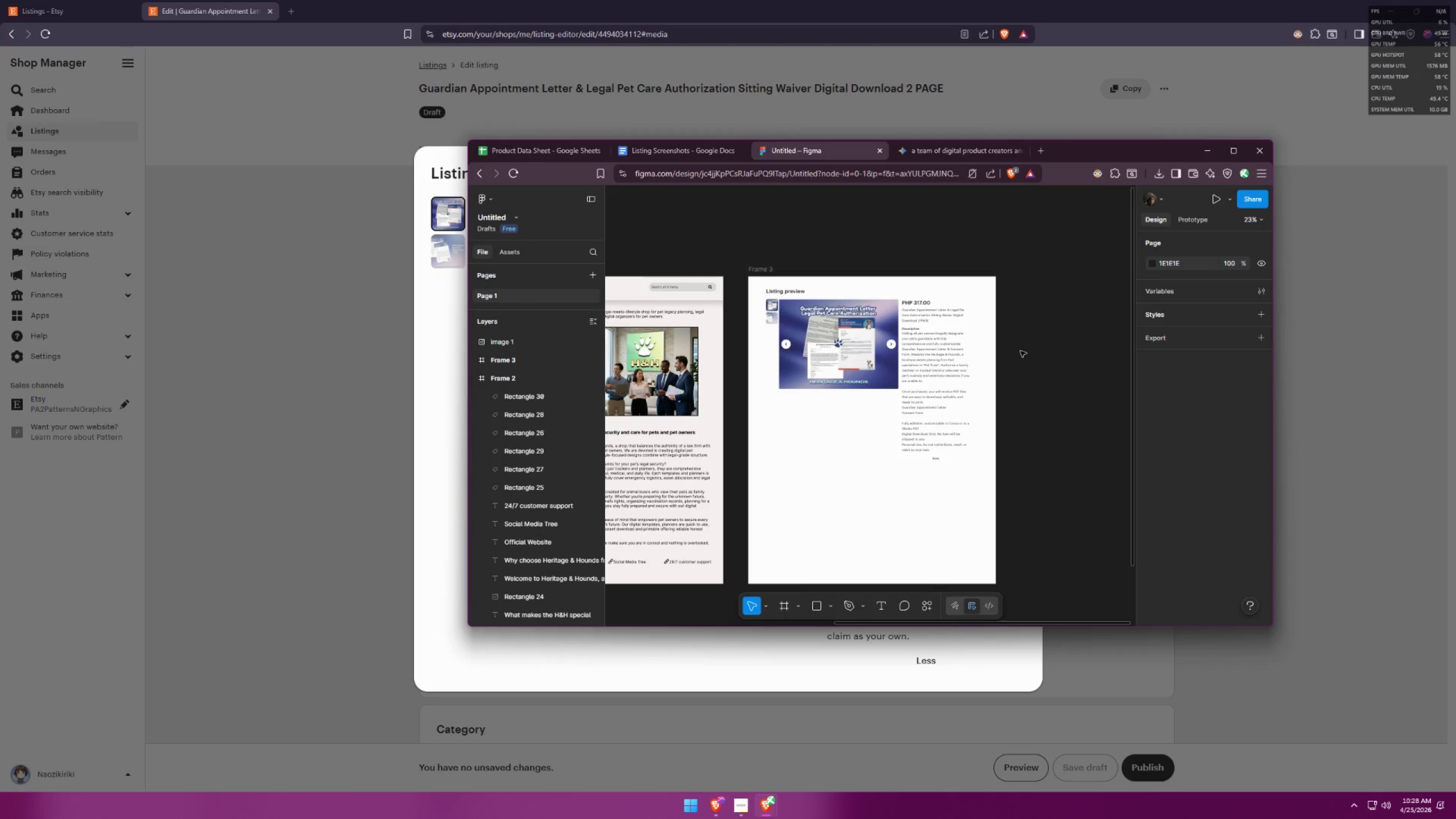 
key(Alt+AltLeft)
 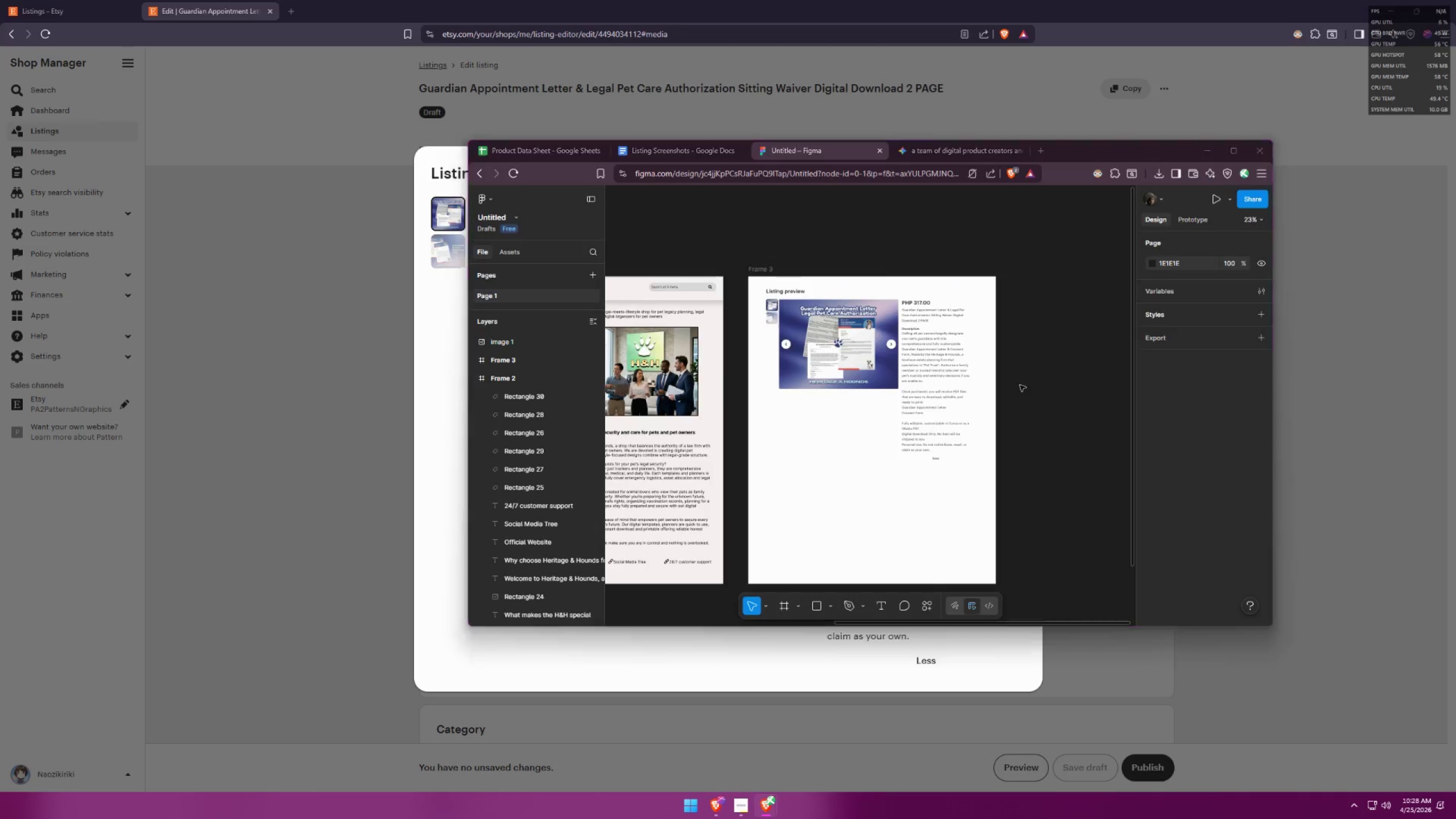 
key(Alt+Tab)
 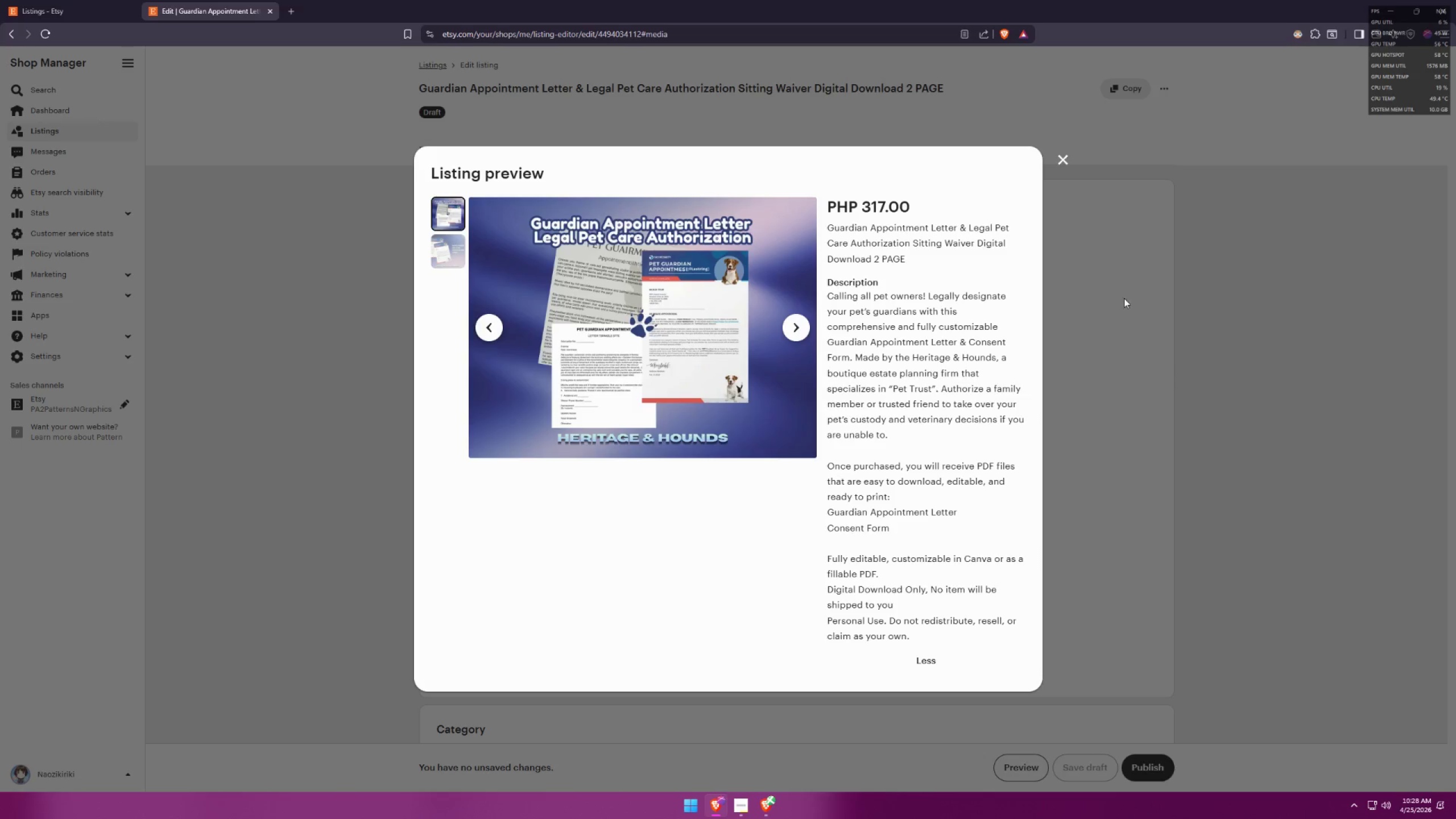 
left_click([1062, 160])
 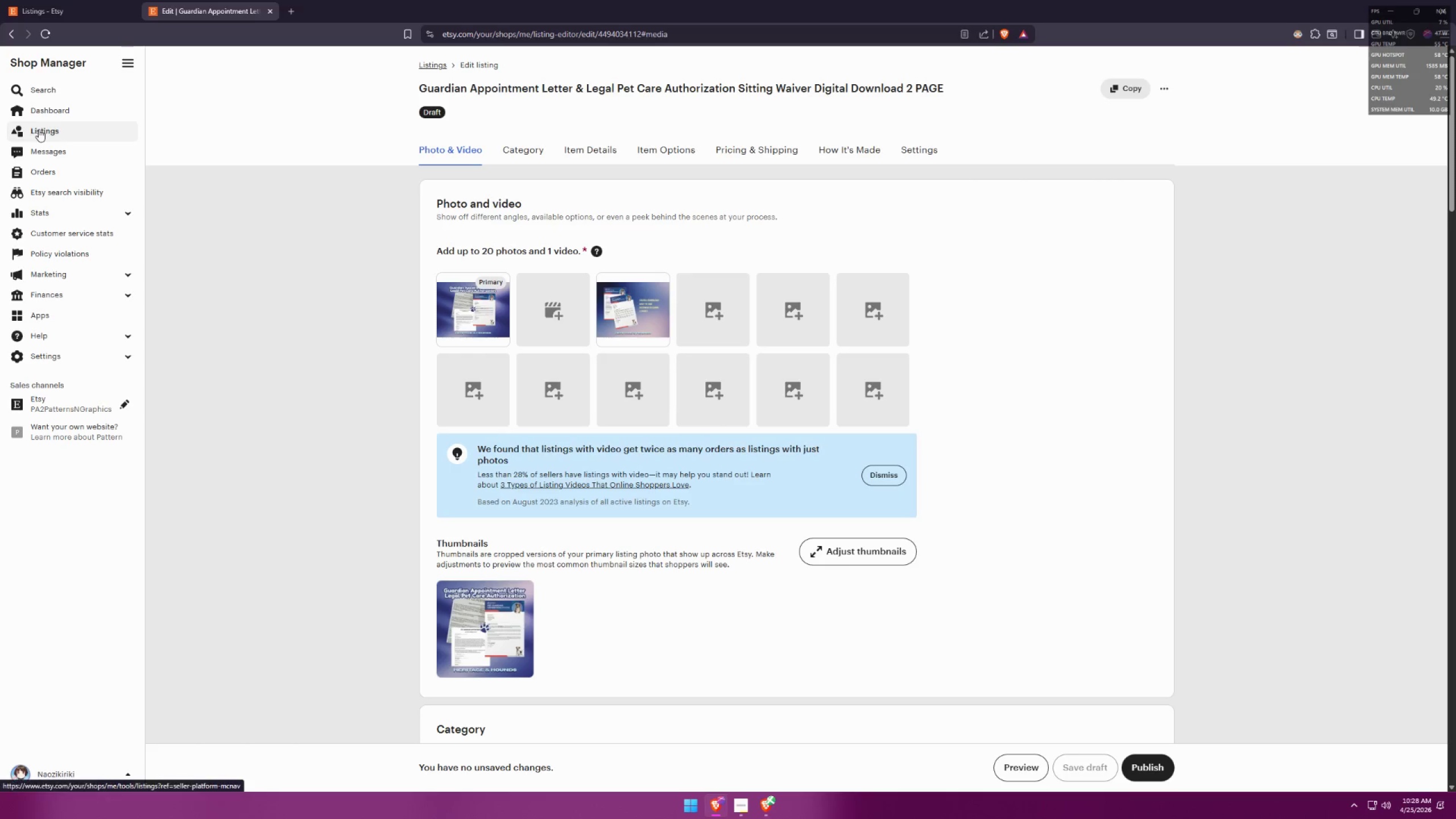 
double_click([52, 113])
 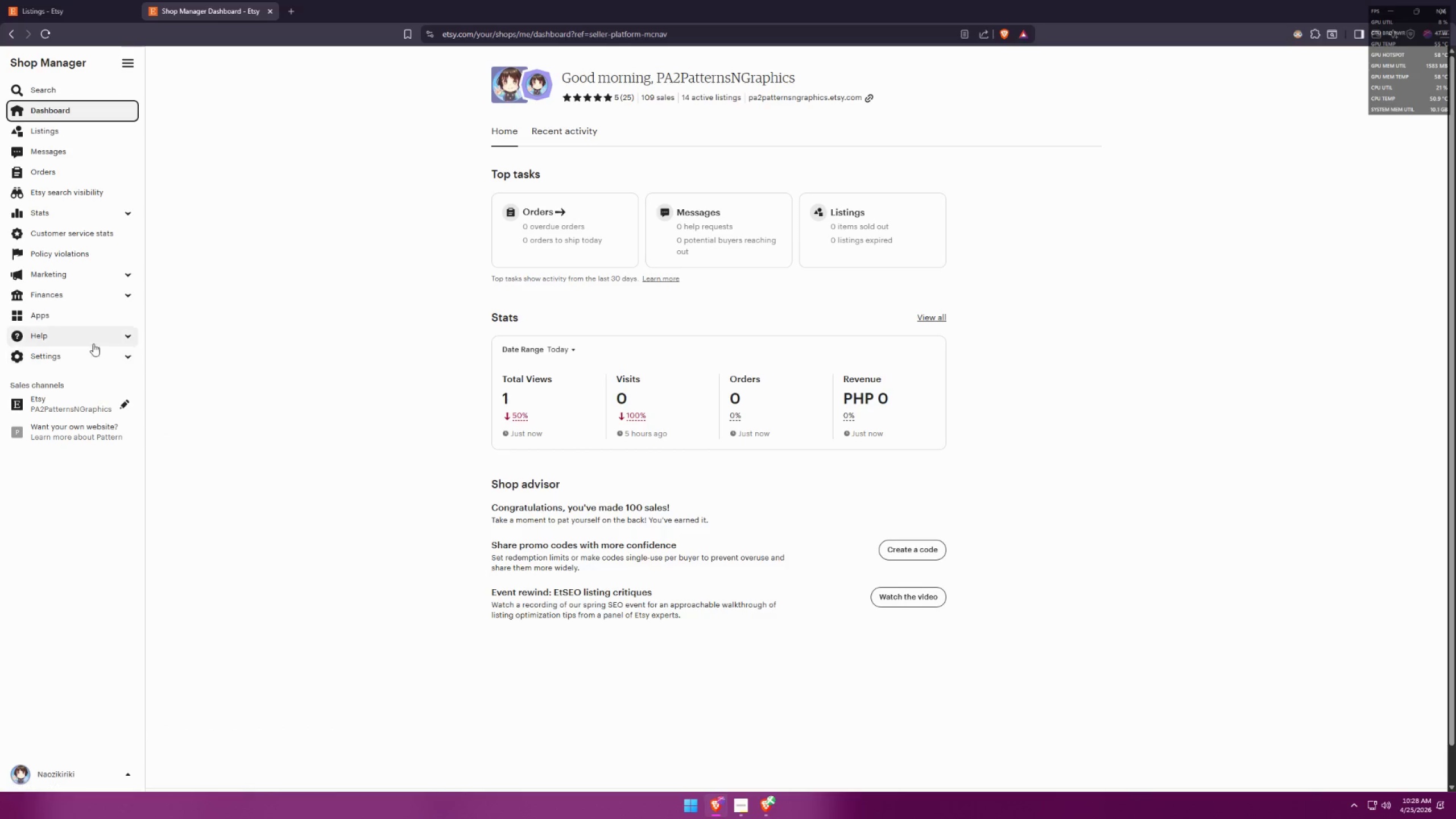 
left_click([122, 304])
 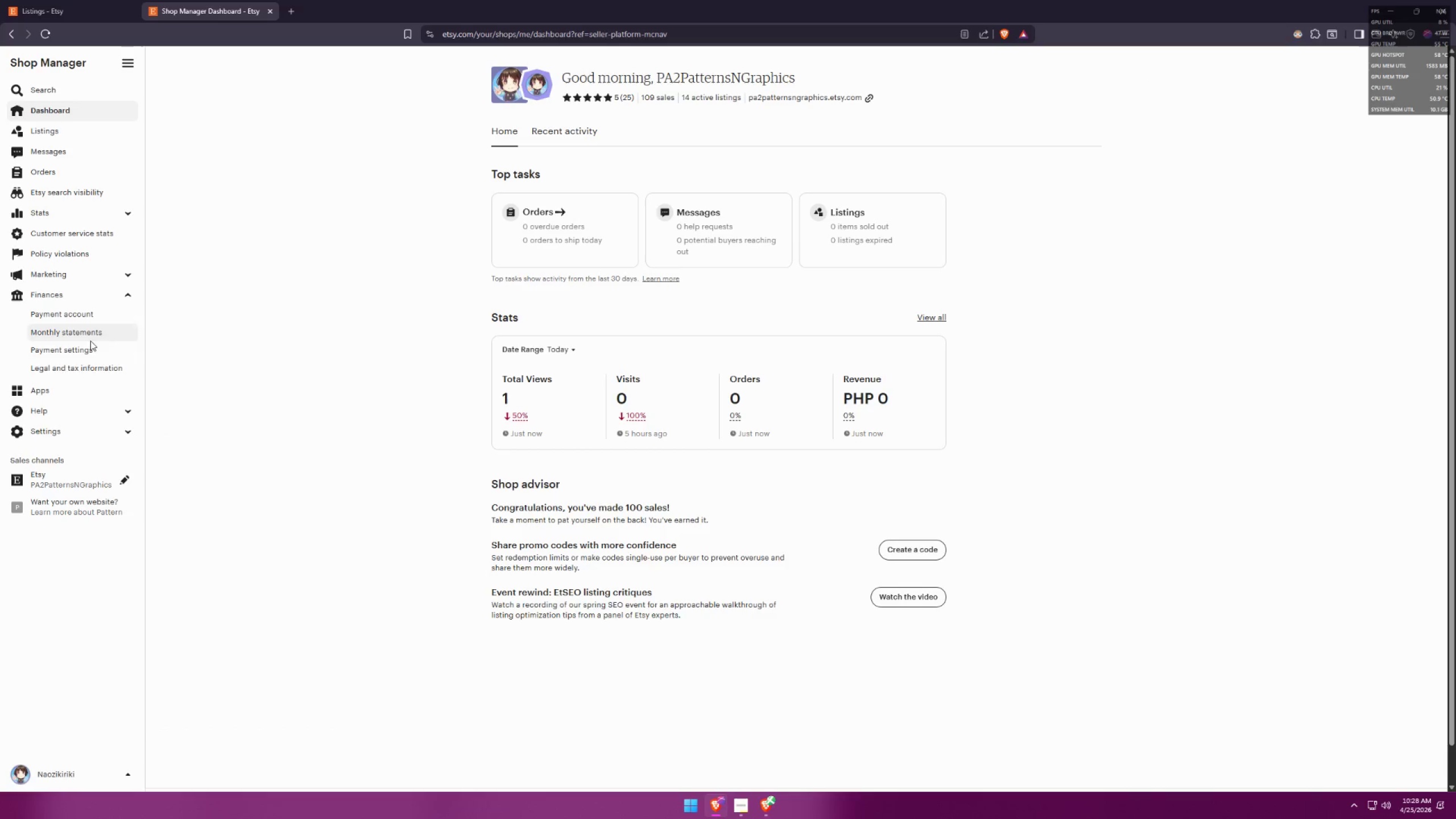 
left_click([87, 345])
 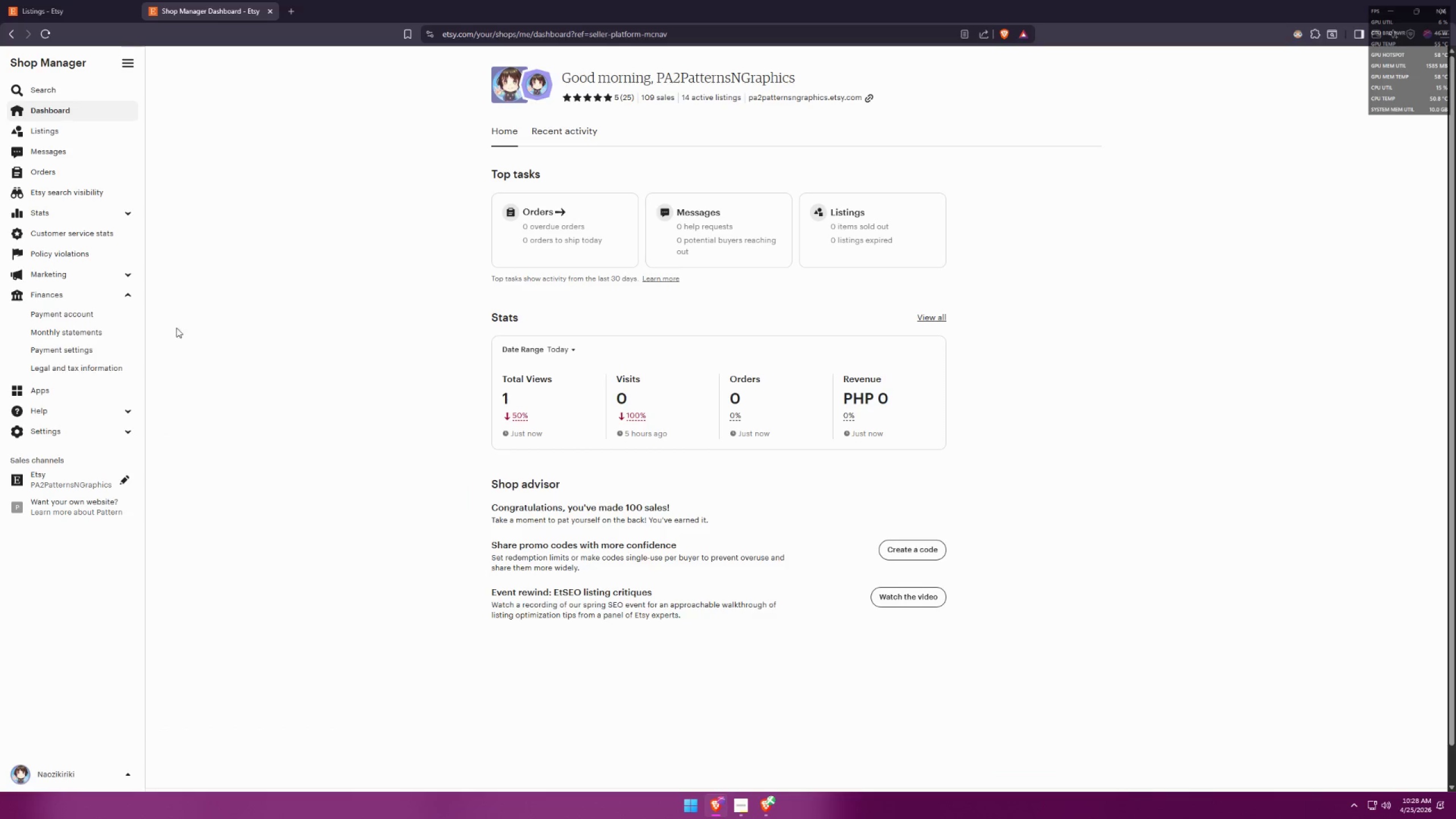 
left_click([71, 345])
 